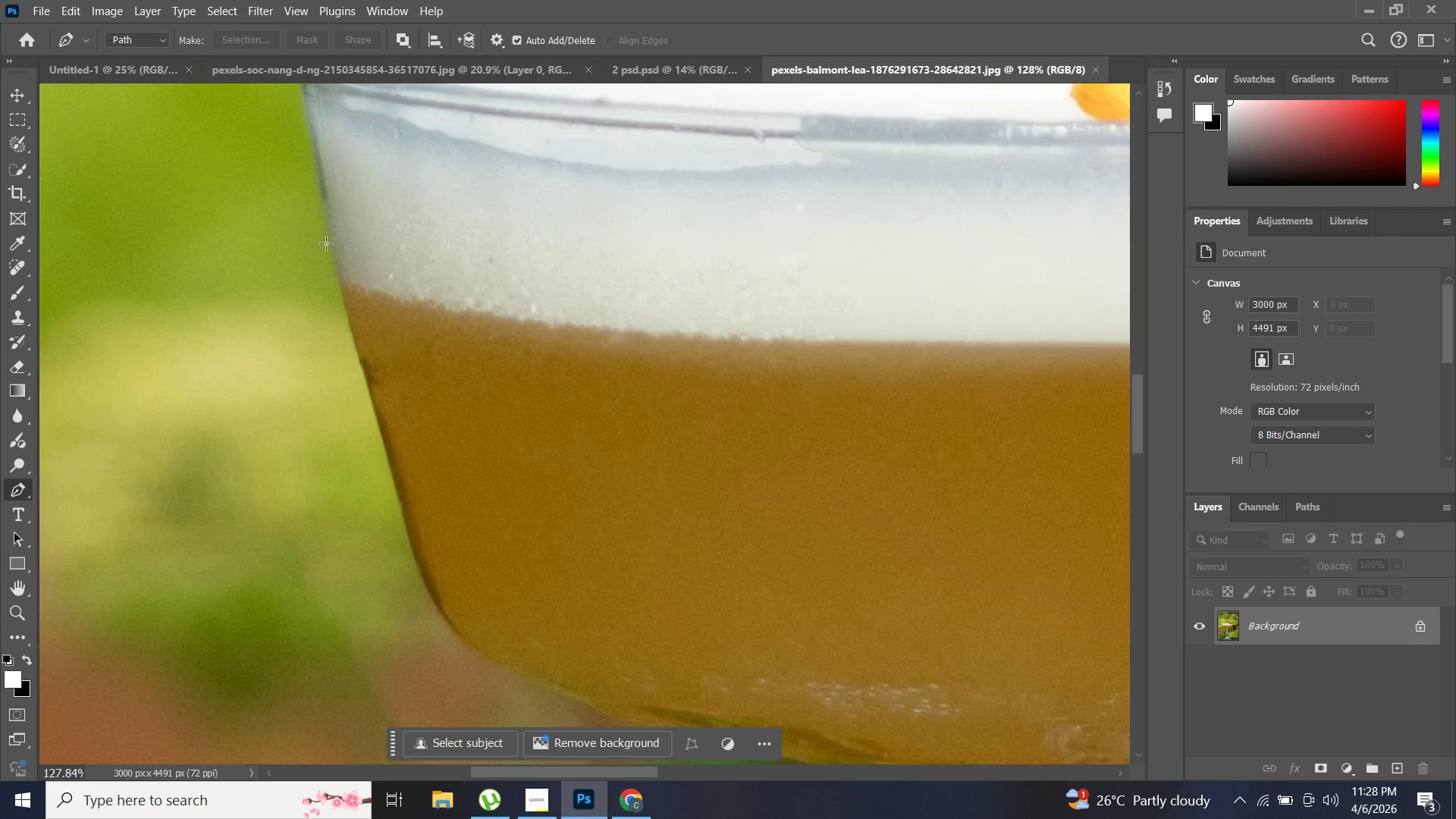 
key(Alt+AltLeft)
 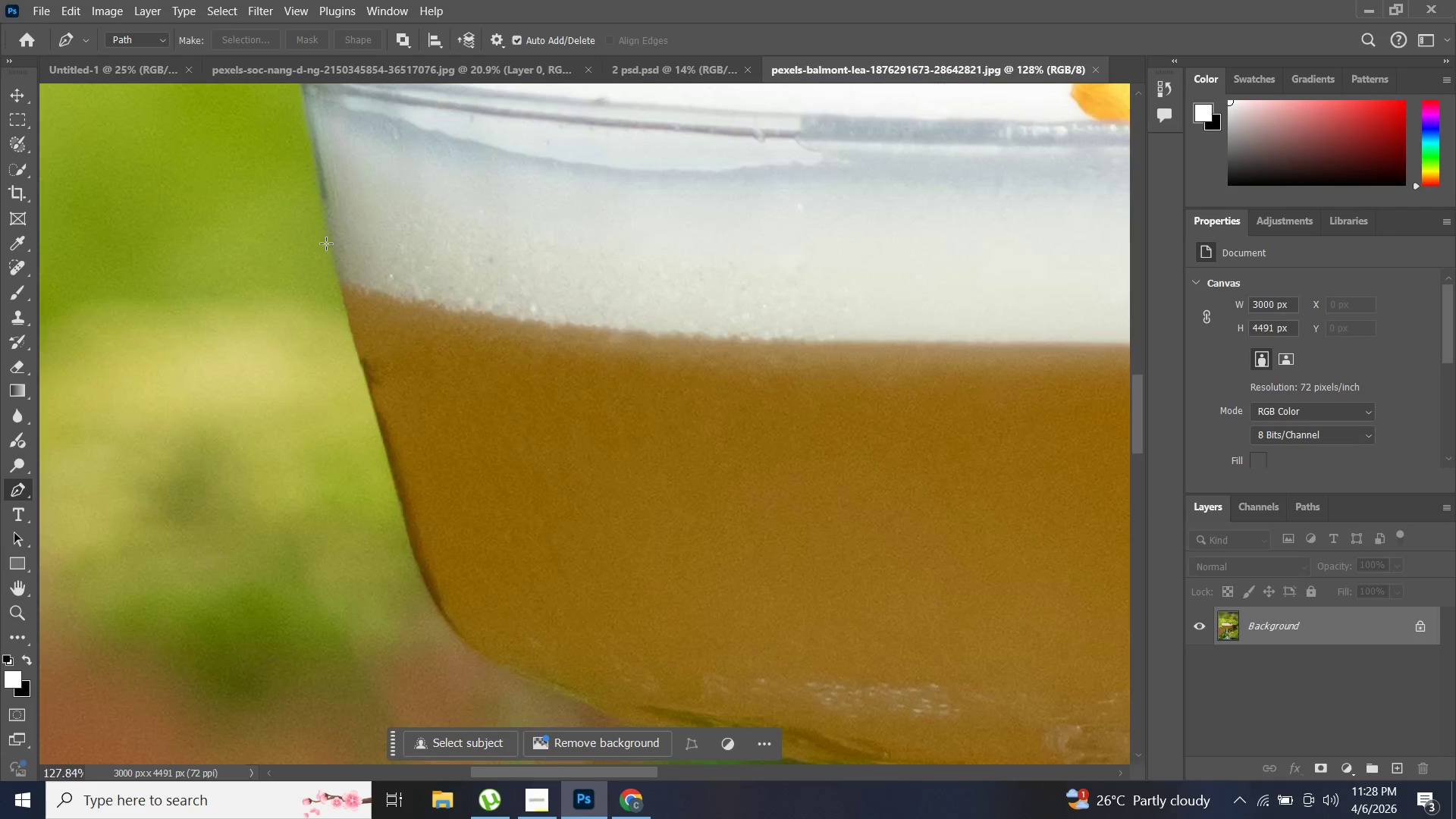 
key(Alt+AltLeft)
 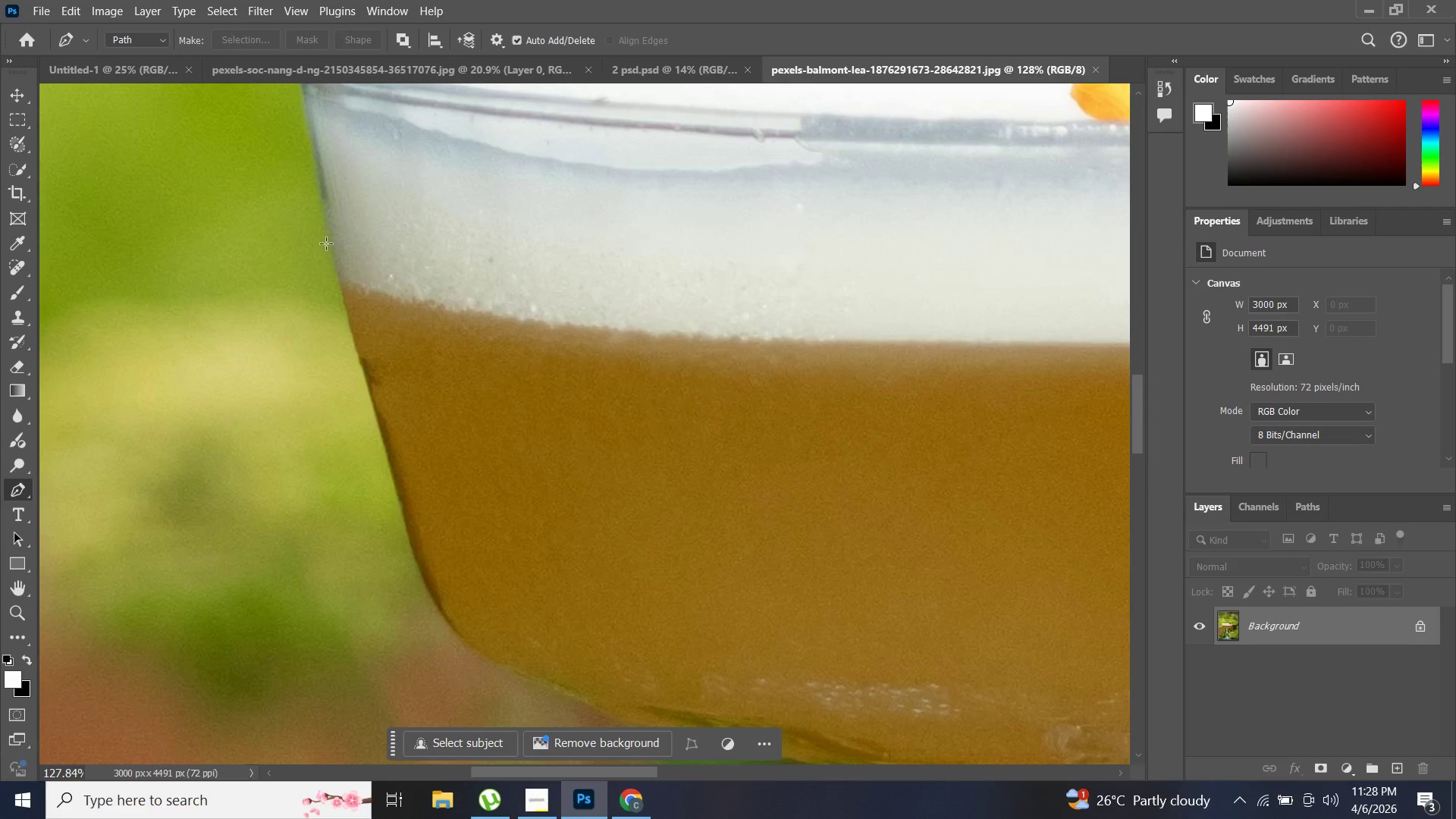 
key(Alt+AltLeft)
 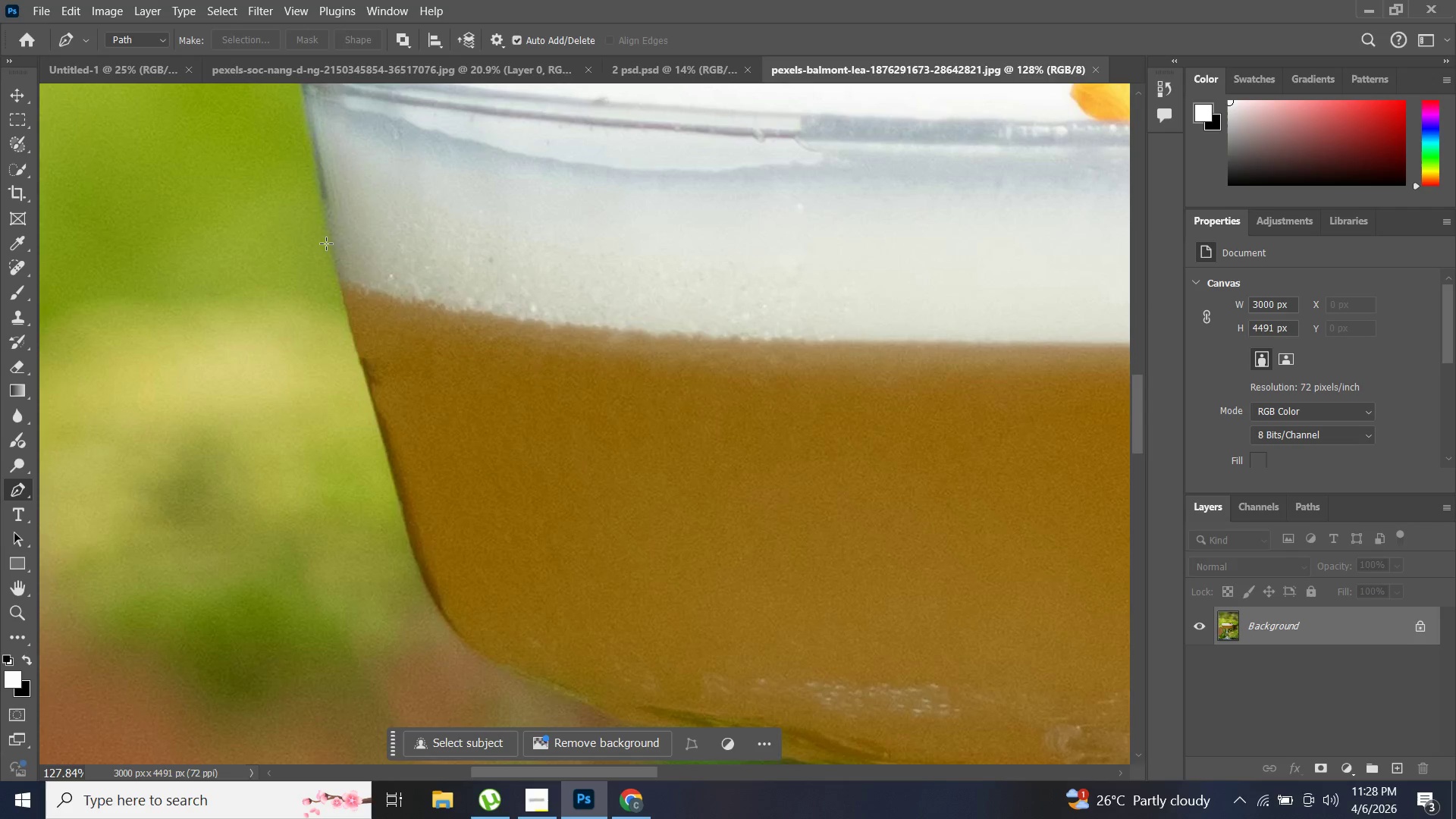 
key(Alt+AltLeft)
 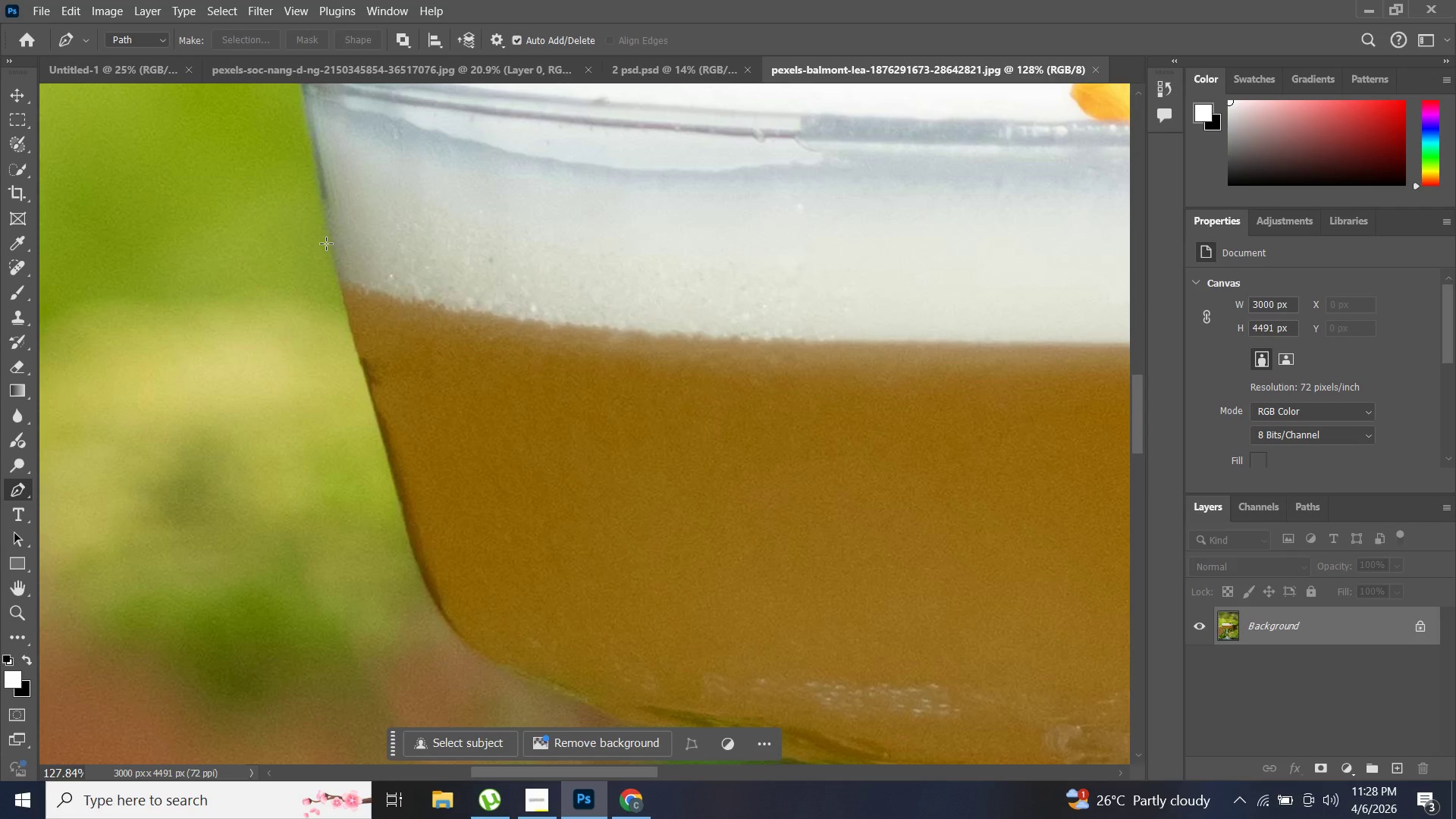 
key(Alt+AltLeft)
 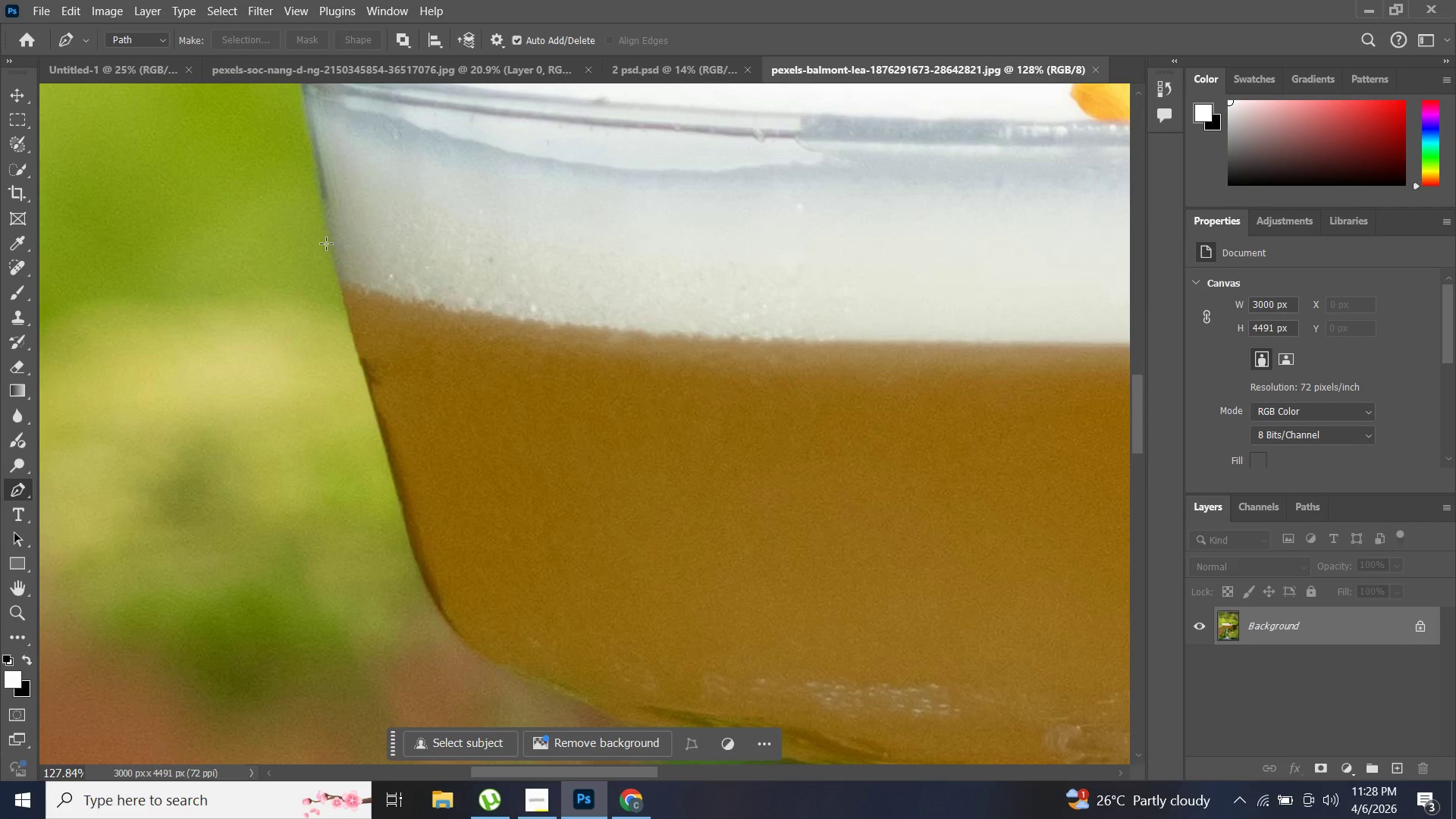 
key(Alt+AltLeft)
 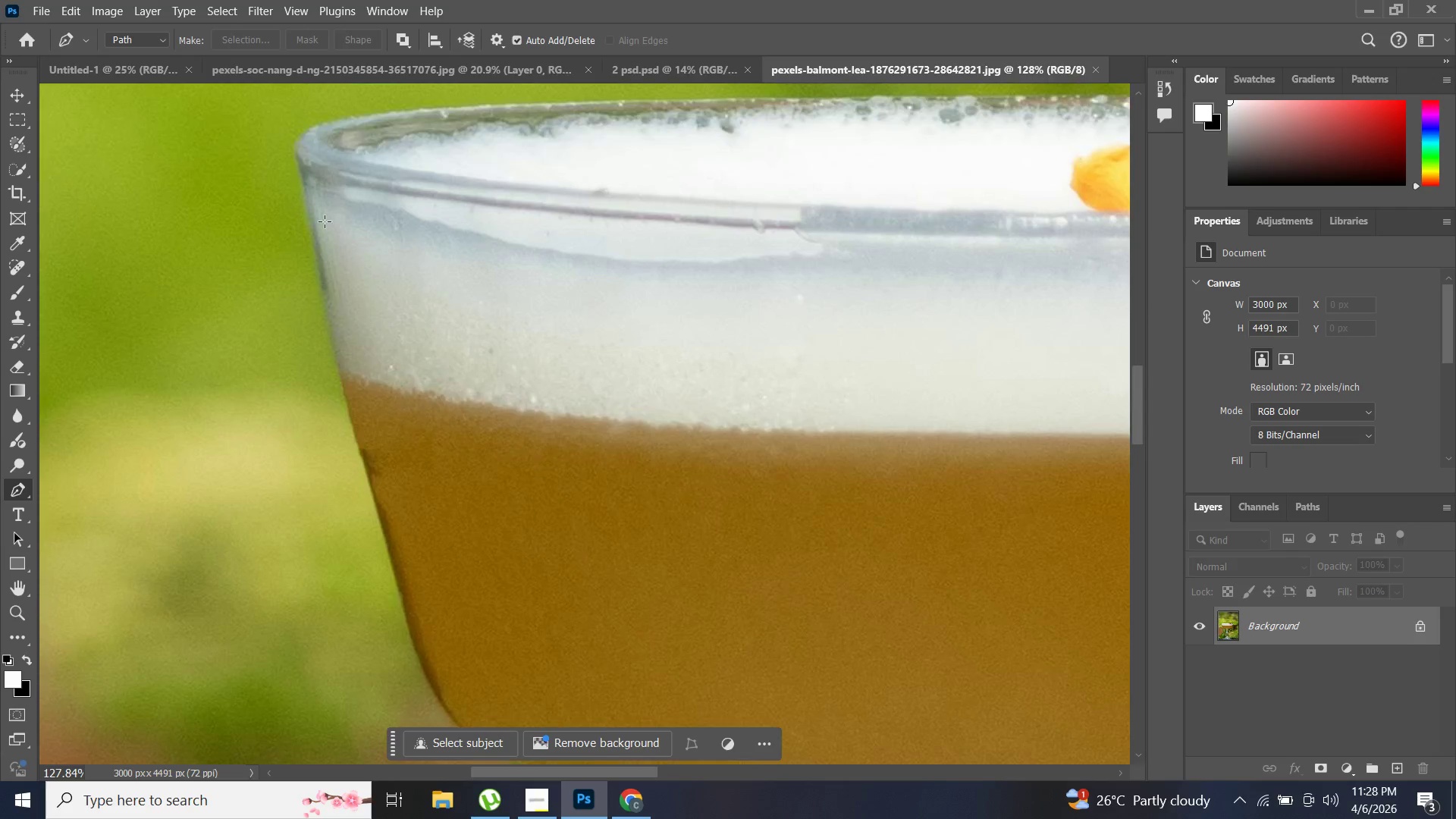 
key(Alt+AltLeft)
 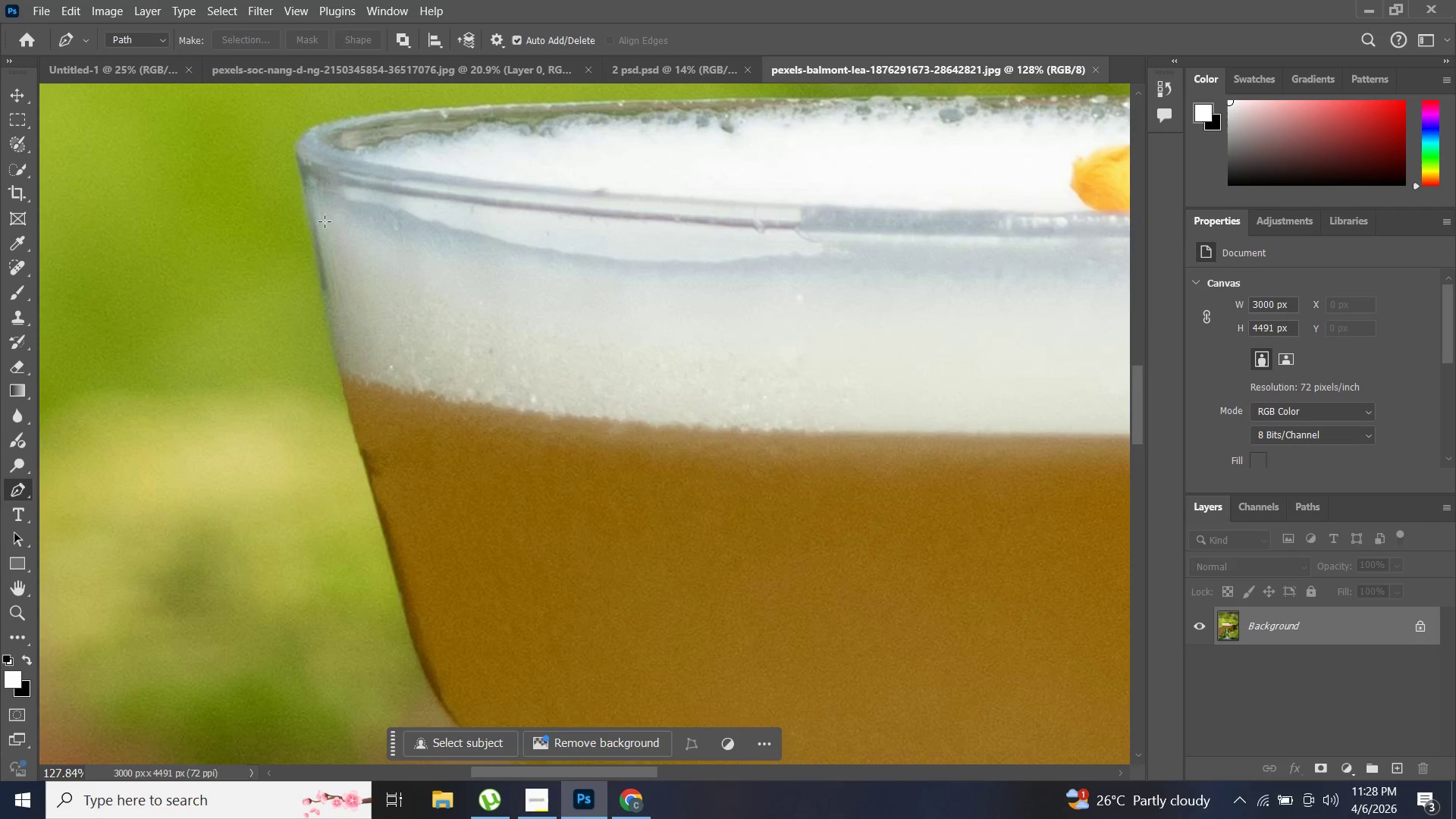 
scroll: coordinate [326, 227], scroll_direction: up, amount: 17.0
 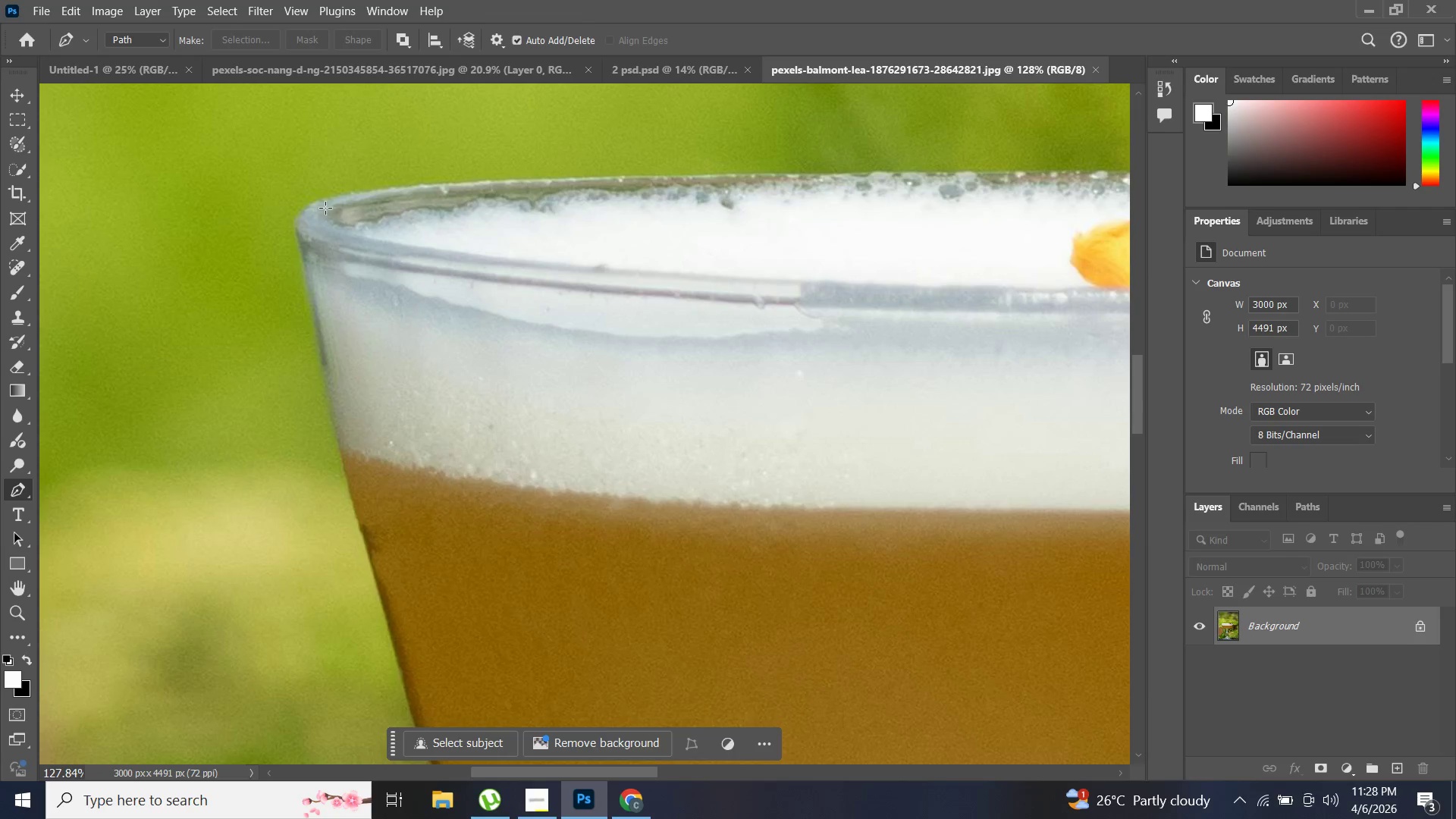 
hold_key(key=AltLeft, duration=0.59)
scroll: coordinate [316, 282], scroll_direction: up, amount: 11.0
 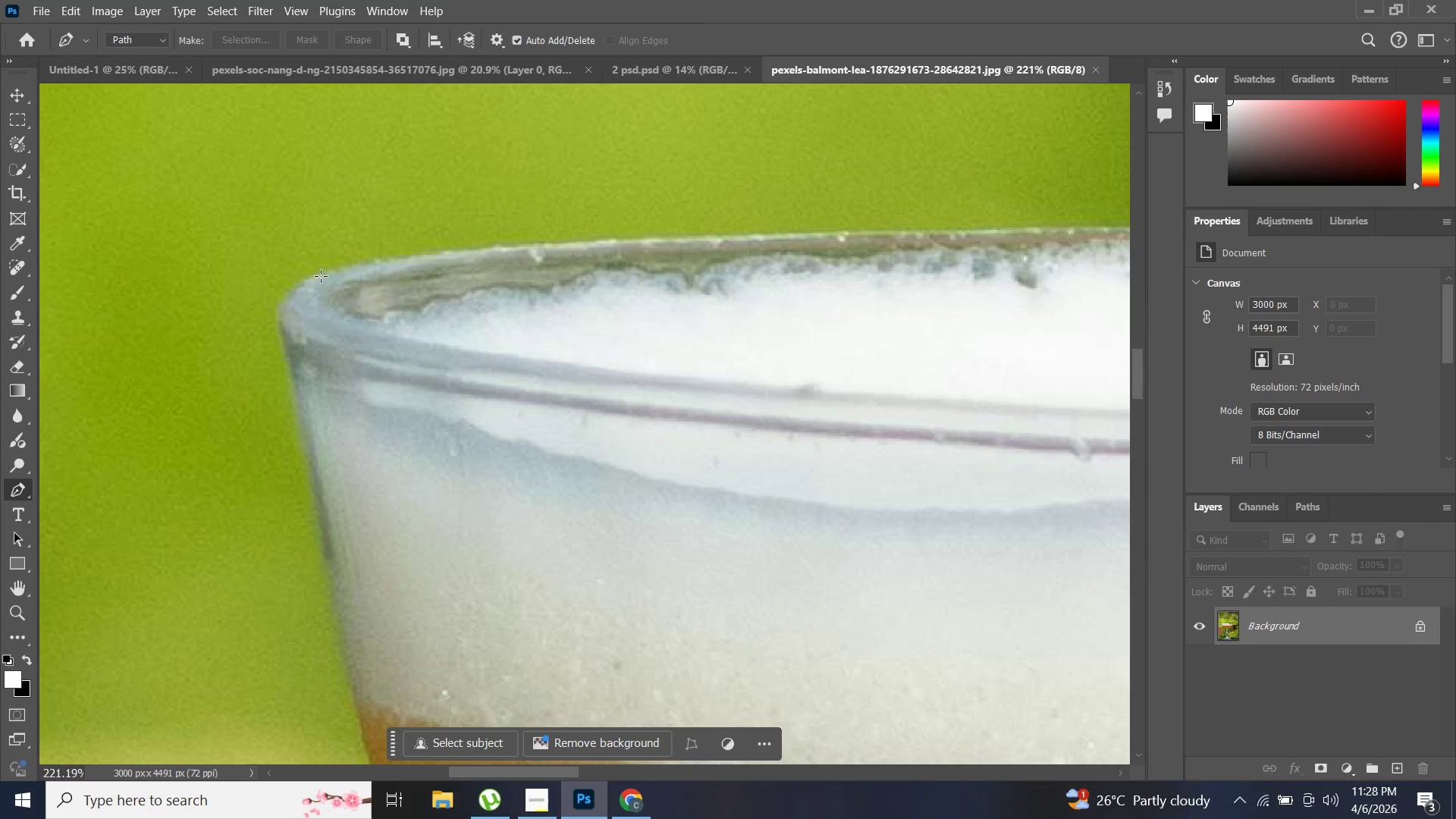 
left_click([366, 265])
 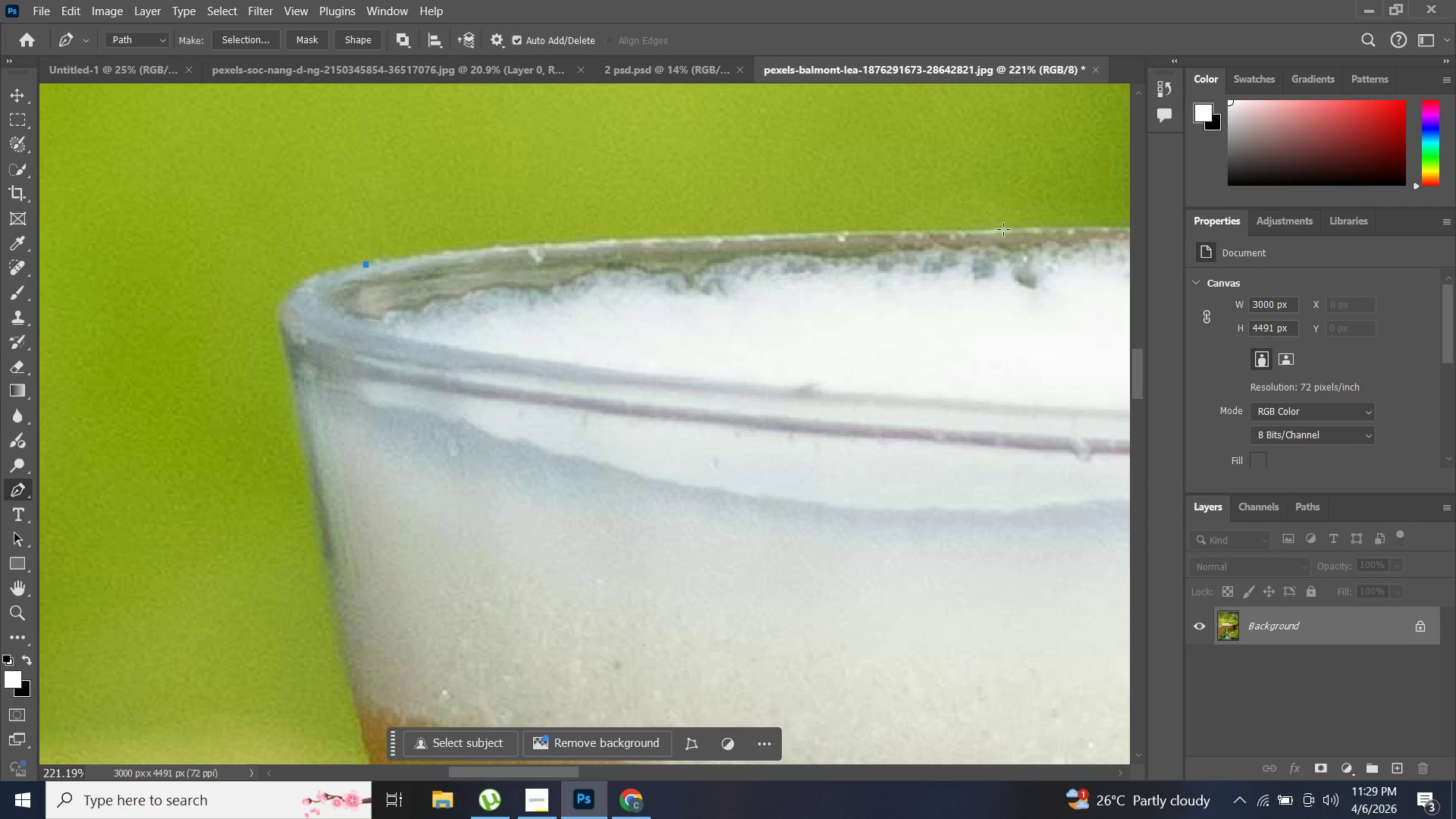 
left_click([1003, 228])
 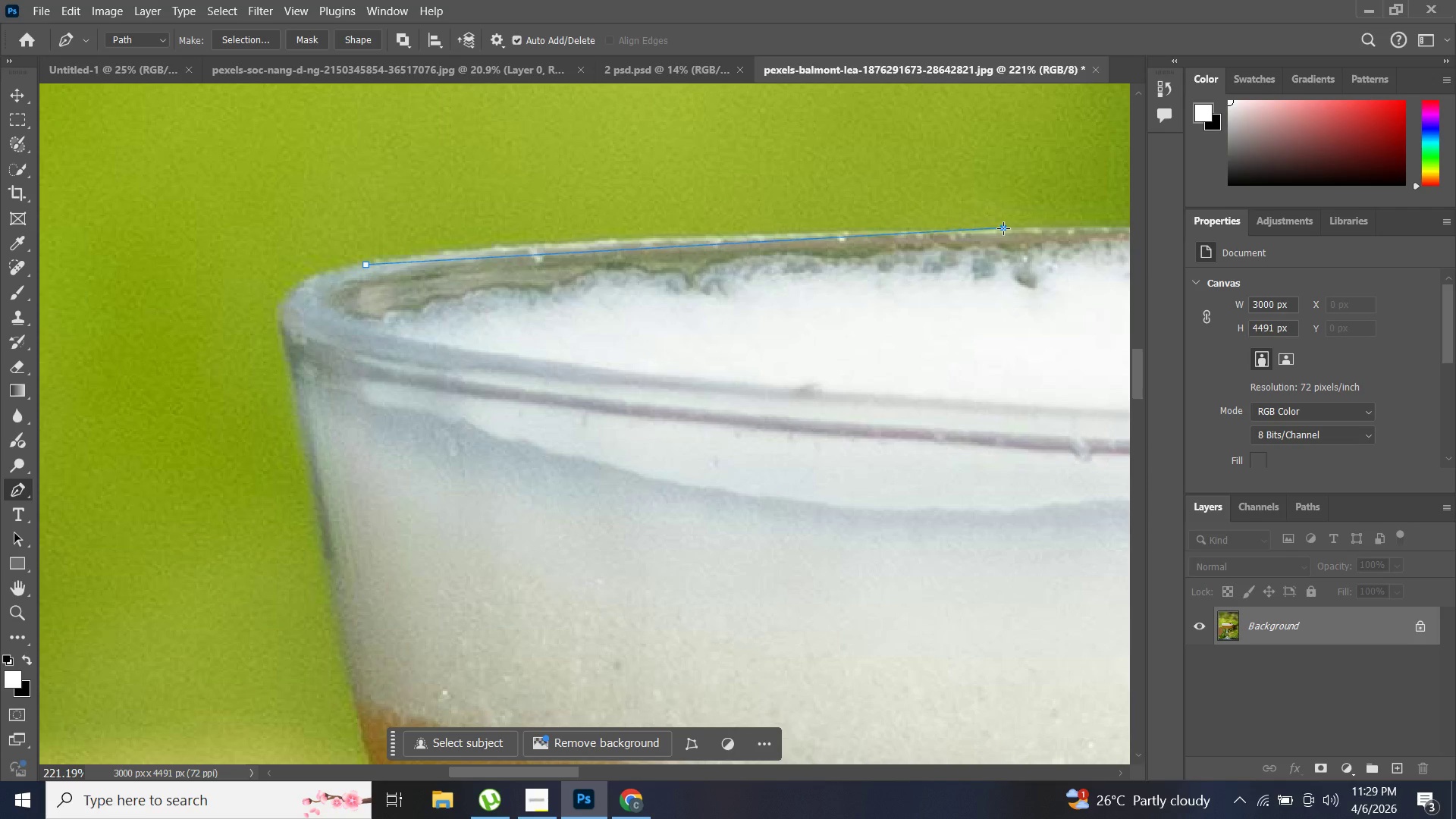 
hold_key(key=AltLeft, duration=0.67)
 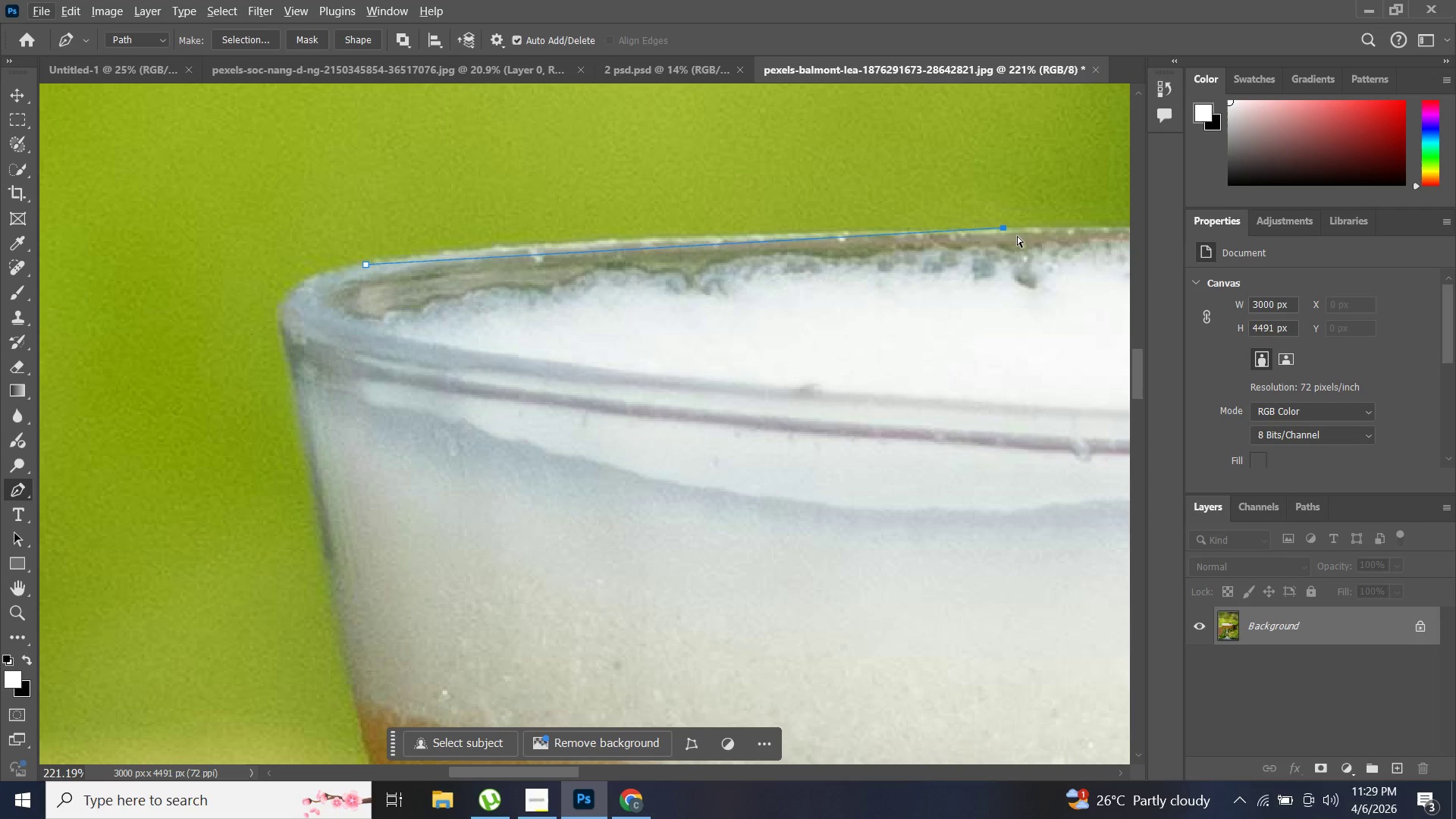 
key(Control+Z)
 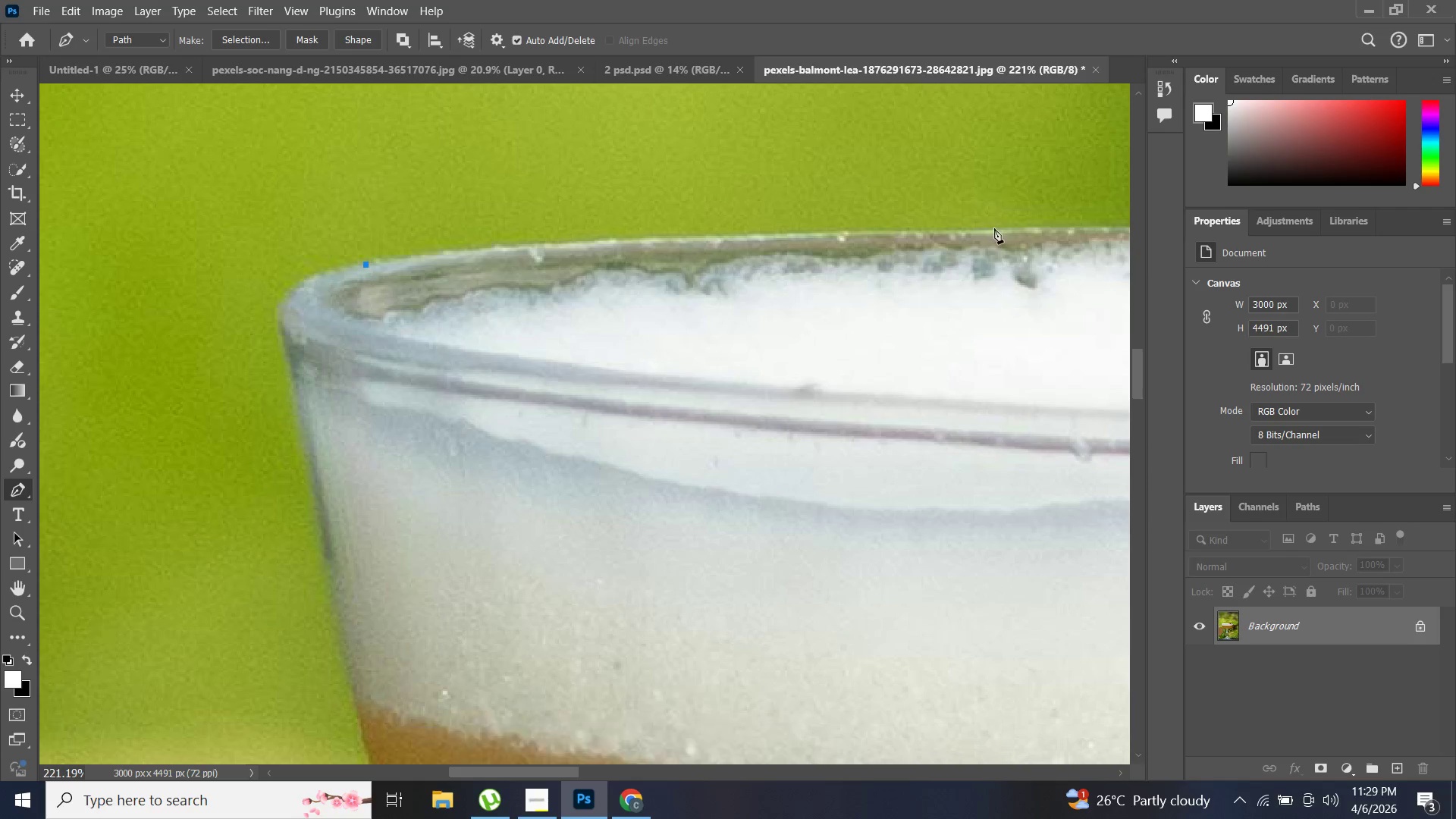 
left_click_drag(start_coordinate=[994, 228], to_coordinate=[1018, 237])
 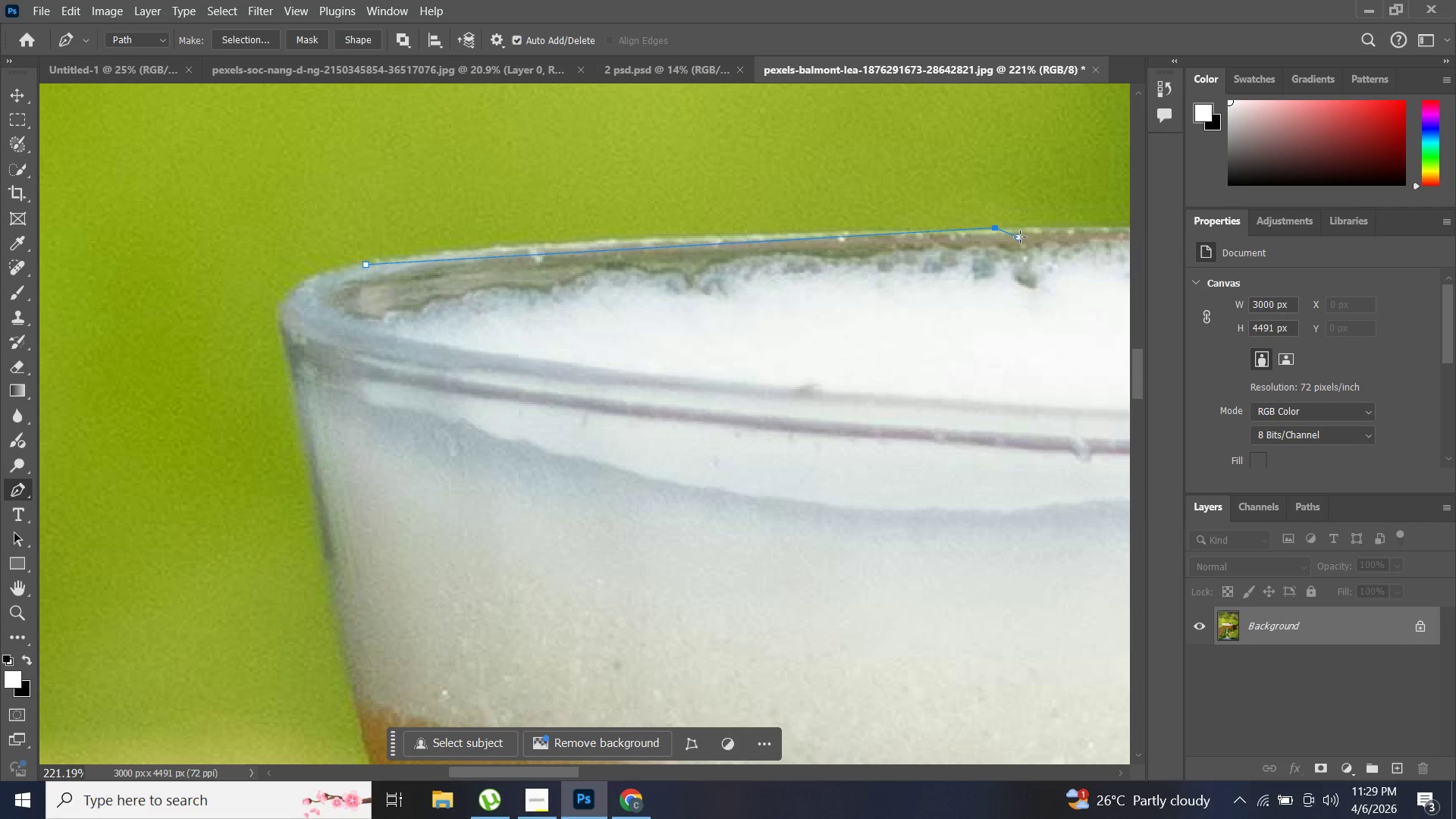 
hold_key(key=AltLeft, duration=1.14)
 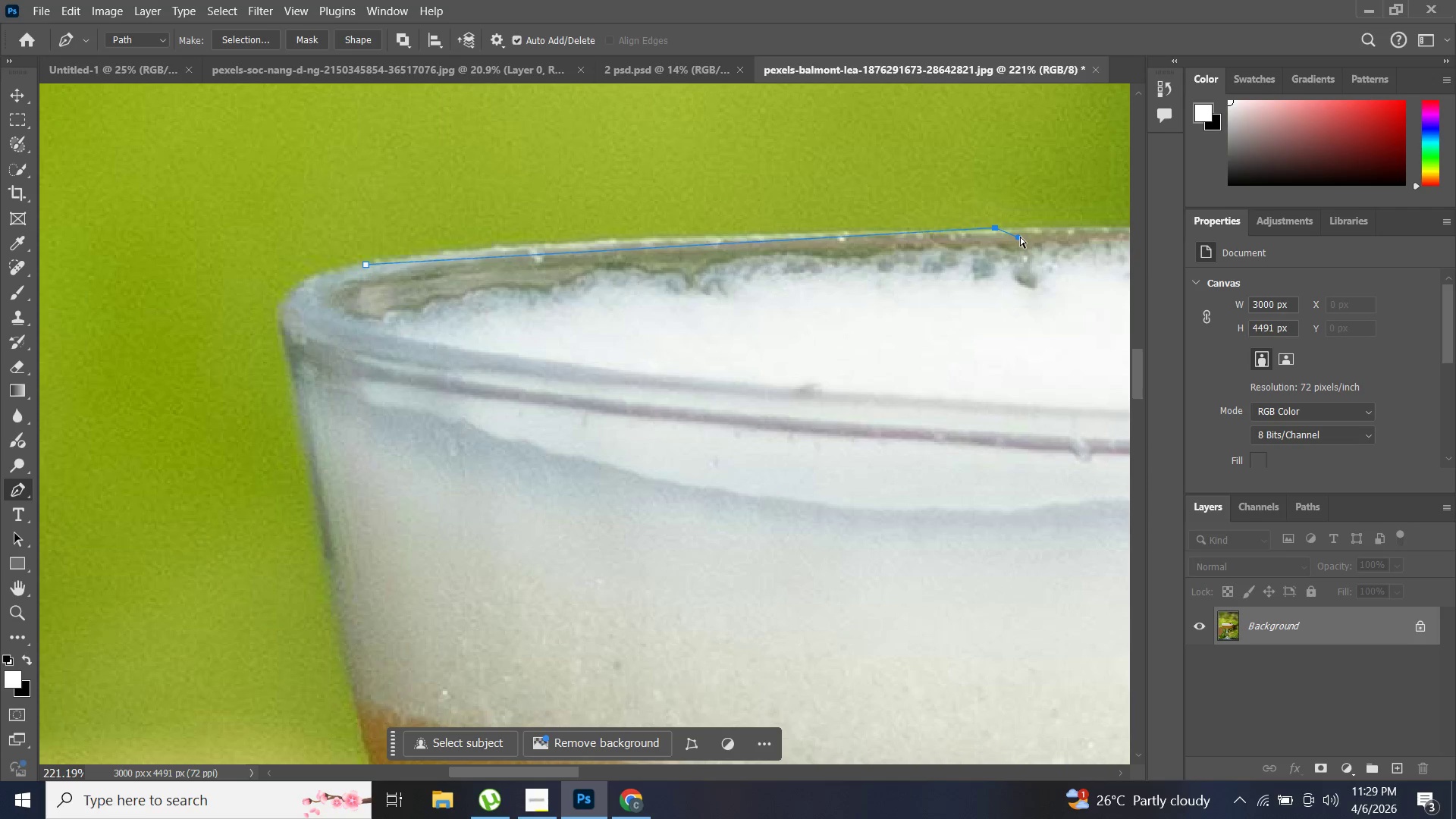 
hold_key(key=AltLeft, duration=2.72)
 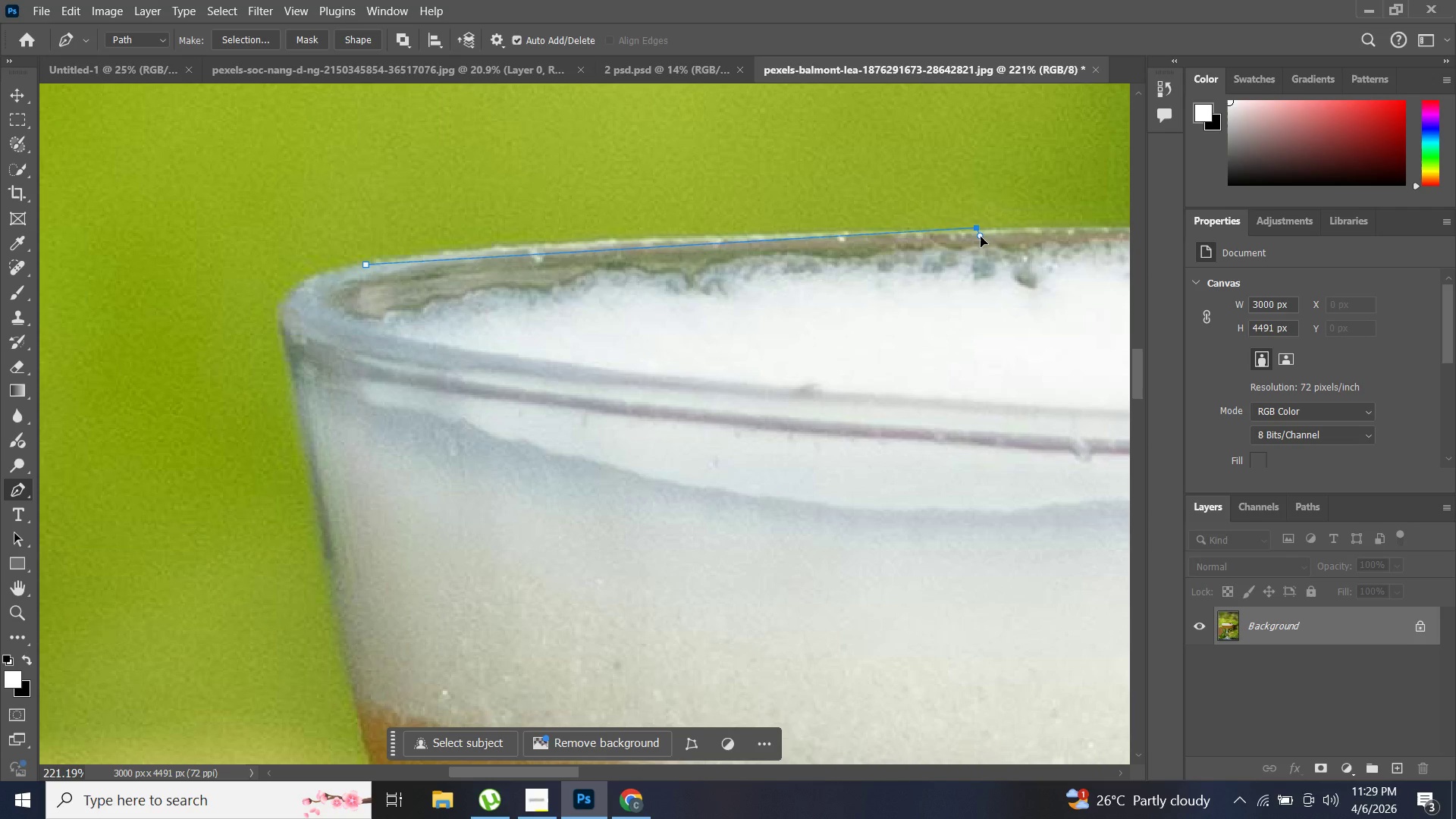 
hold_key(key=ControlLeft, duration=0.72)
 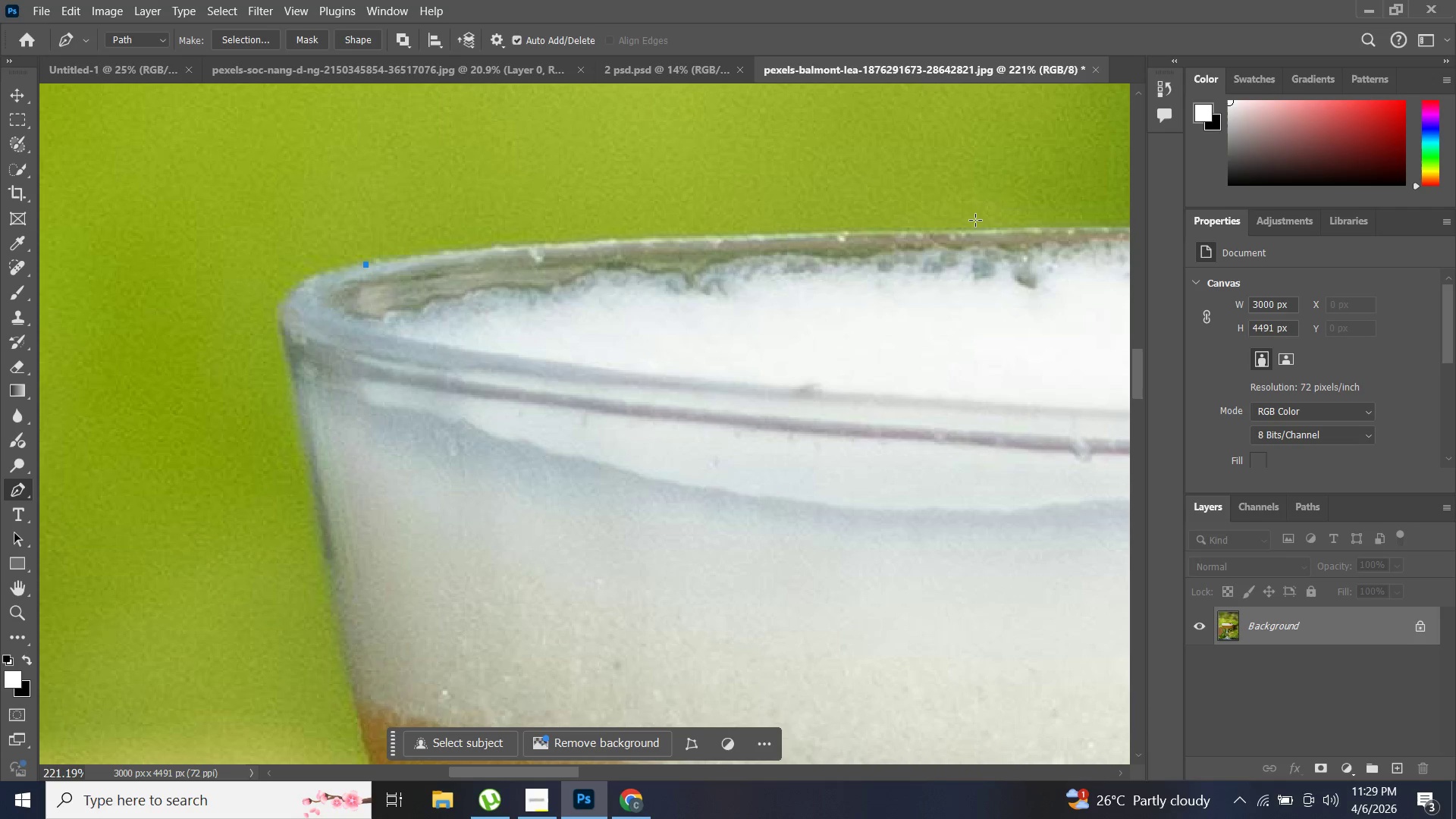 
hold_key(key=Z, duration=0.52)
 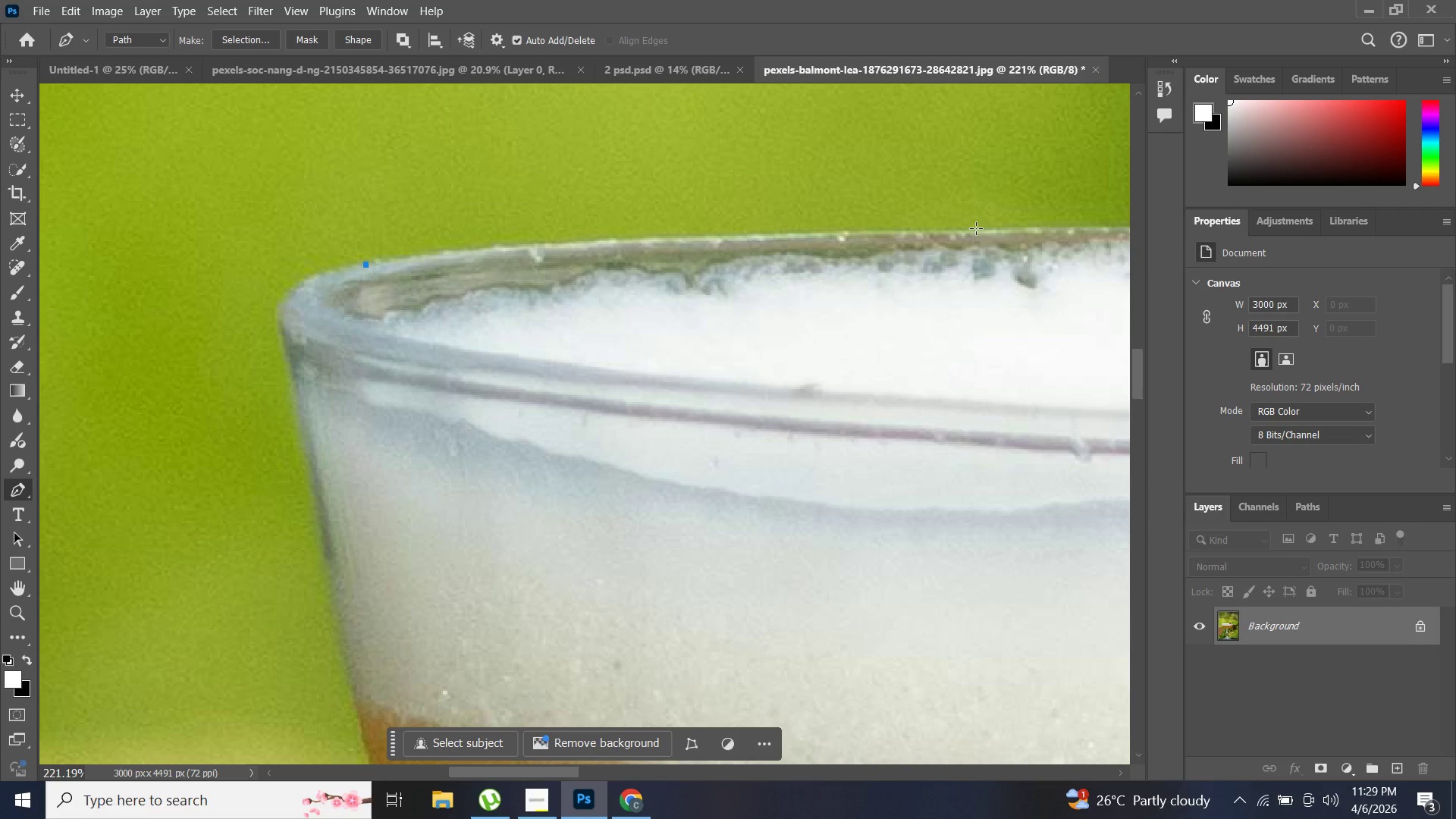 
hold_key(key=AltLeft, duration=1.44)
left_click_drag(start_coordinate=[976, 228], to_coordinate=[994, 259])
 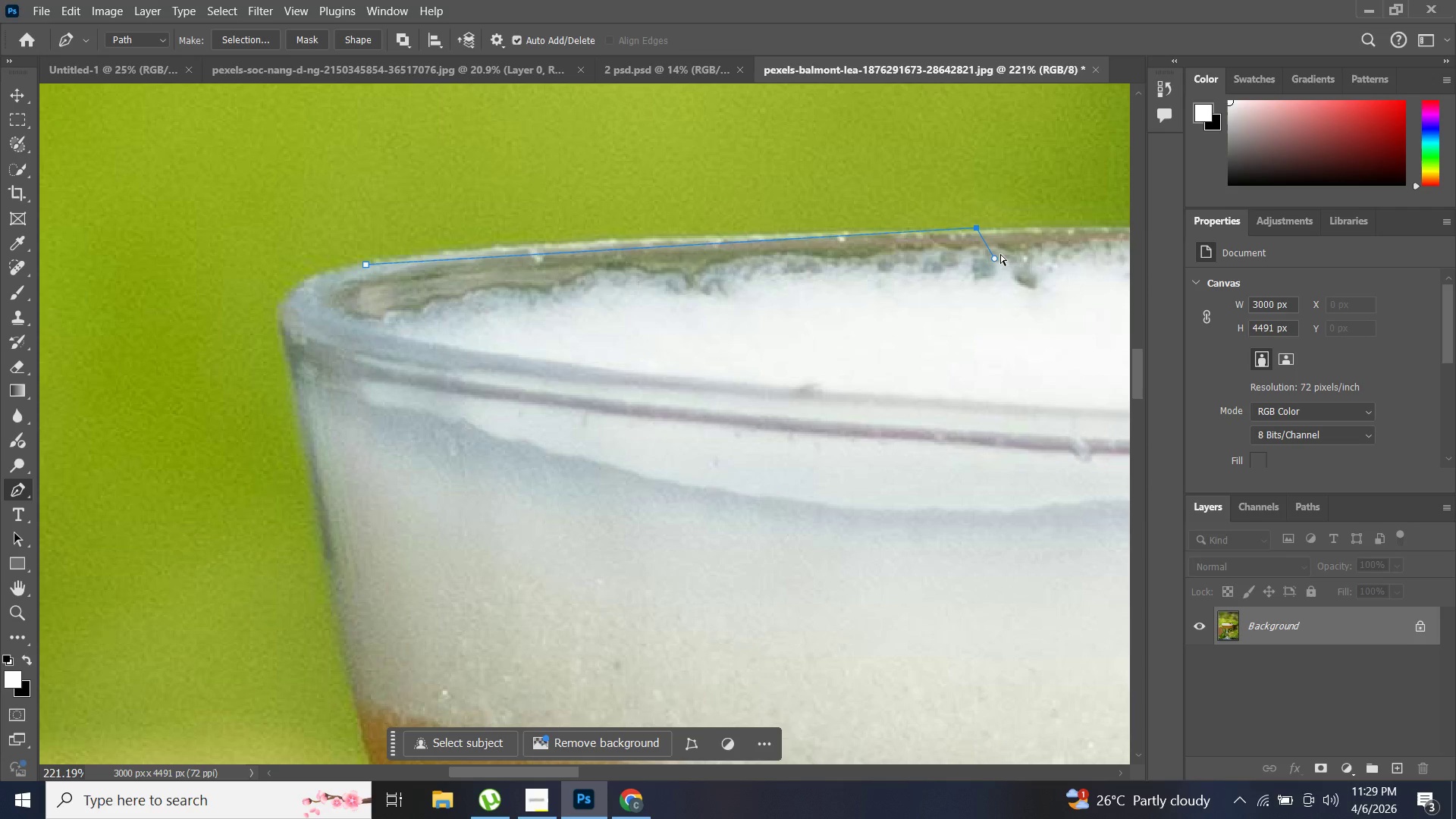 
key(Control+ControlLeft)
 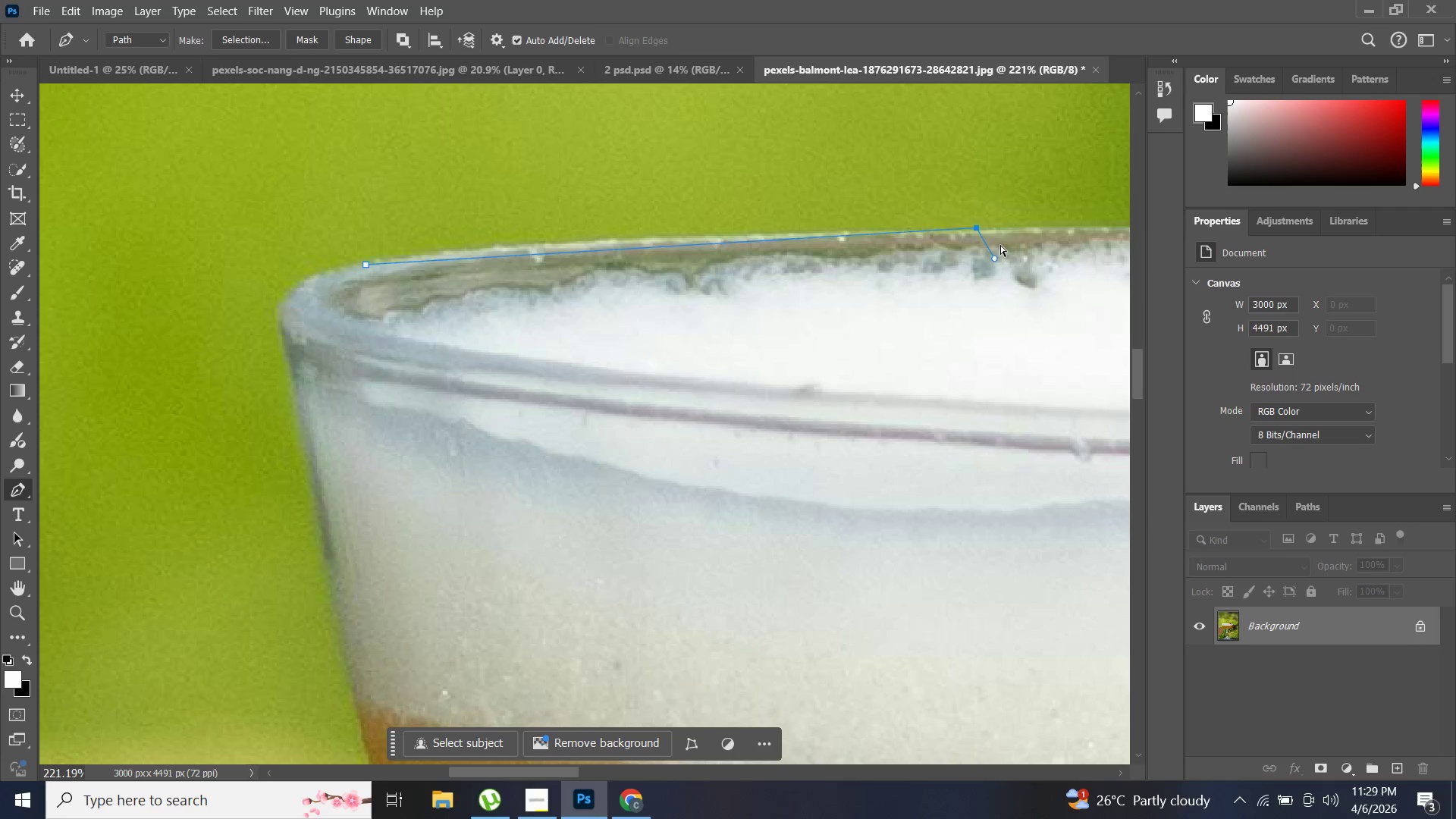 
key(Control+Z)
 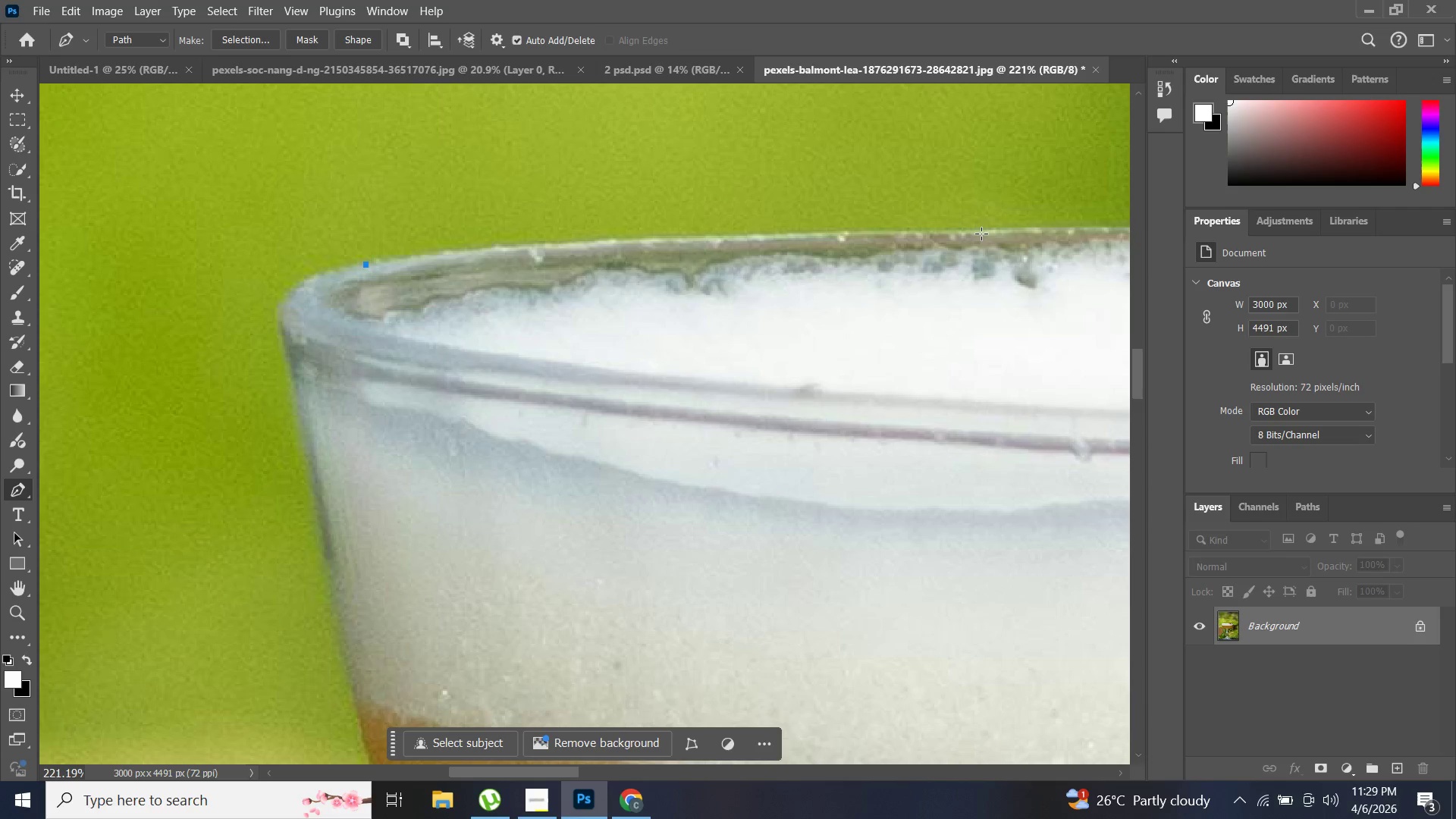 
left_click([981, 234])
 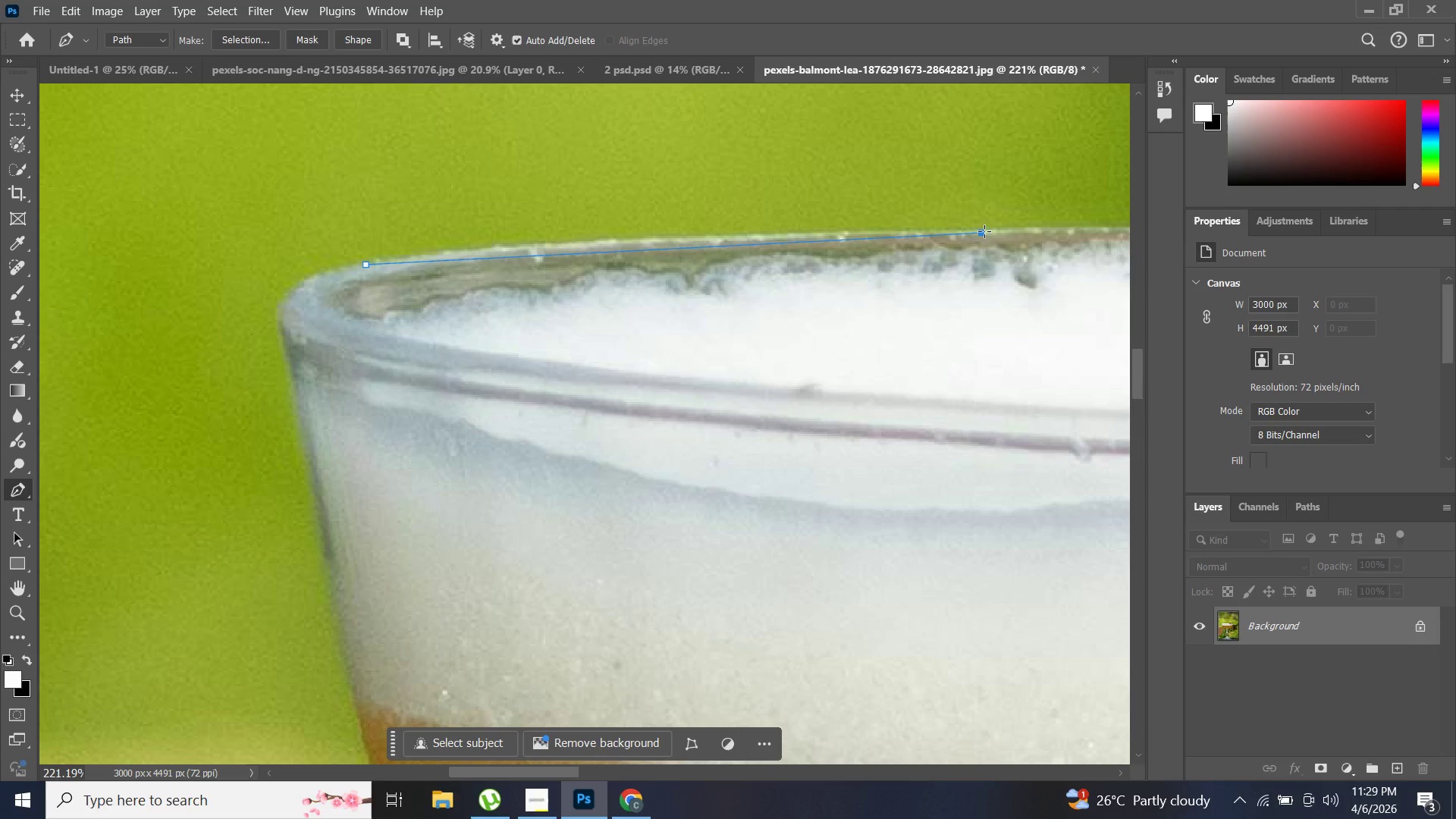 
hold_key(key=AltLeft, duration=0.42)
 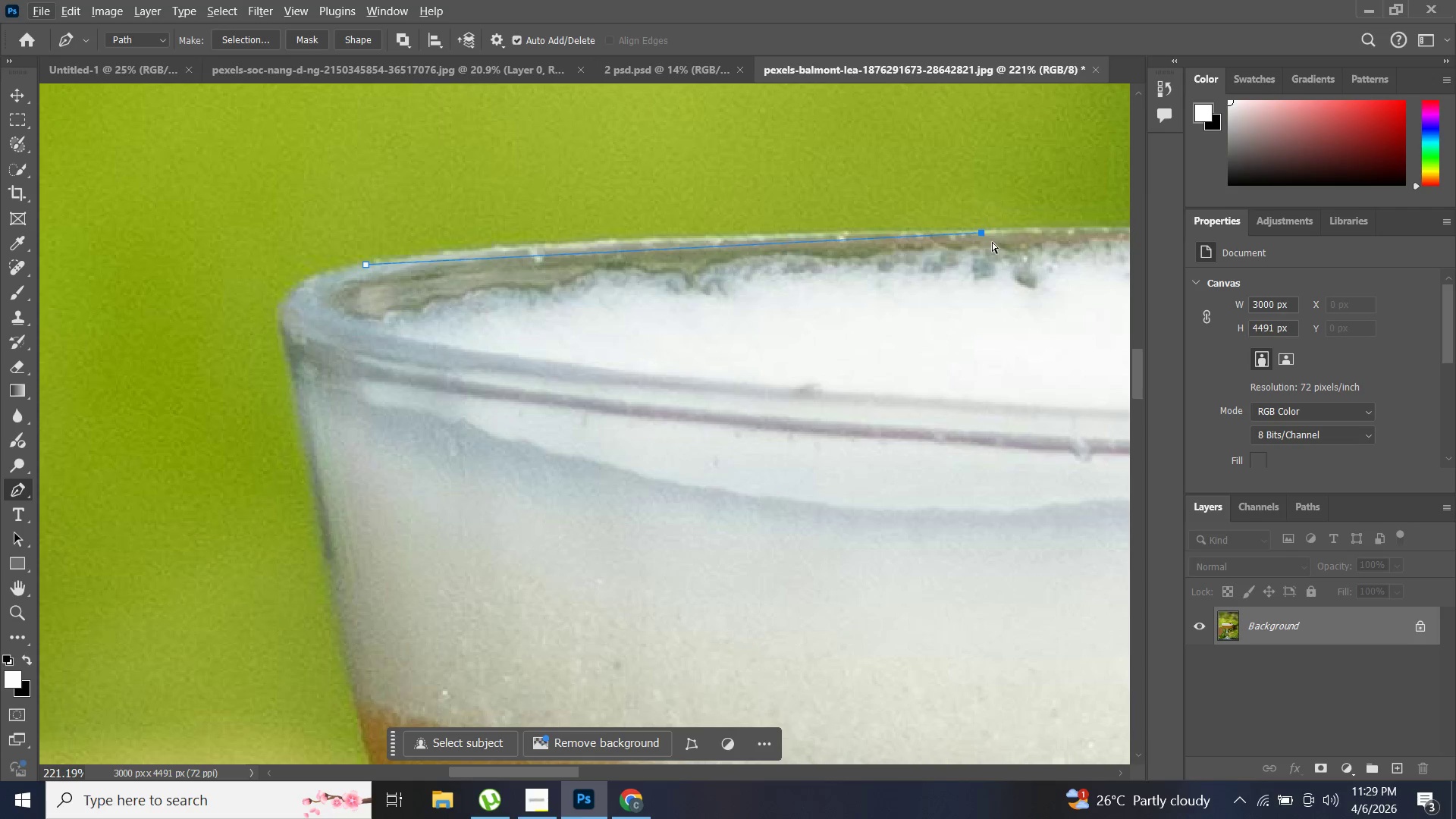 
key(Control+Z)
 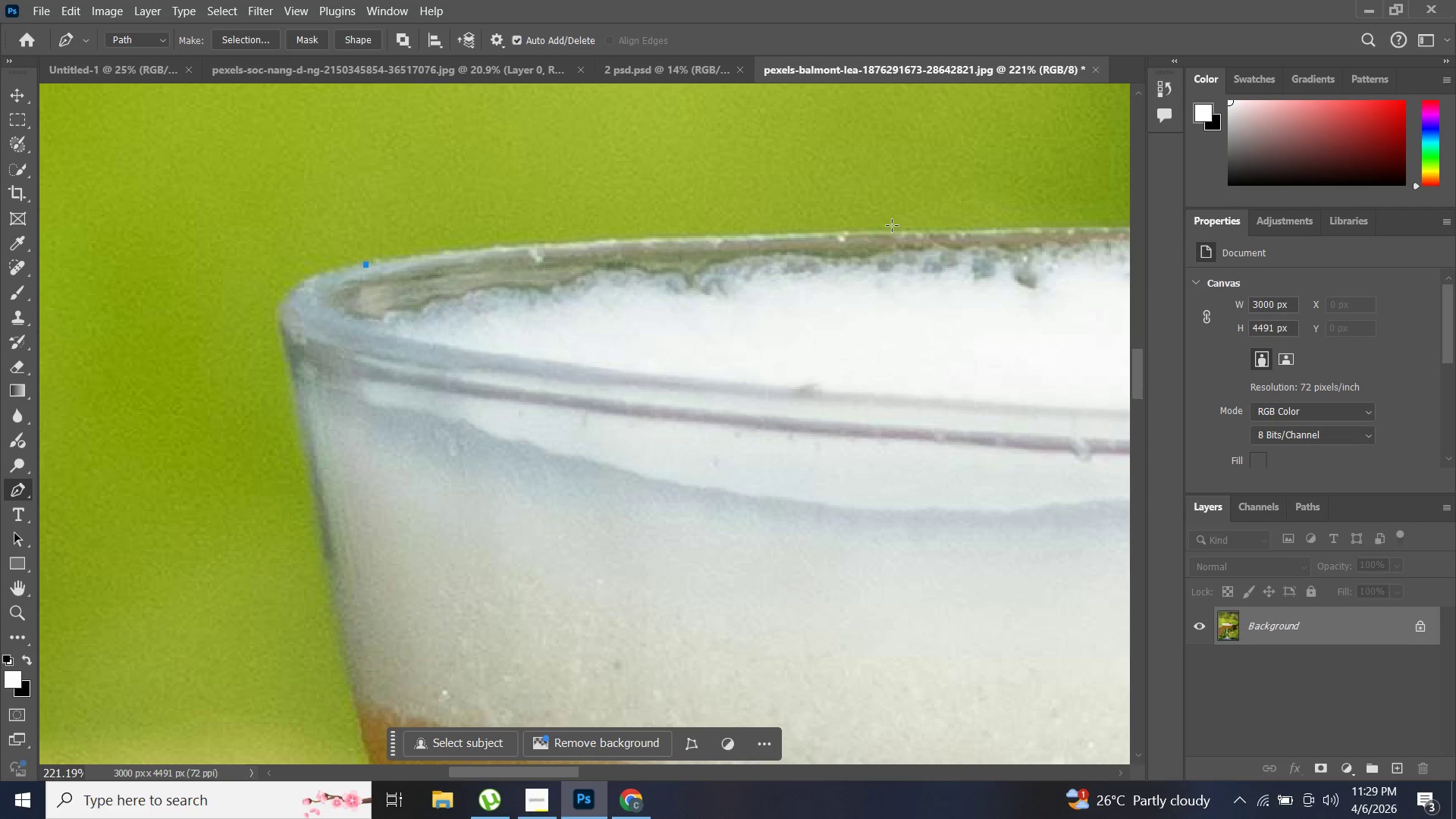 
hold_key(key=ShiftLeft, duration=1.51)
left_click_drag(start_coordinate=[893, 232], to_coordinate=[996, 297])
 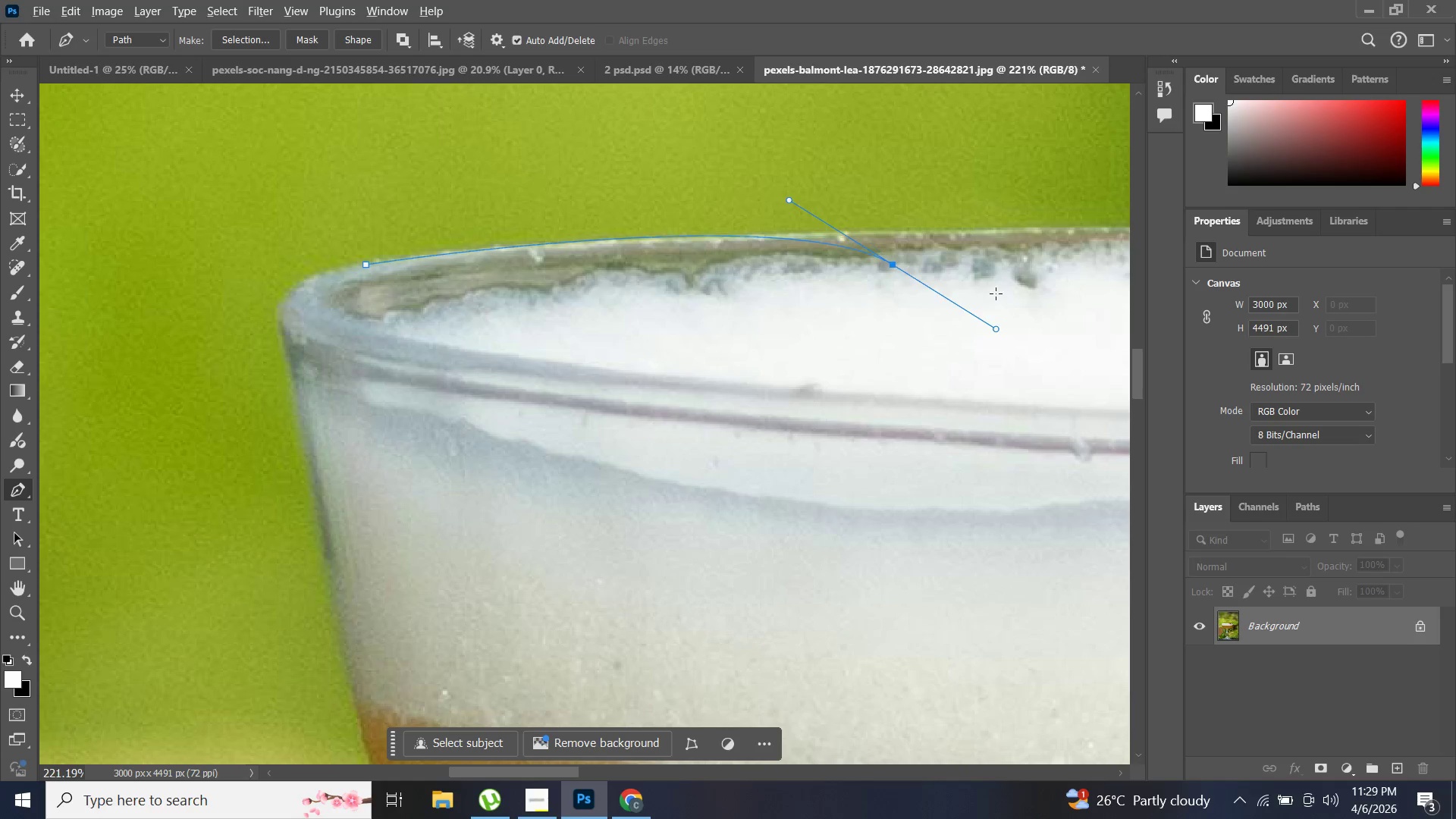 
hold_key(key=ShiftLeft, duration=0.7)
 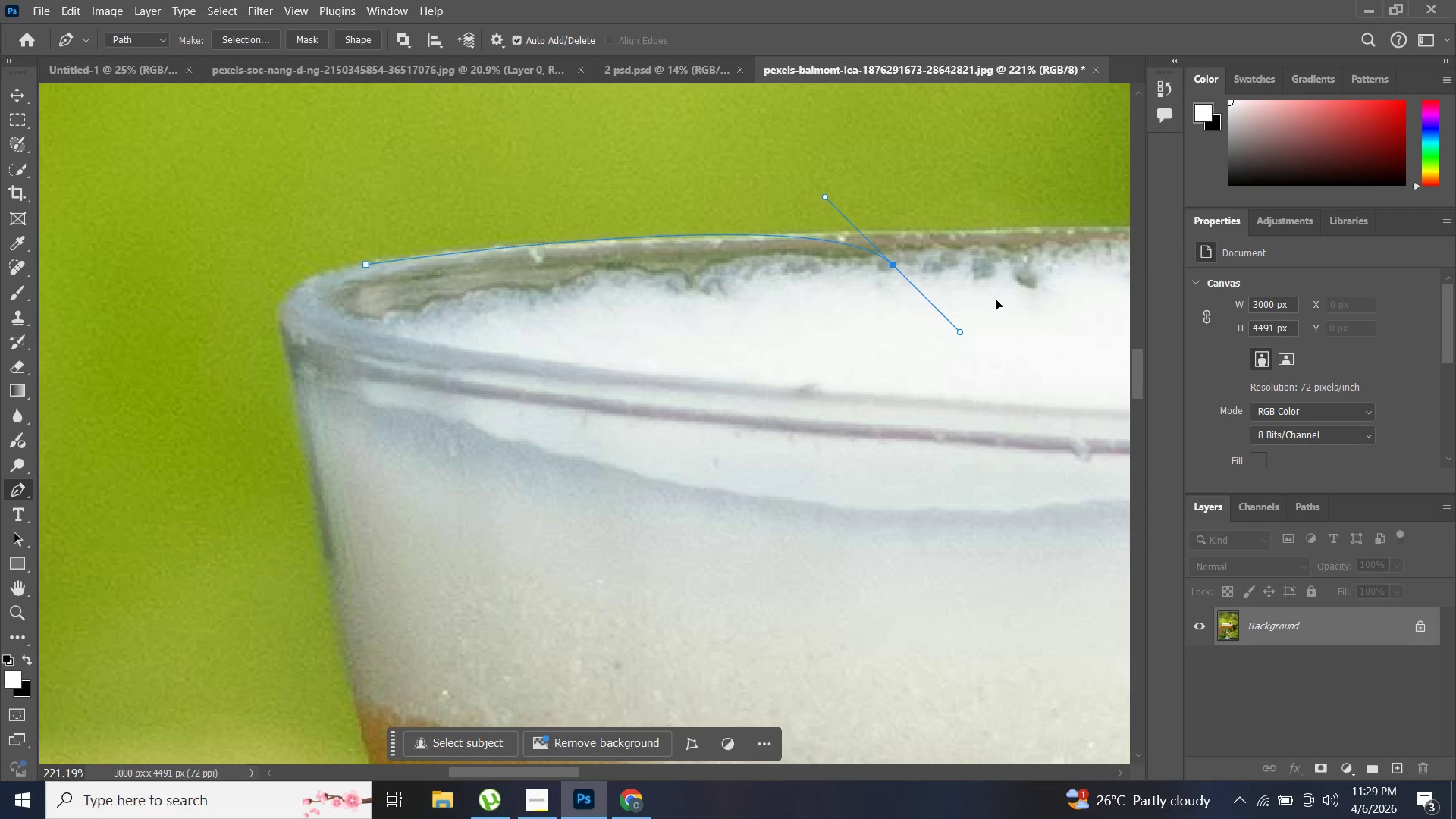 
key(Alt+AltLeft)
 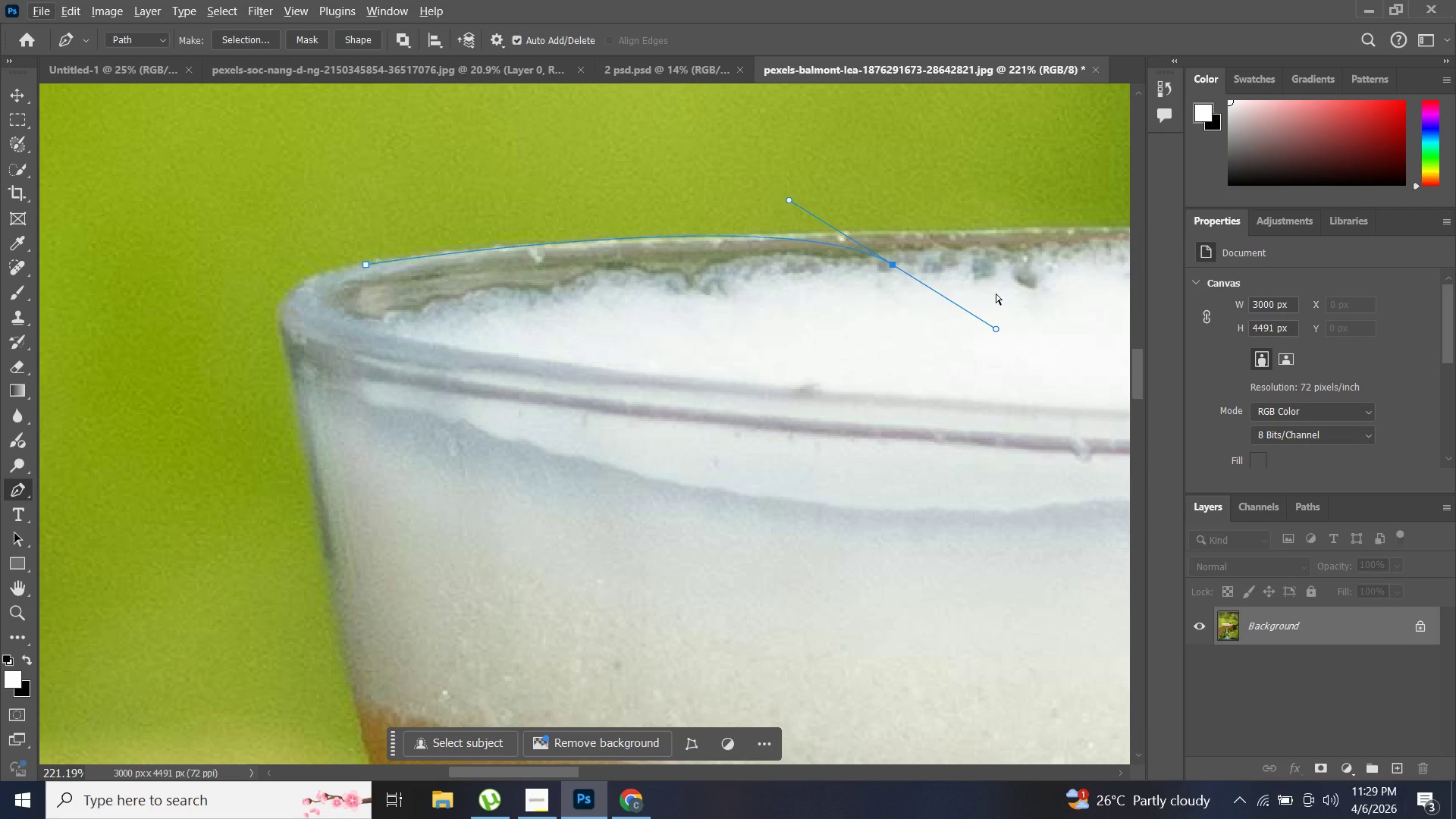 
key(Control+ControlLeft)
 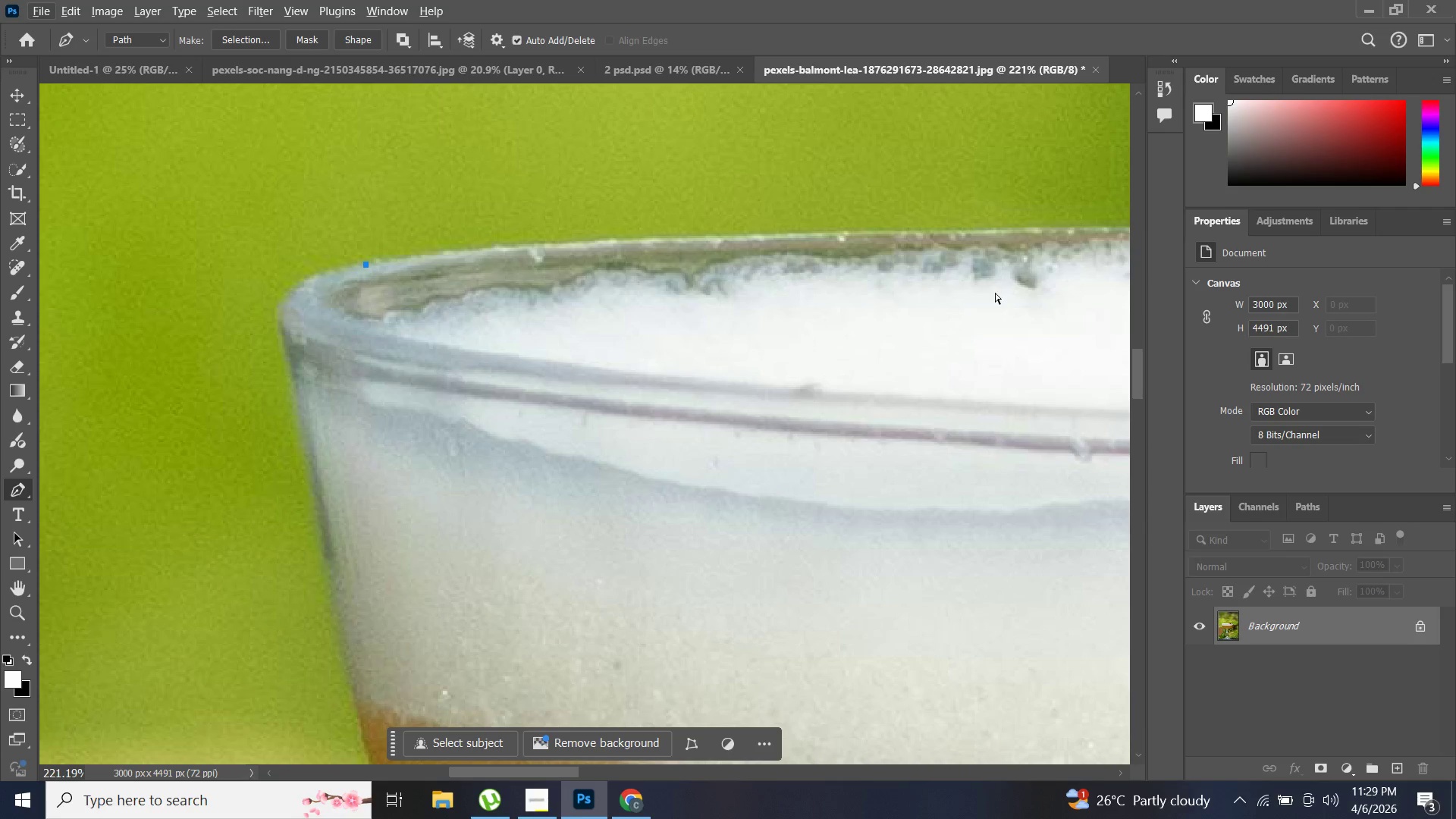 
key(Control+Z)
 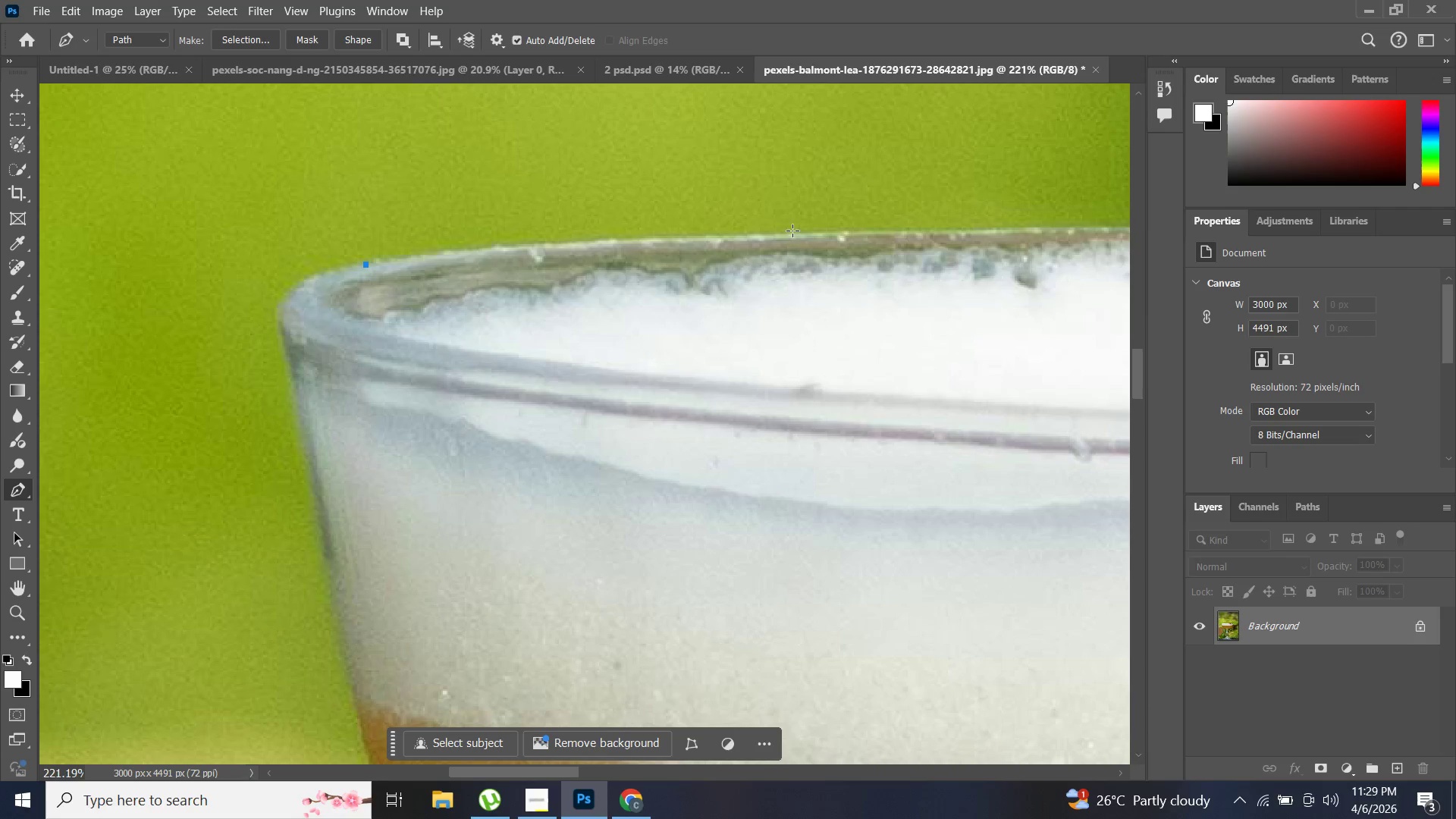 
hold_key(key=ShiftLeft, duration=0.94)
left_click([795, 234])
 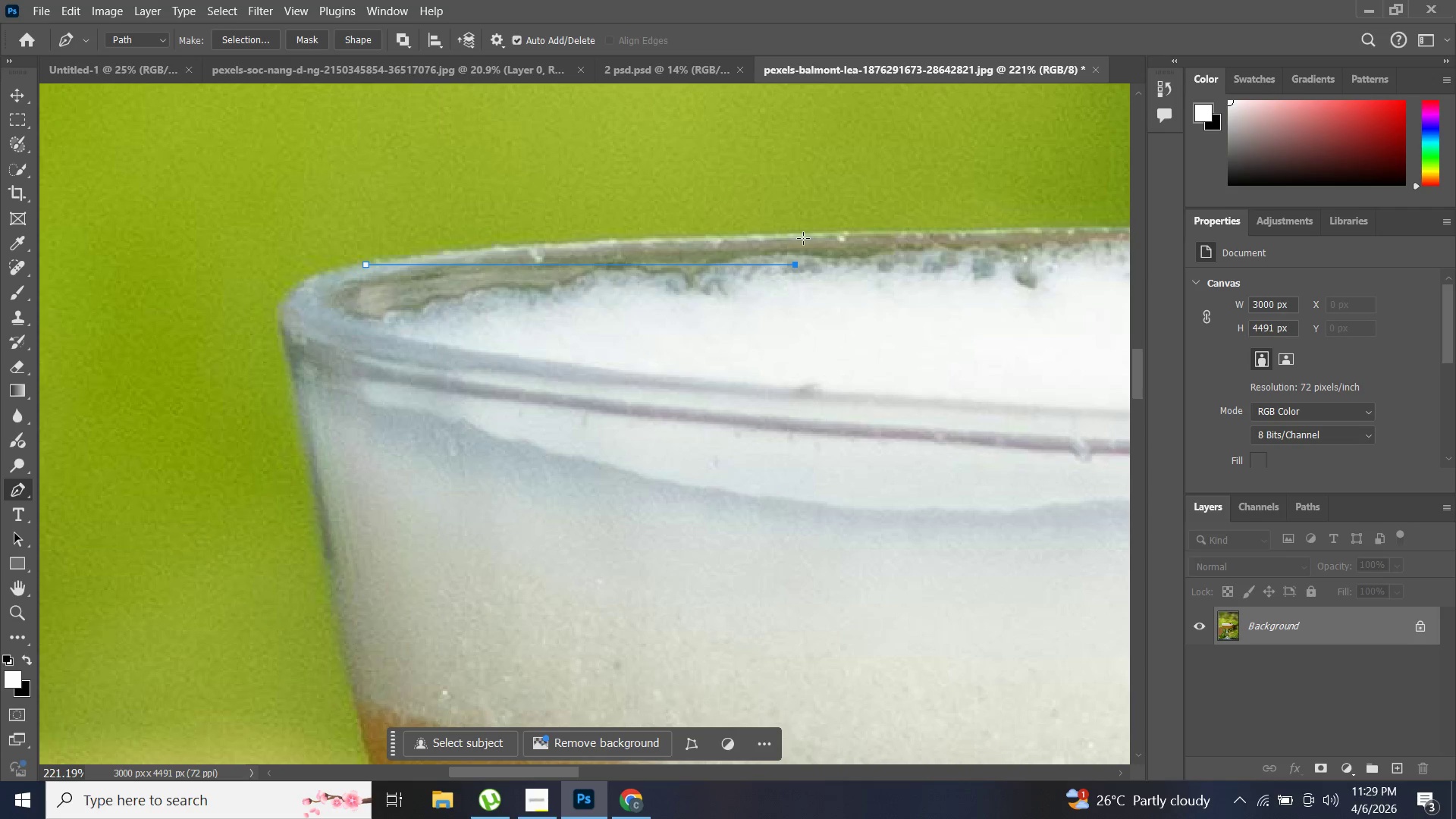 
key(Alt+AltLeft)
 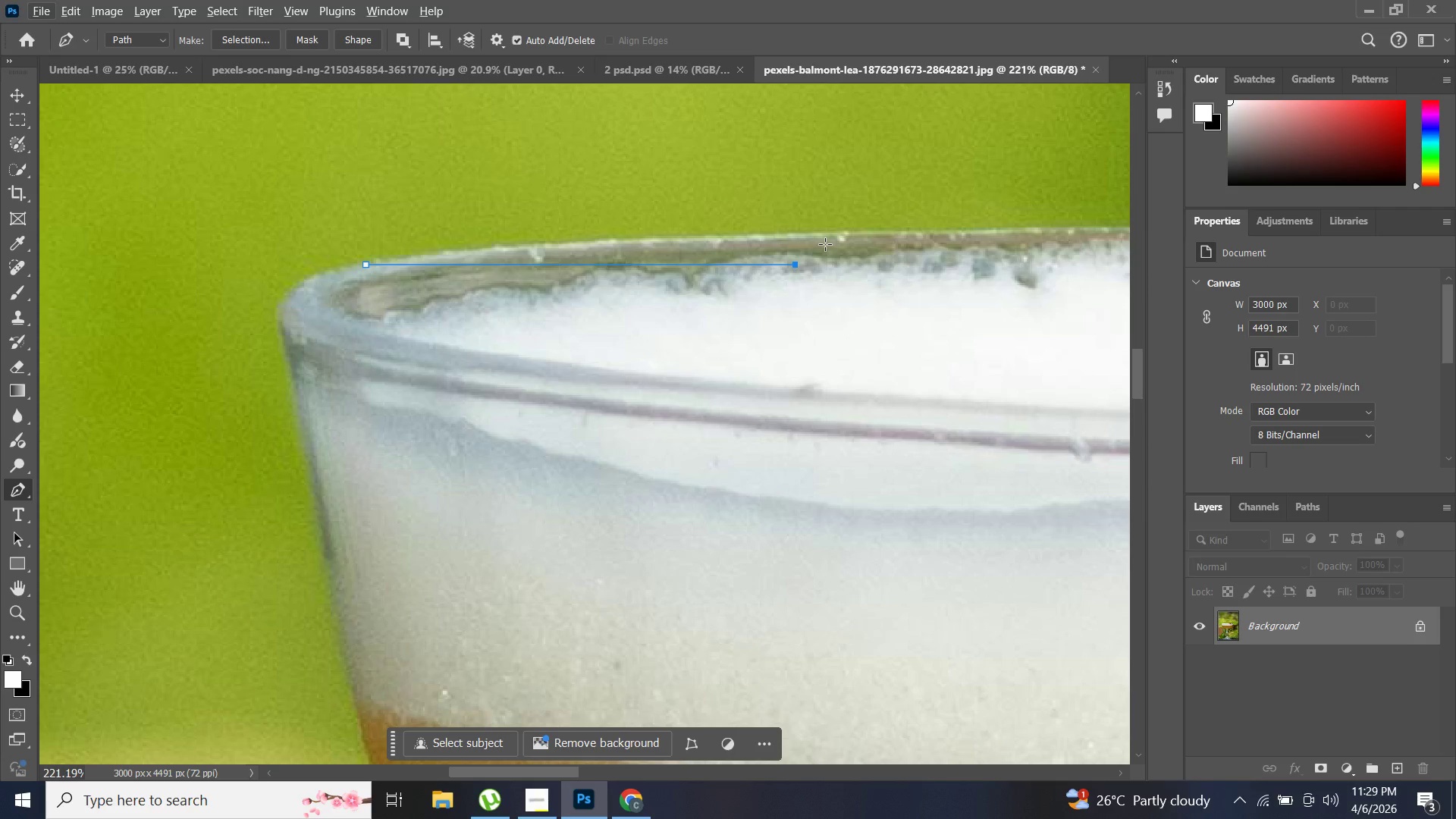 
key(Control+ControlLeft)
 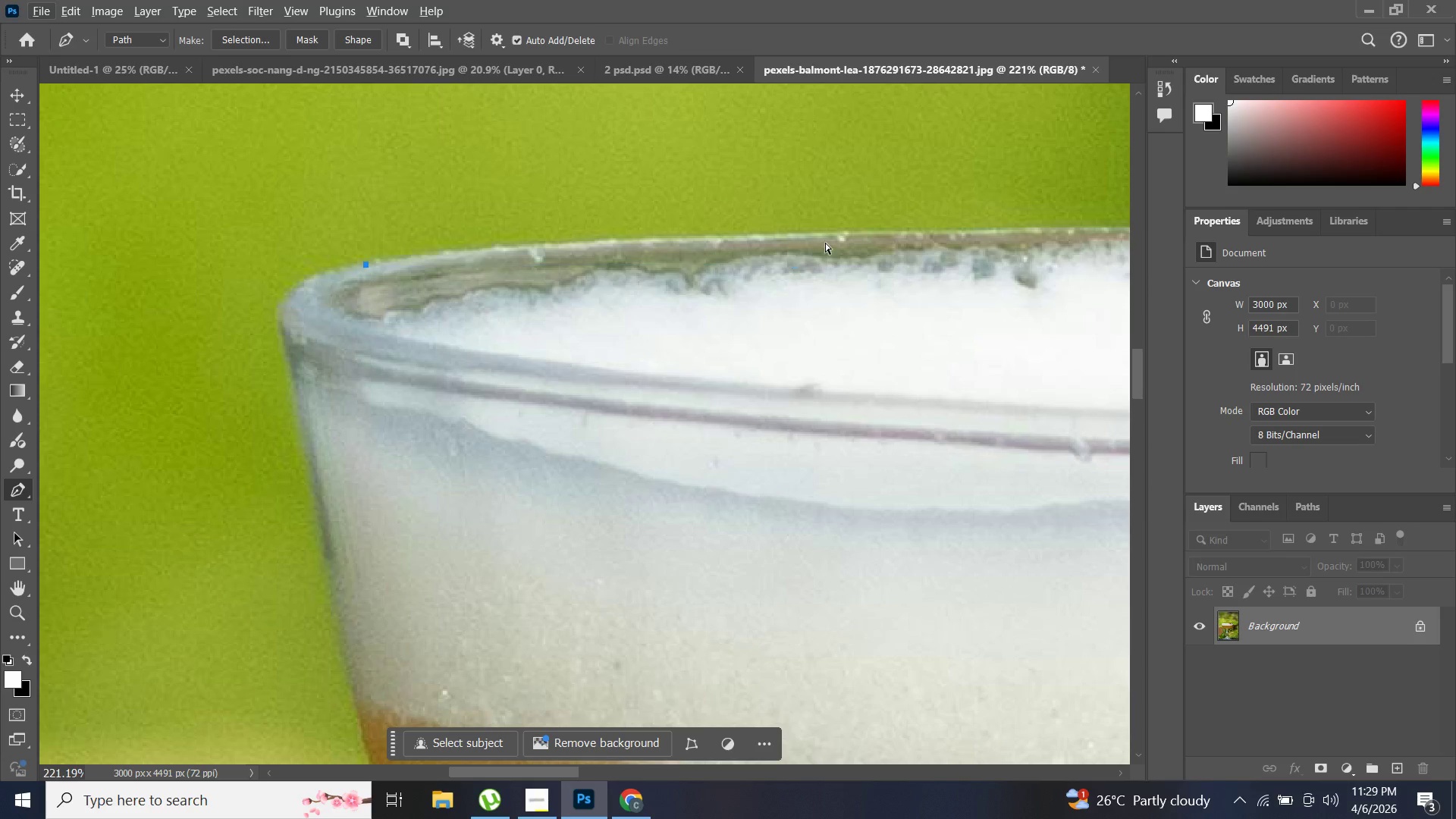 
key(Control+Z)
 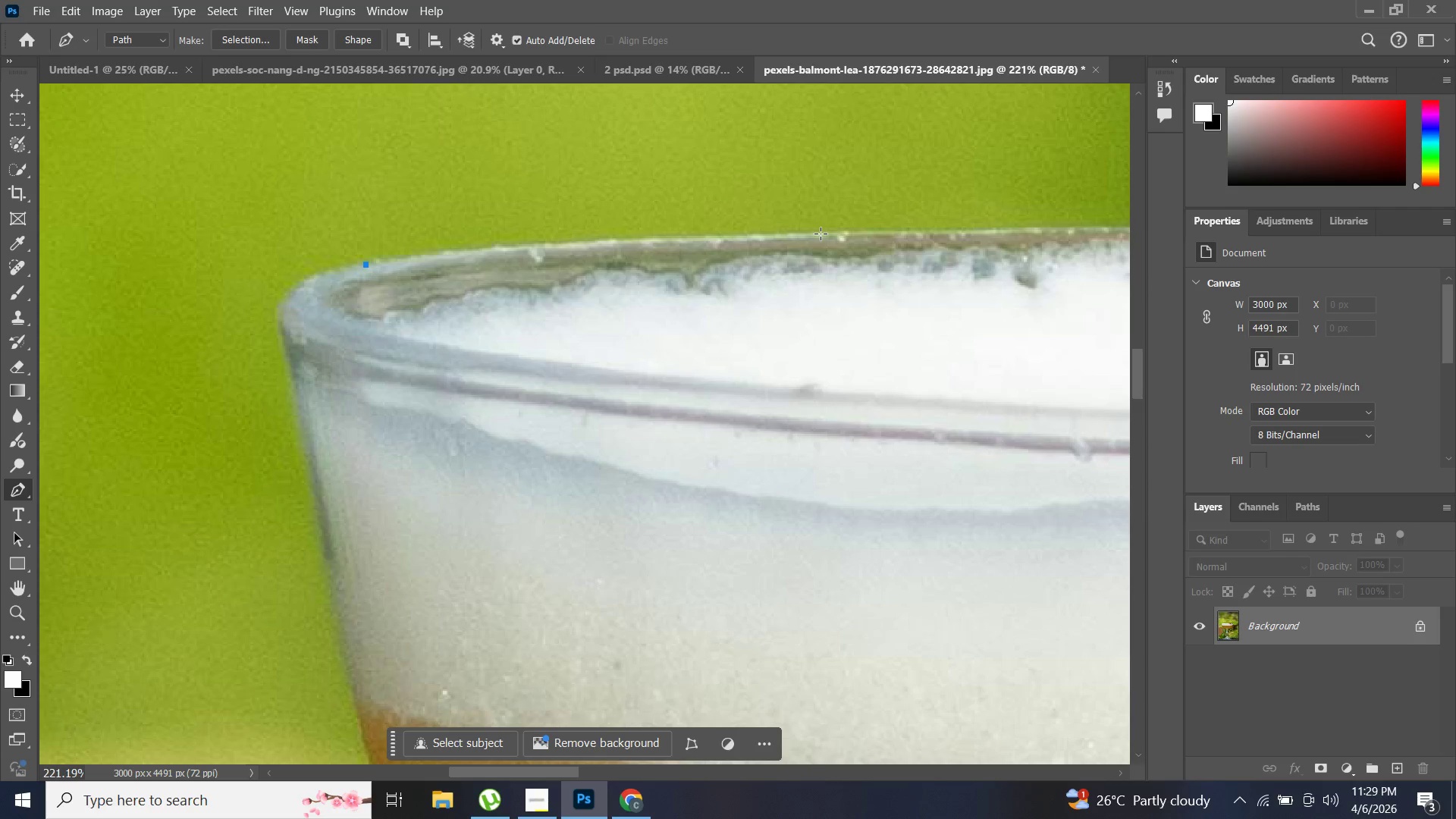 
hold_key(key=AltLeft, duration=1.5)
left_click([826, 231])
 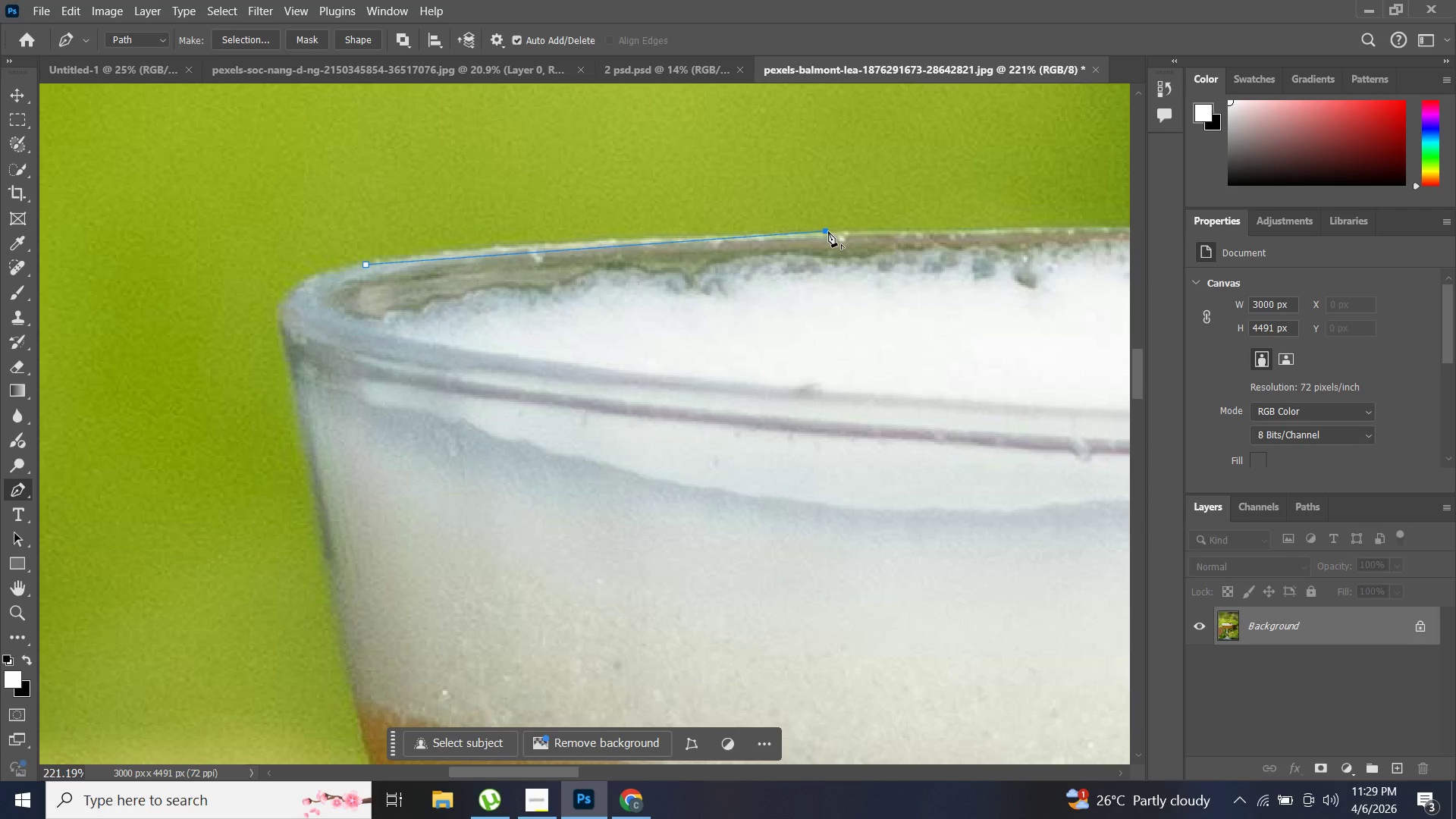 
hold_key(key=AltLeft, duration=0.33)
 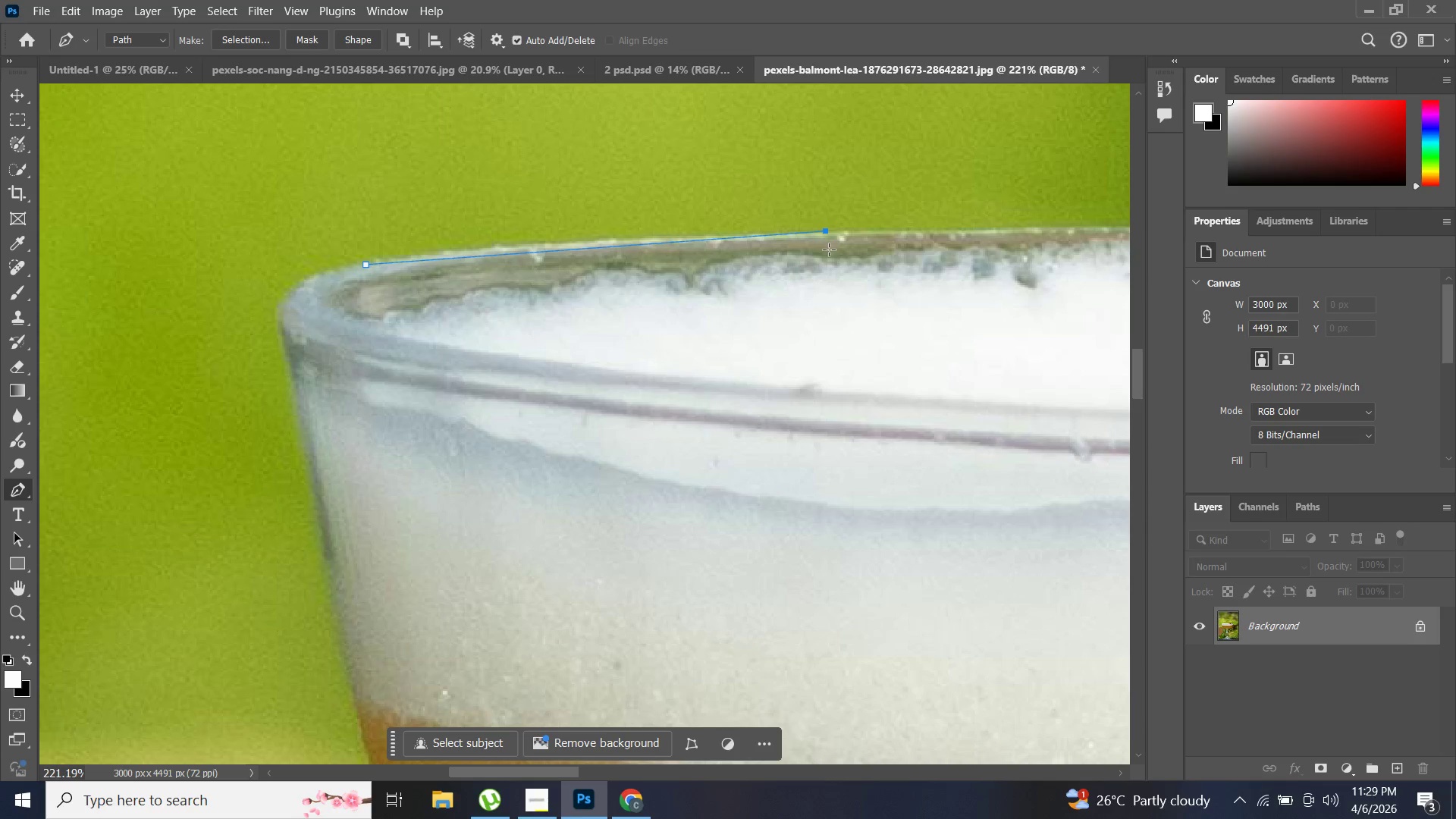 
hold_key(key=AltLeft, duration=7.28)
 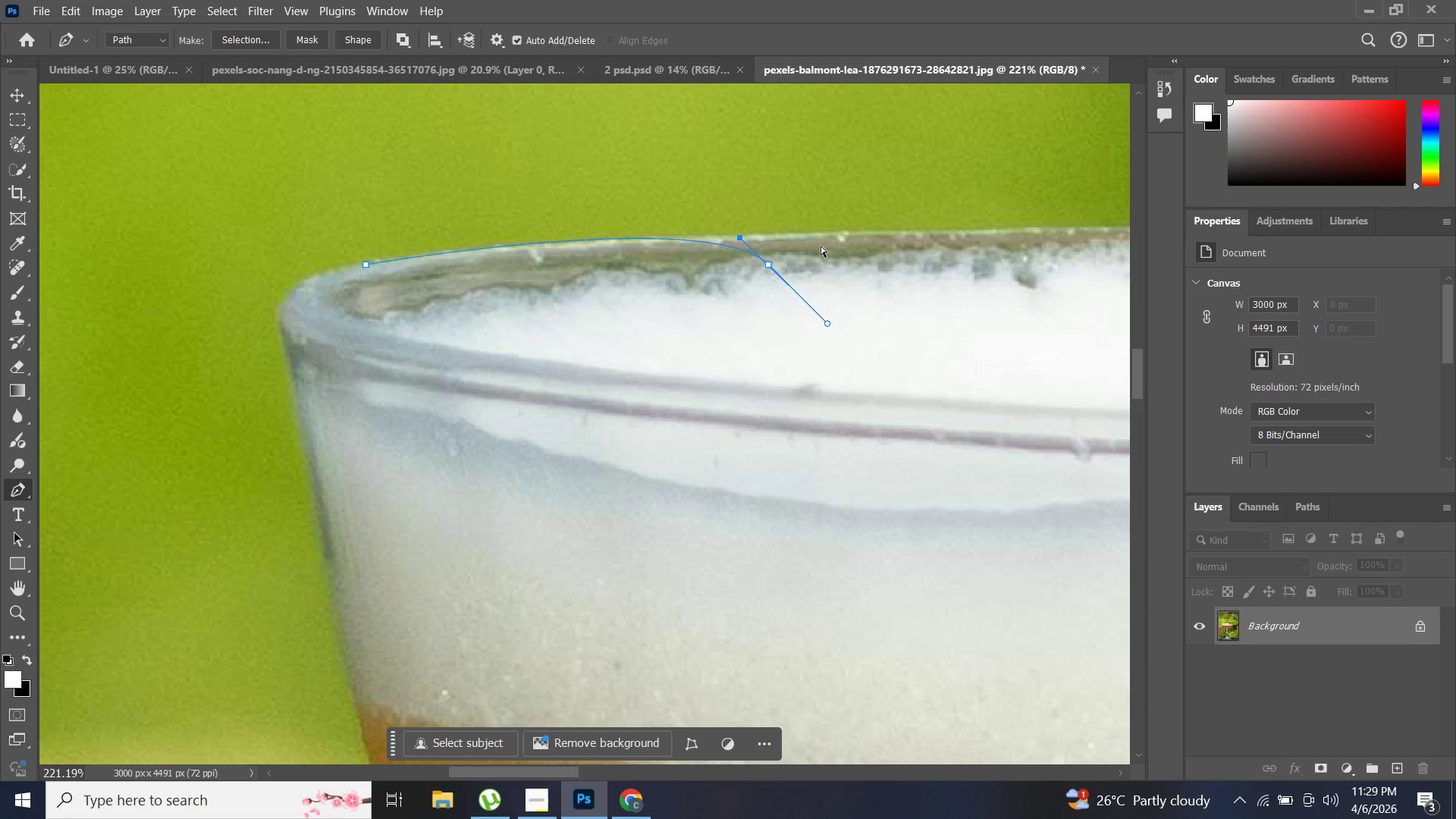 
hold_key(key=ShiftLeft, duration=1.42)
 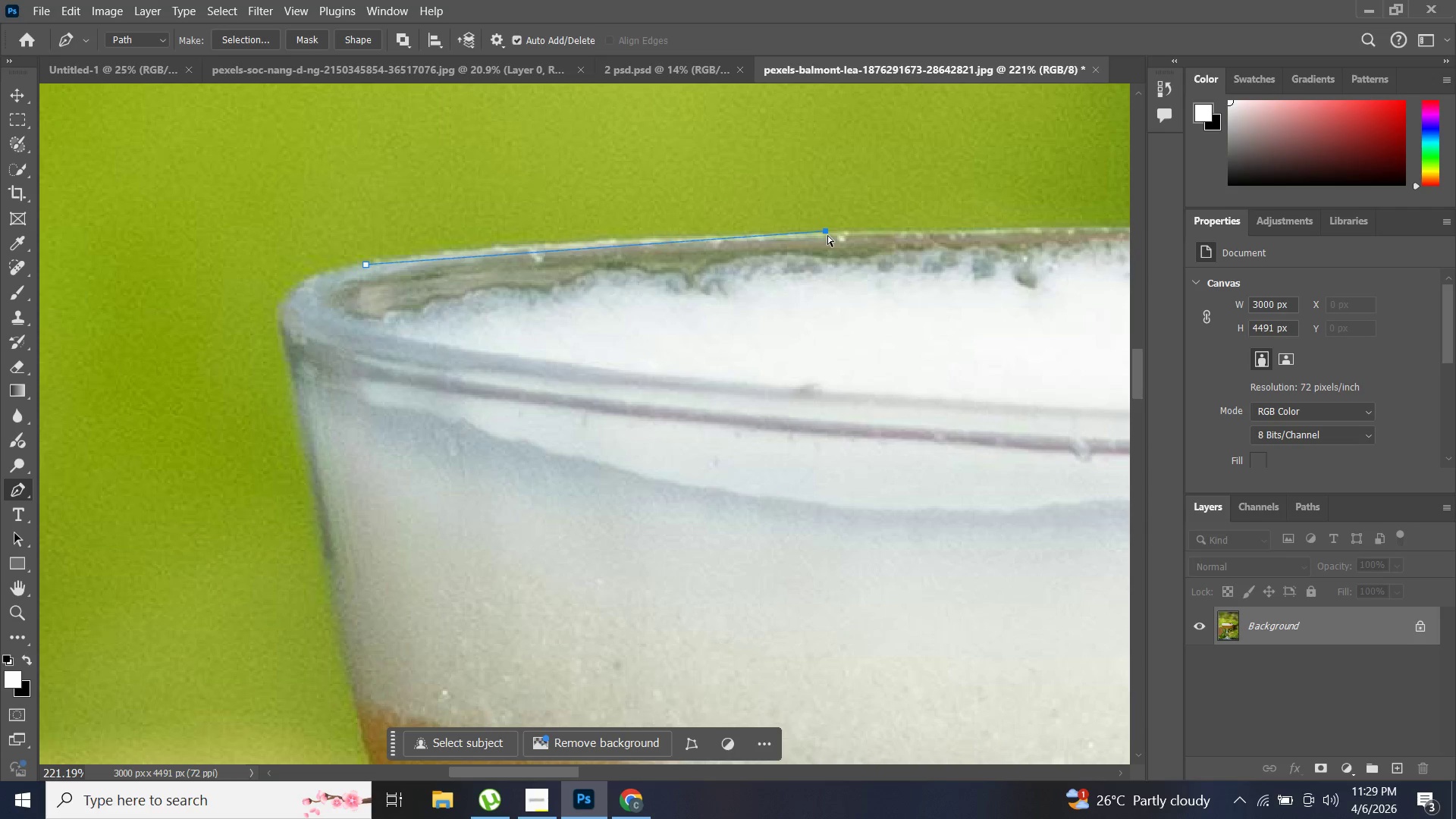 
key(Control+ControlLeft)
 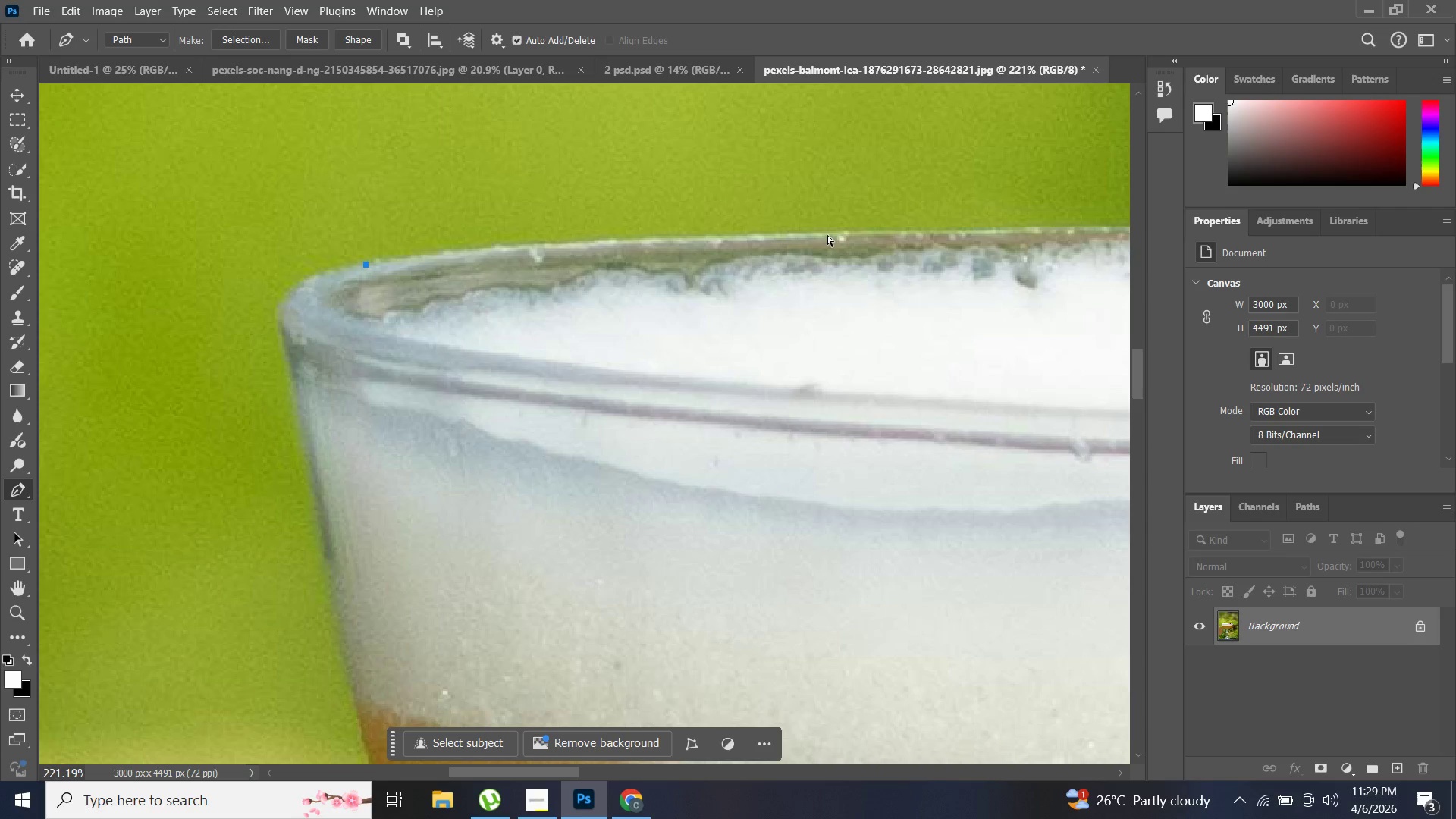 
key(Control+Z)
 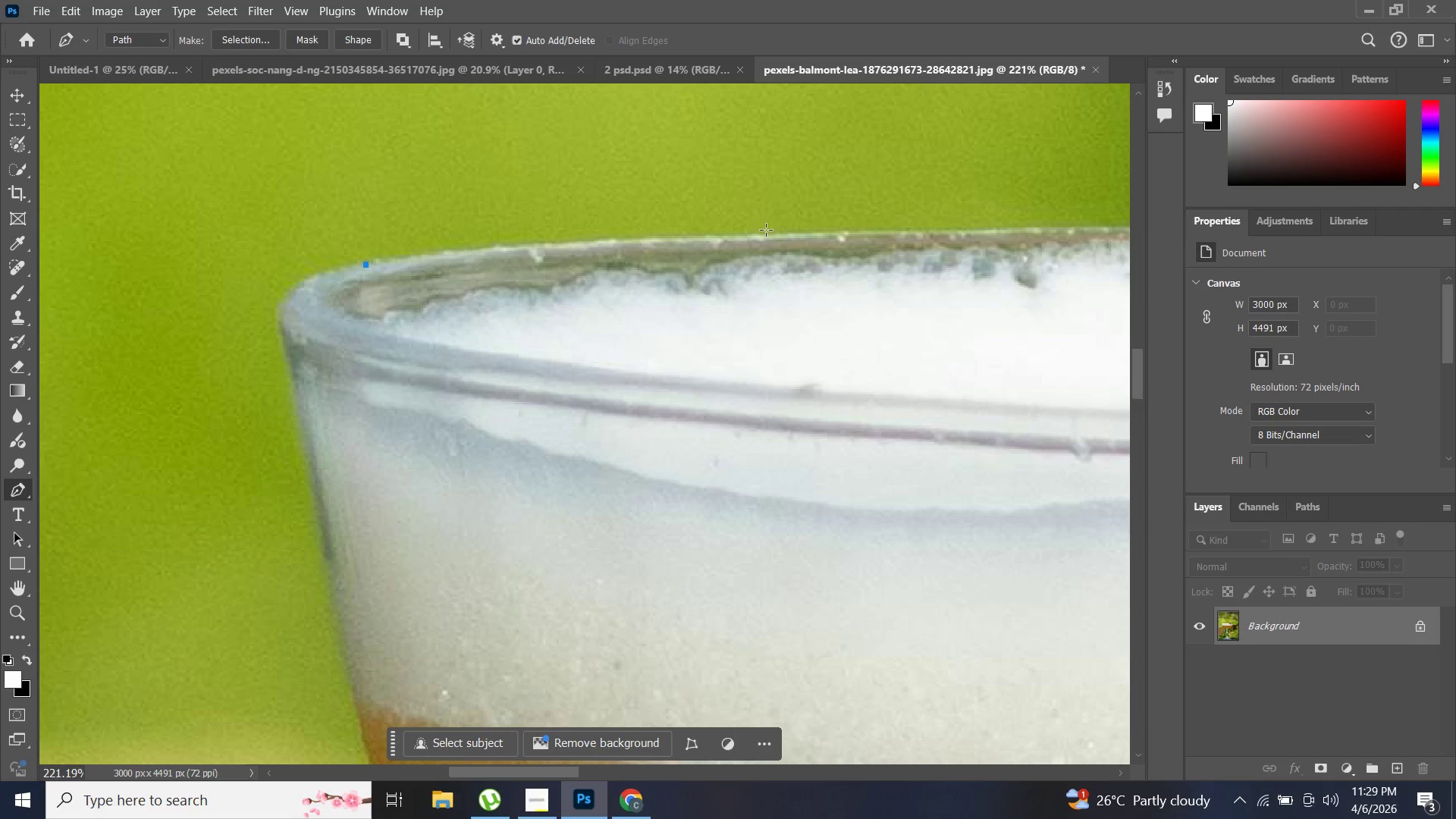 
hold_key(key=ShiftLeft, duration=1.51)
left_click_drag(start_coordinate=[769, 234], to_coordinate=[854, 293])
 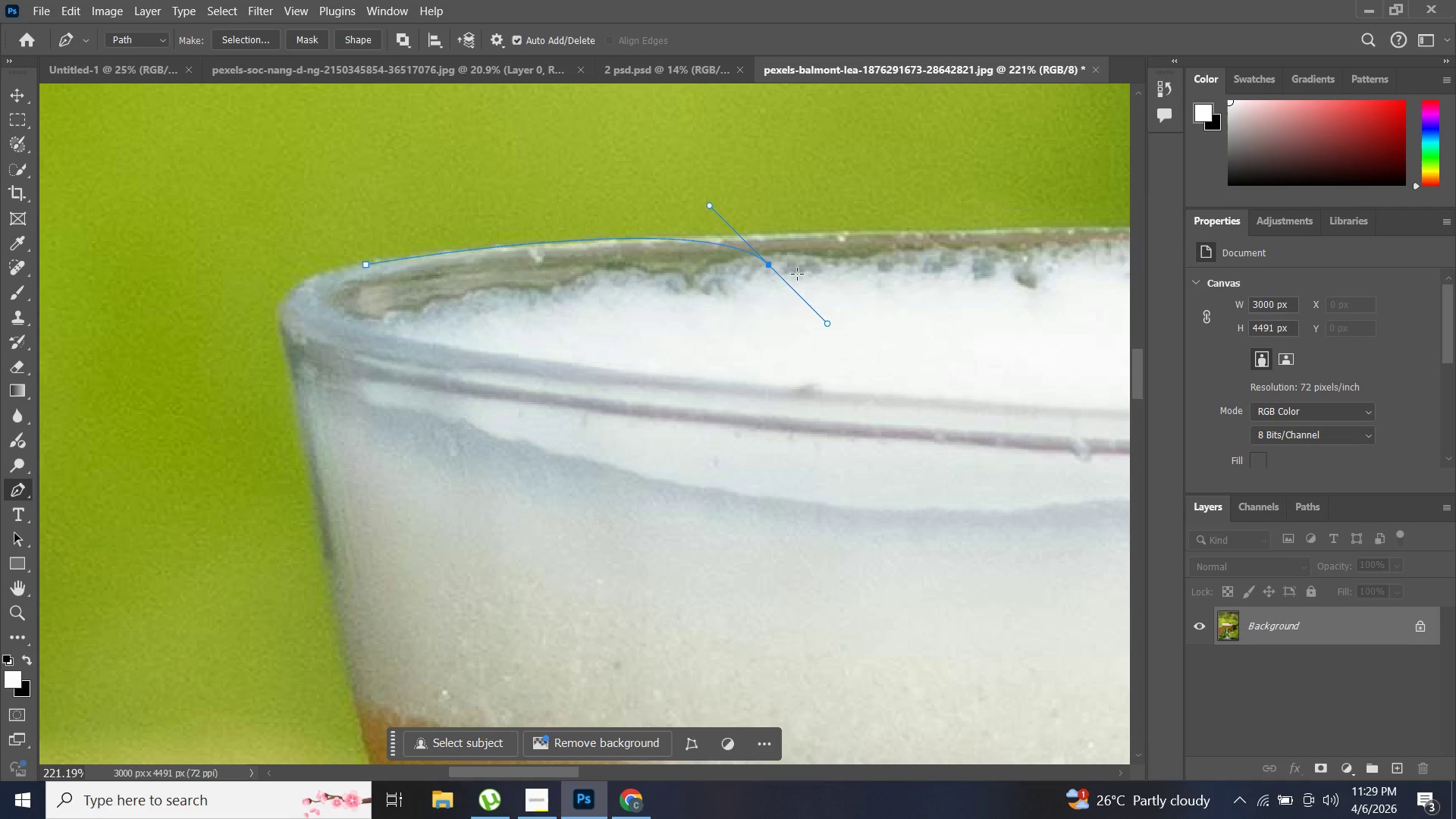 
hold_key(key=ShiftLeft, duration=1.52)
 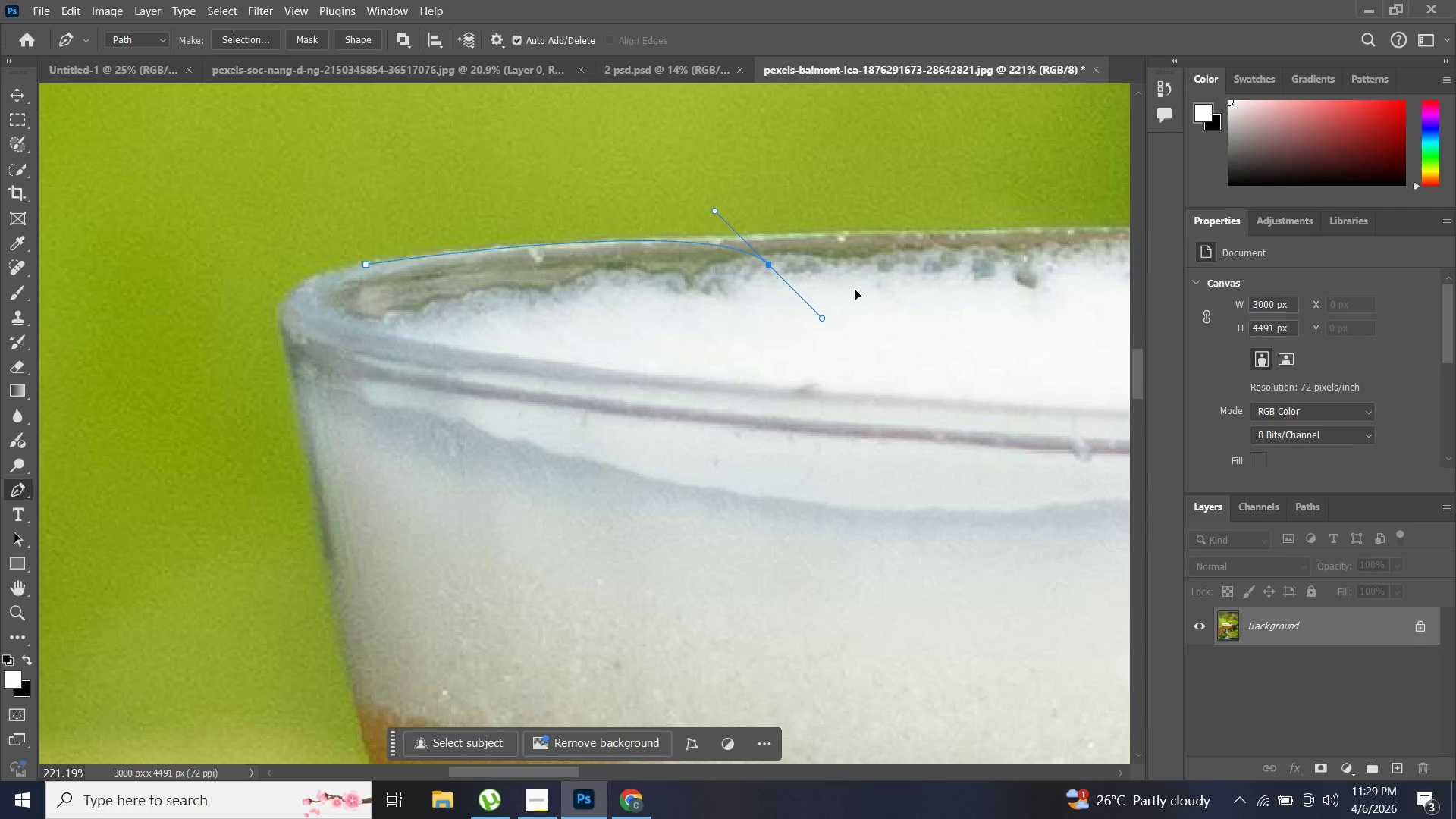 
key(Shift+ShiftLeft)
 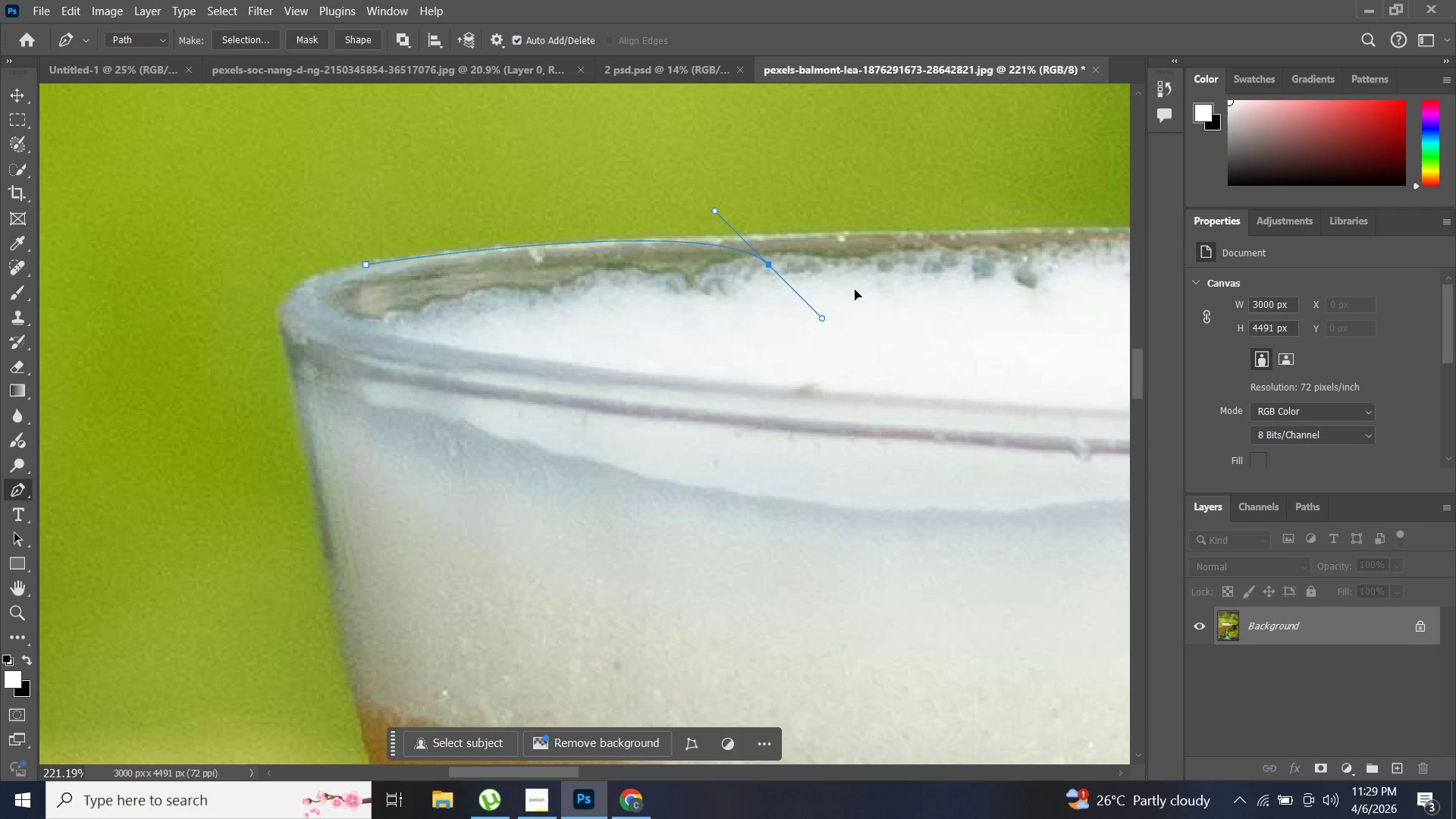 
key(Shift+ShiftLeft)
 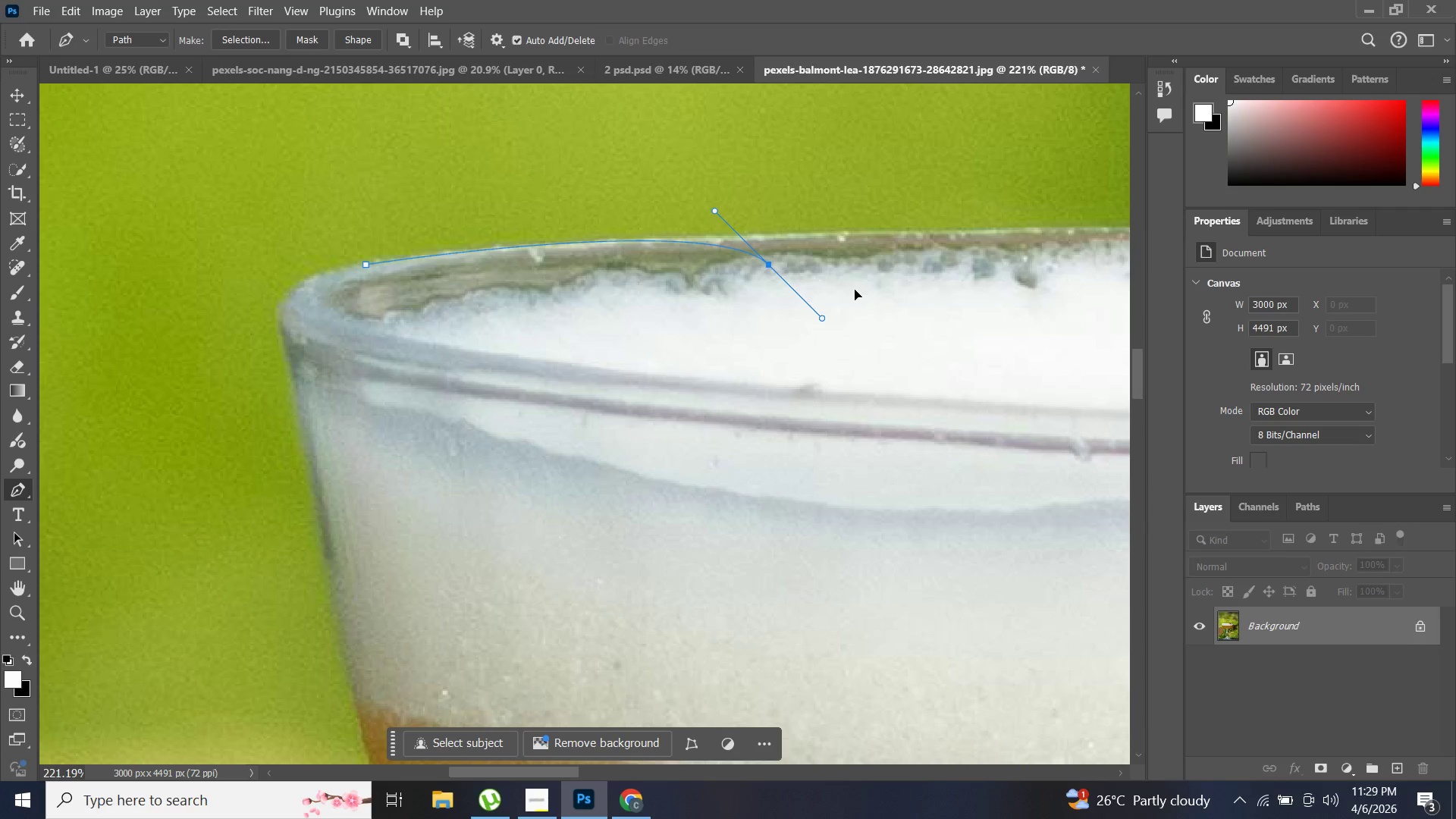 
key(Shift+ShiftLeft)
 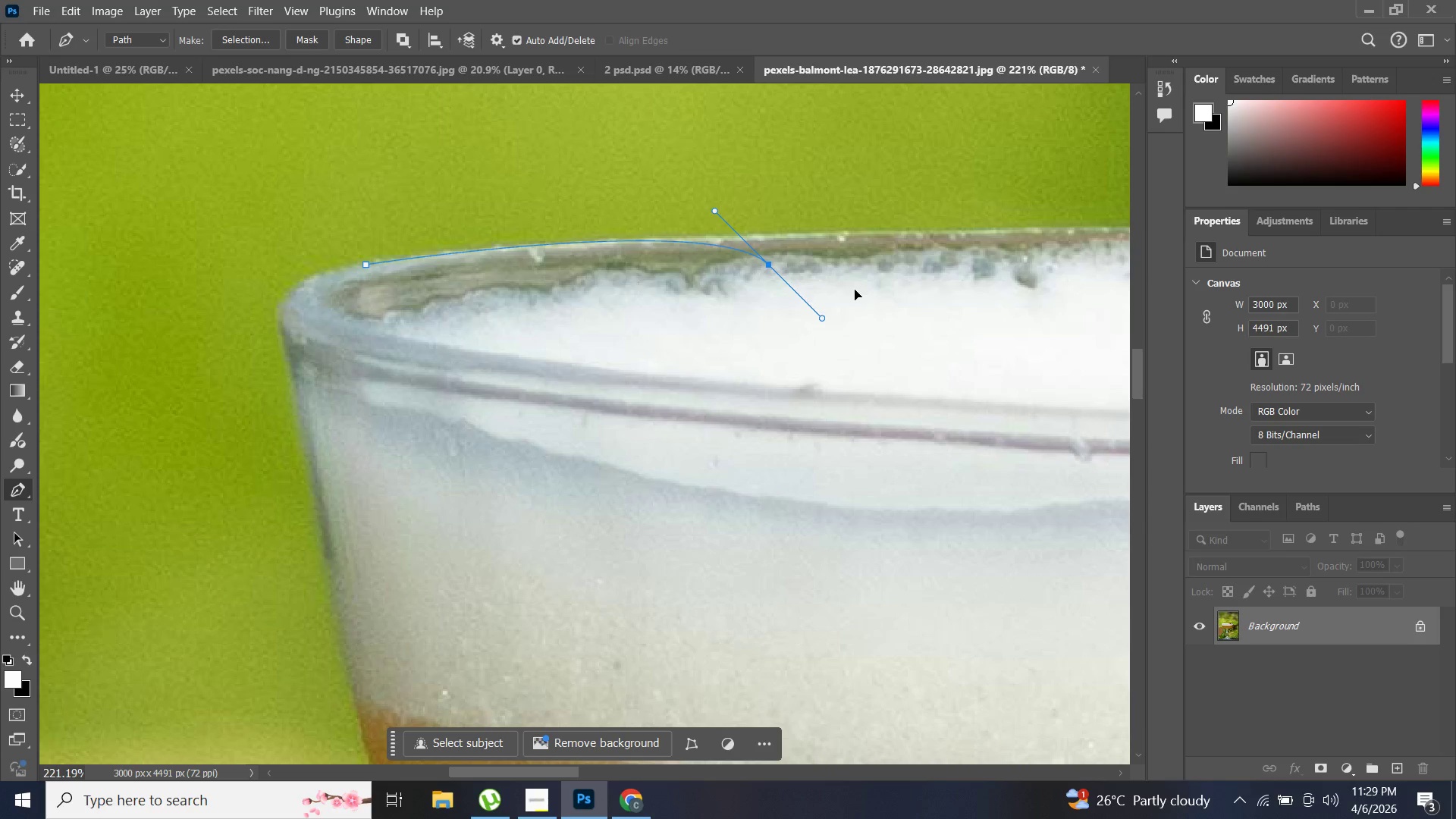 
key(Shift+ShiftLeft)
 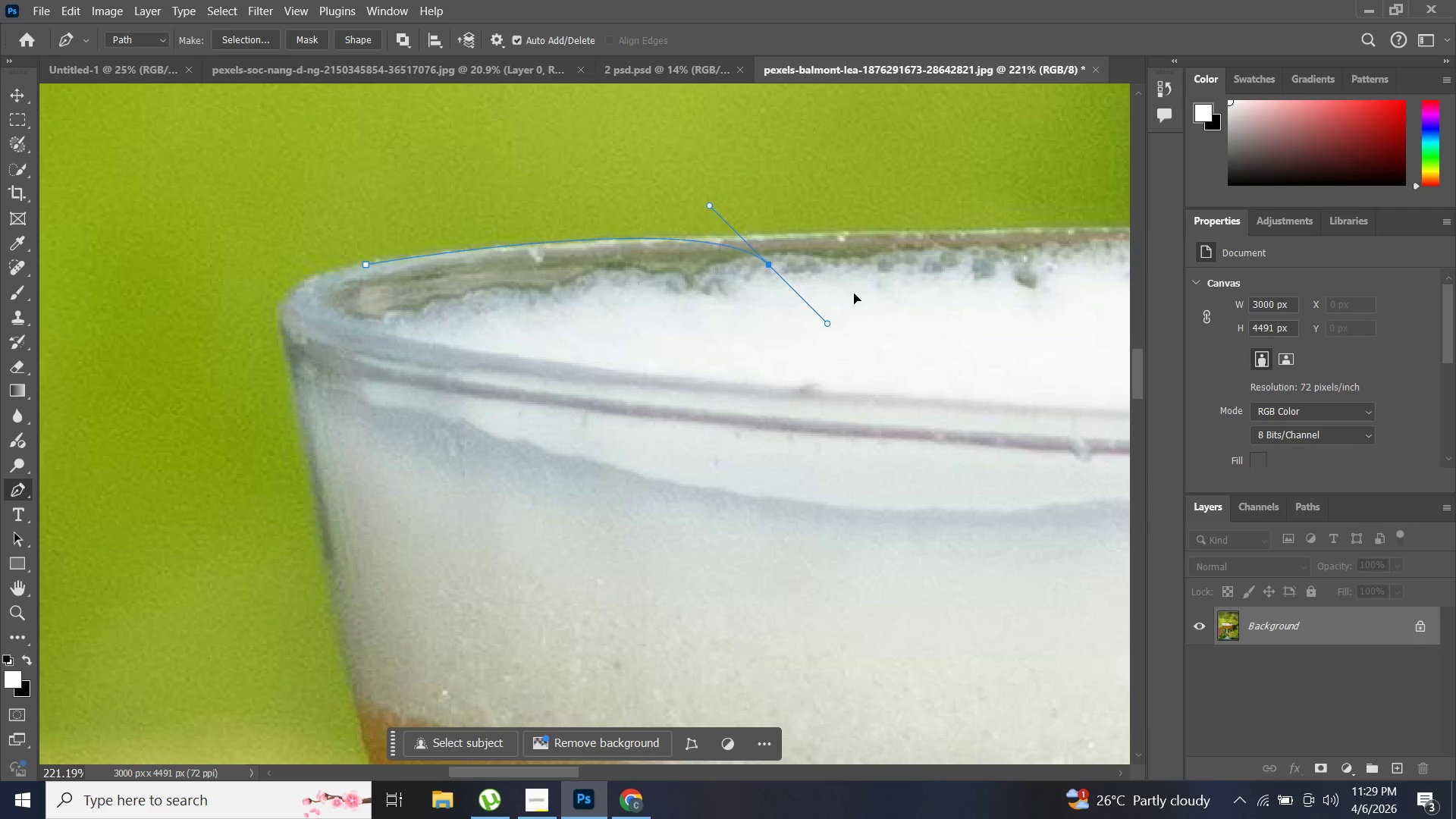 
key(Shift+ShiftLeft)
 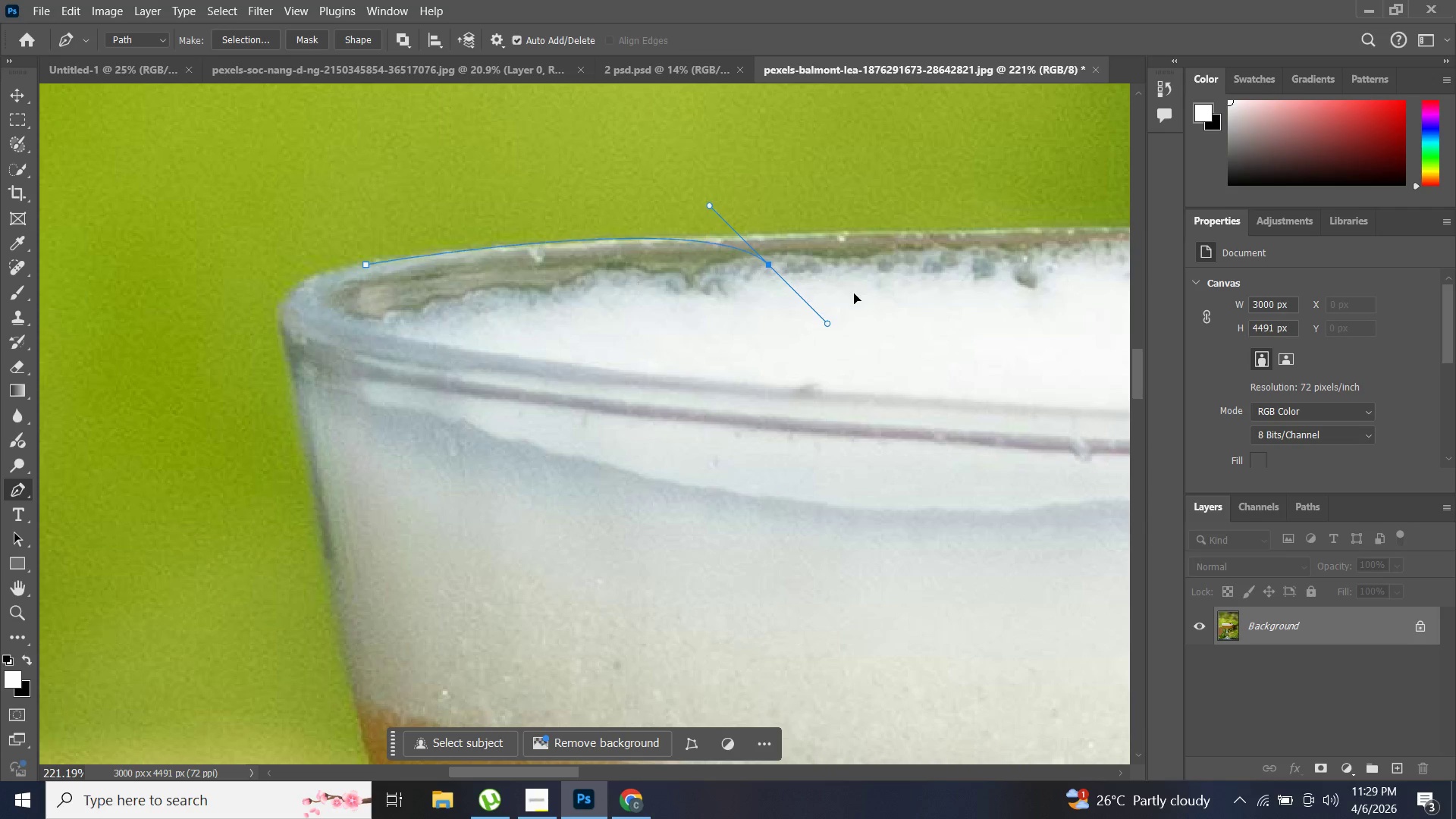 
key(Shift+ShiftLeft)
 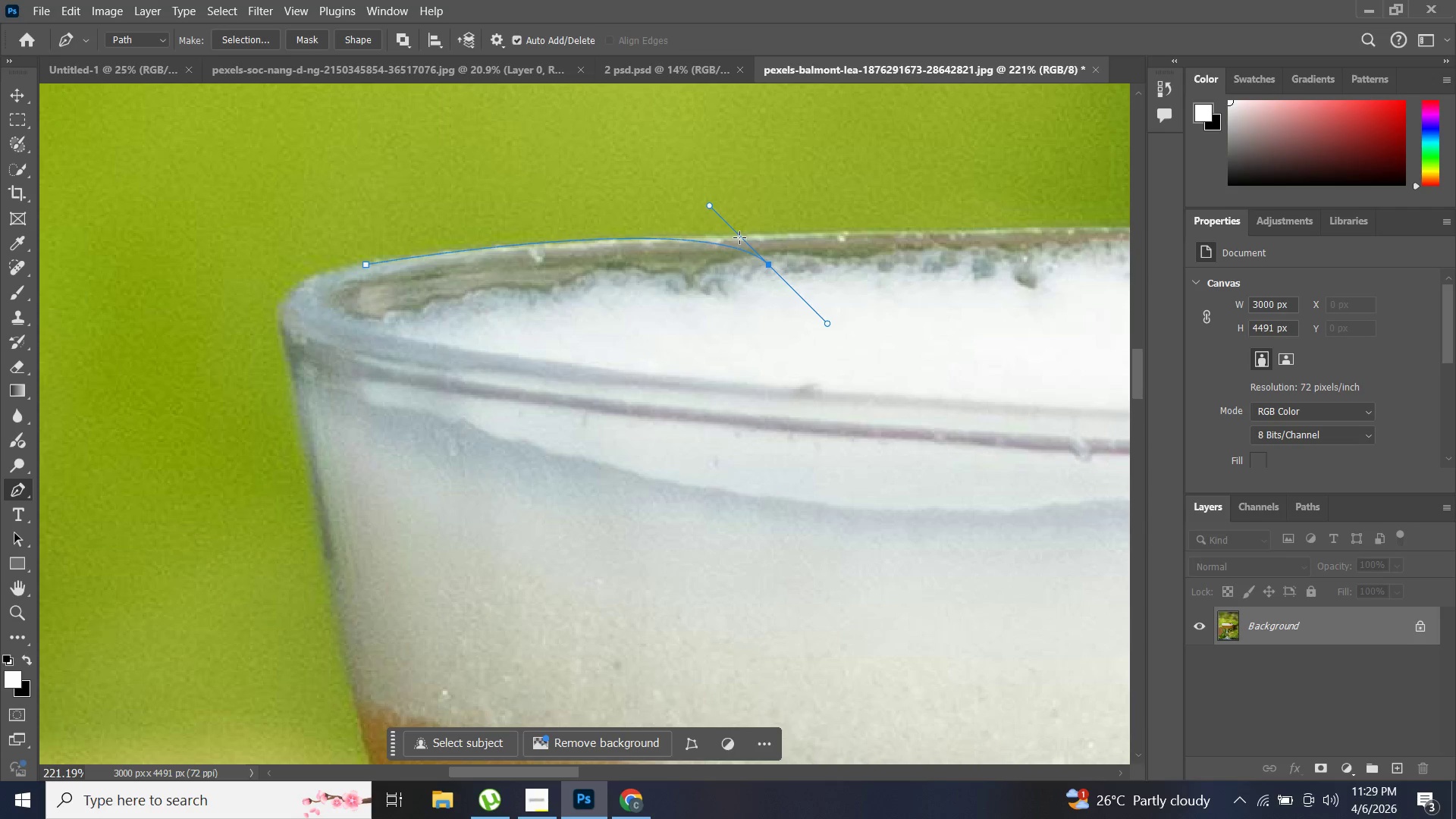 
hold_key(key=AltLeft, duration=0.44)
left_click([740, 237])
 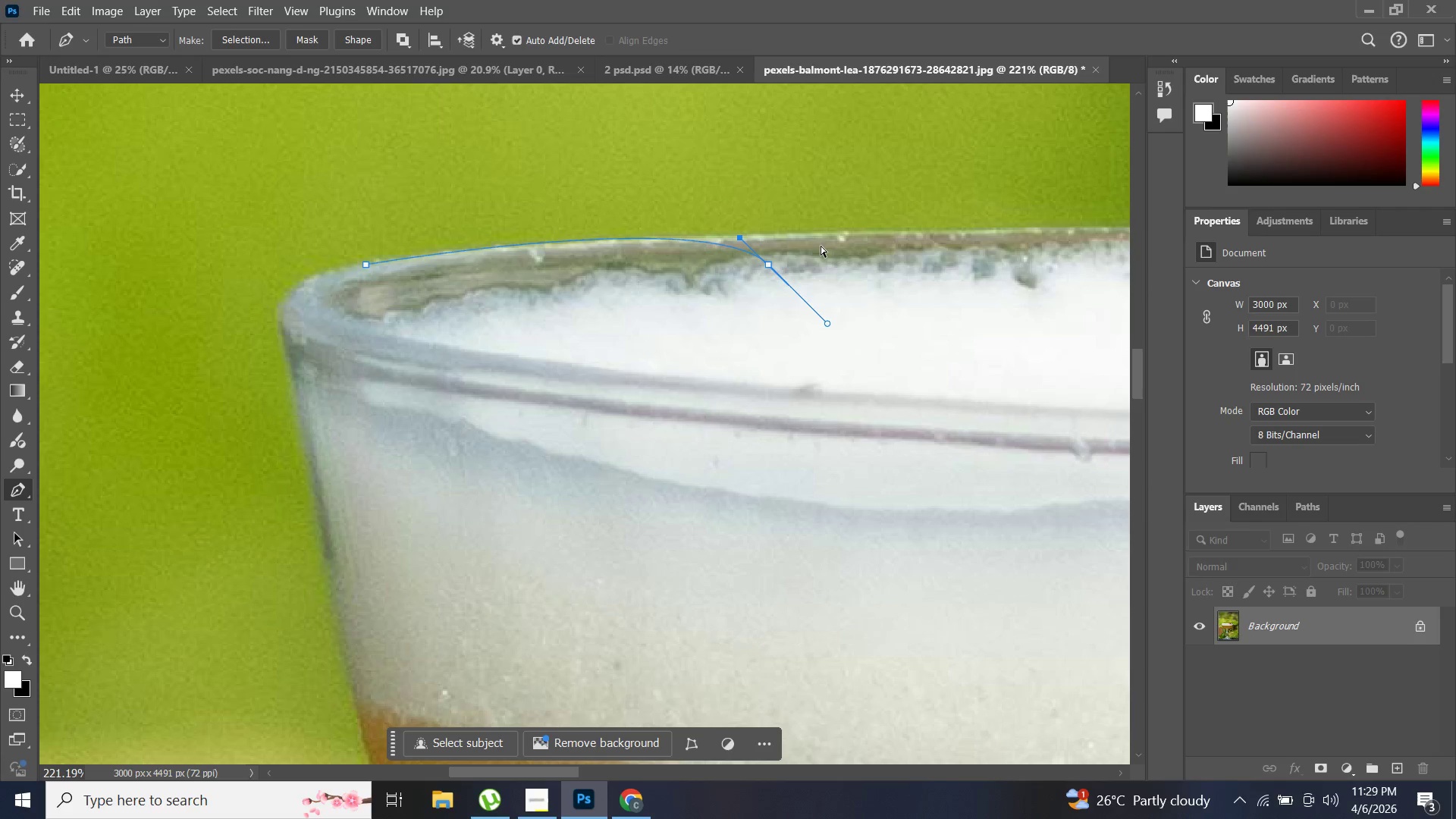 
key(Control+Z)
 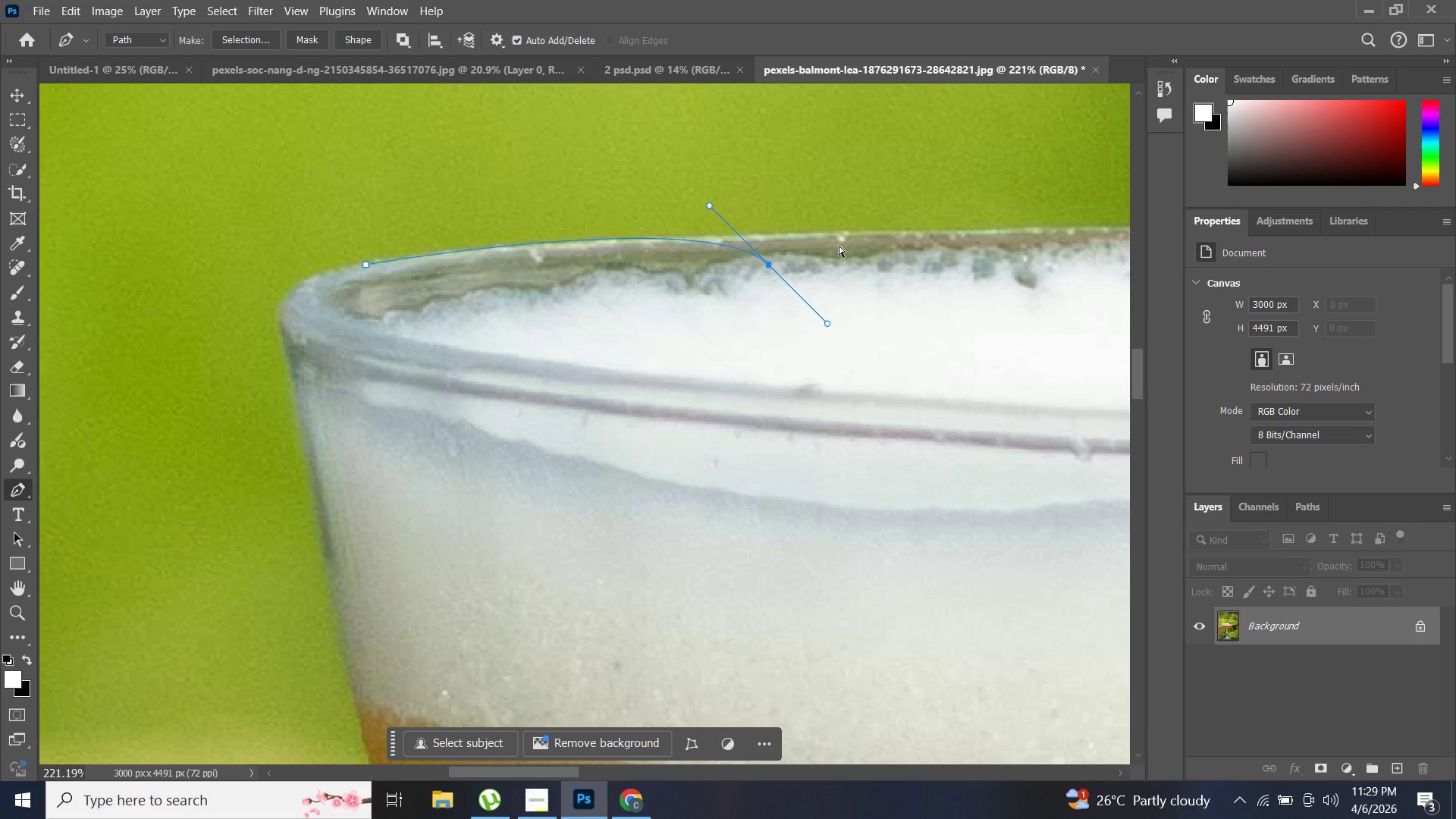 
key(Control+Z)
 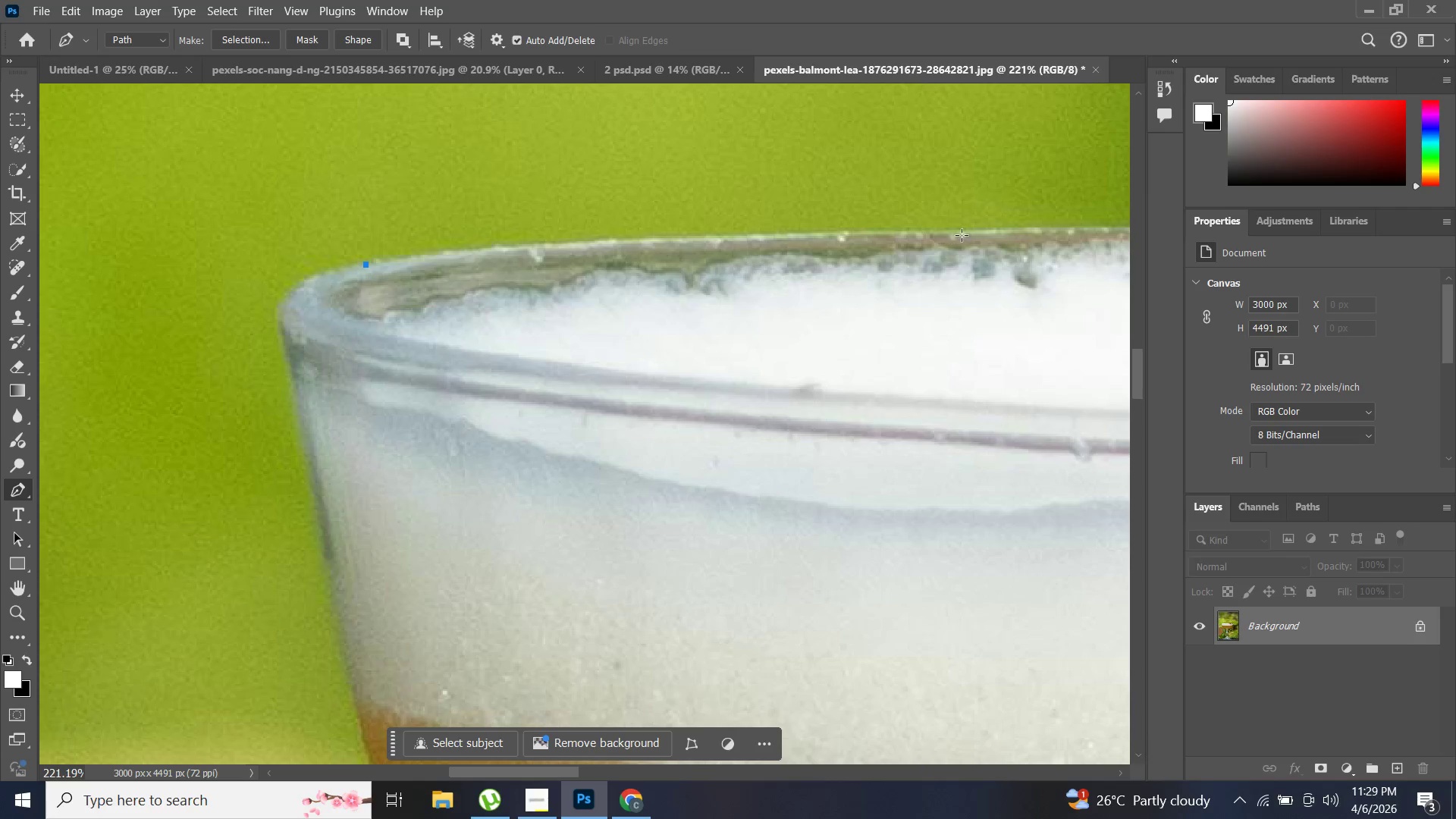 
hold_key(key=AltLeft, duration=1.51)
left_click([1006, 226])
 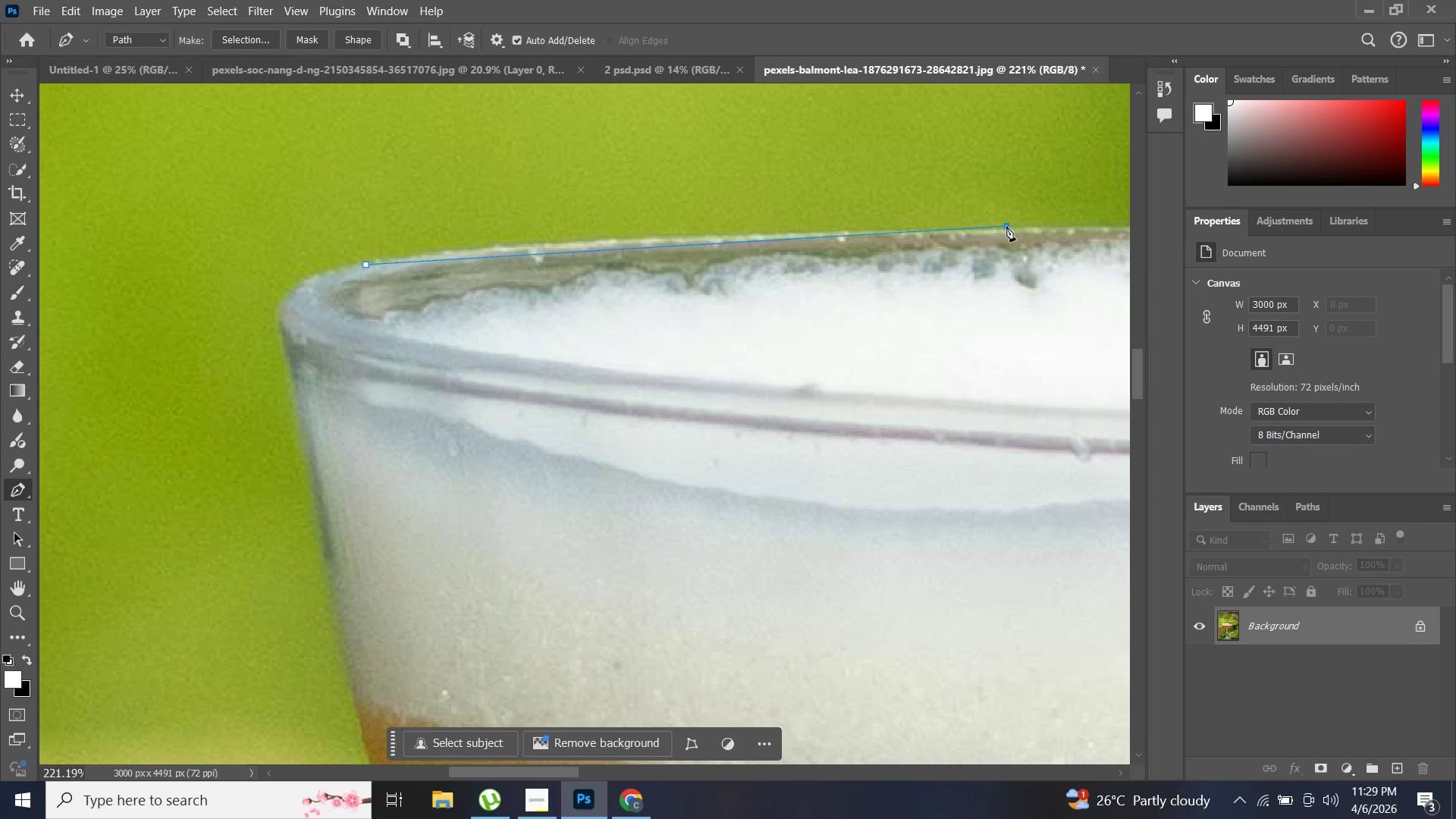 
hold_key(key=AltLeft, duration=1.88)
hold_key(key=ShiftLeft, duration=0.81)
left_click_drag(start_coordinate=[1006, 226], to_coordinate=[1008, 244])
 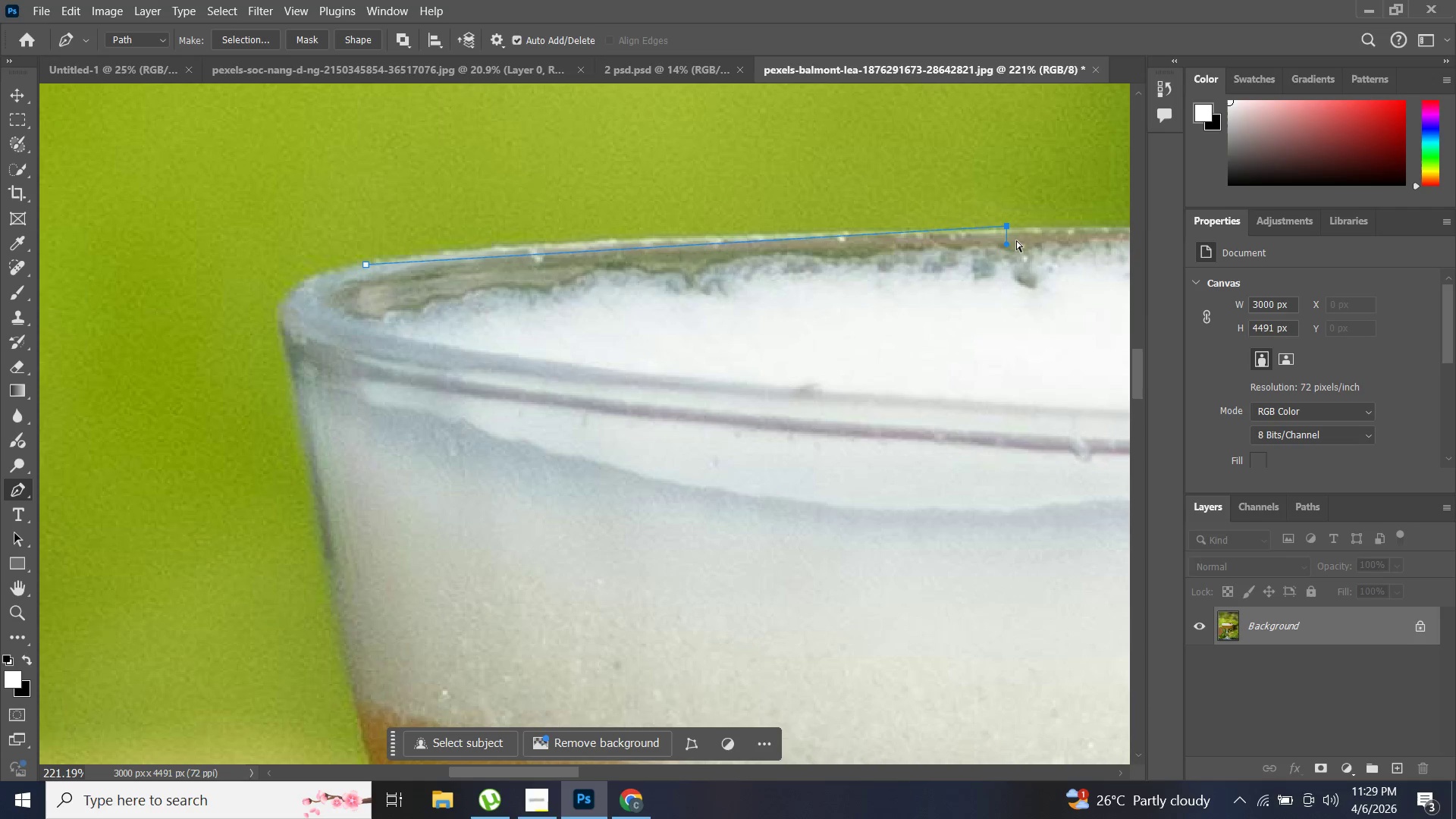 
key(Control+Z)
 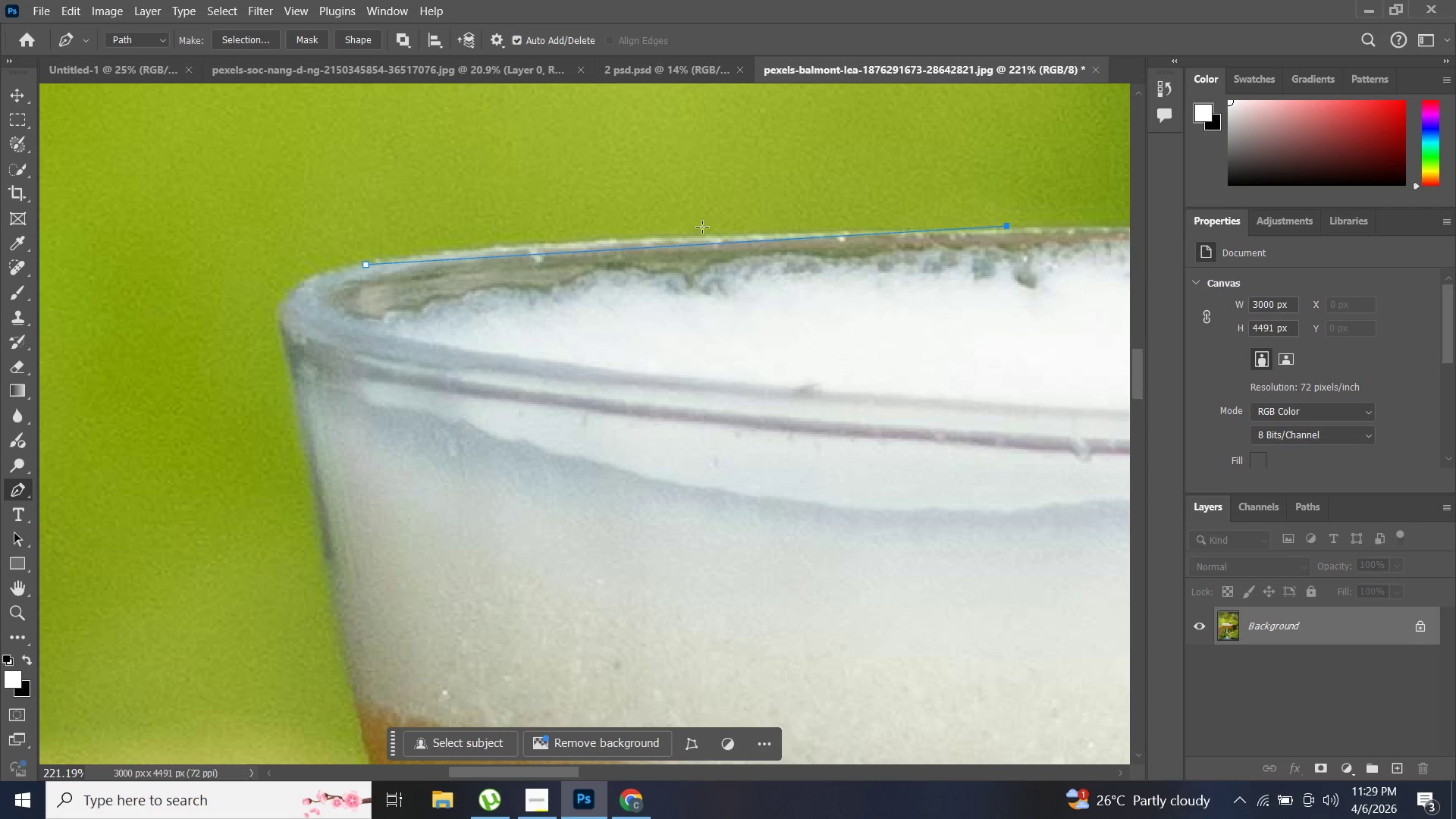 
key(Control+ControlLeft)
 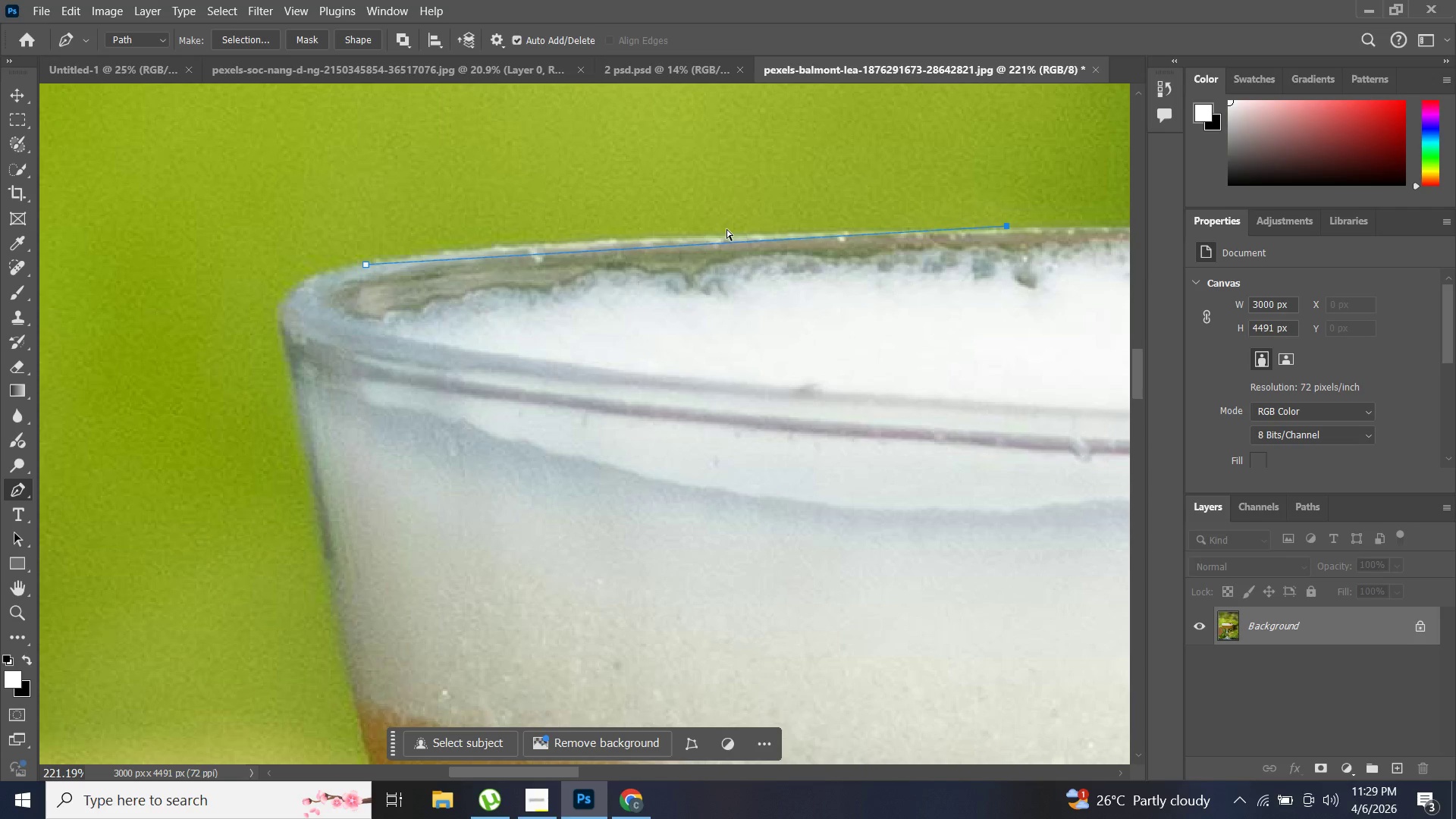 
key(Control+Z)
 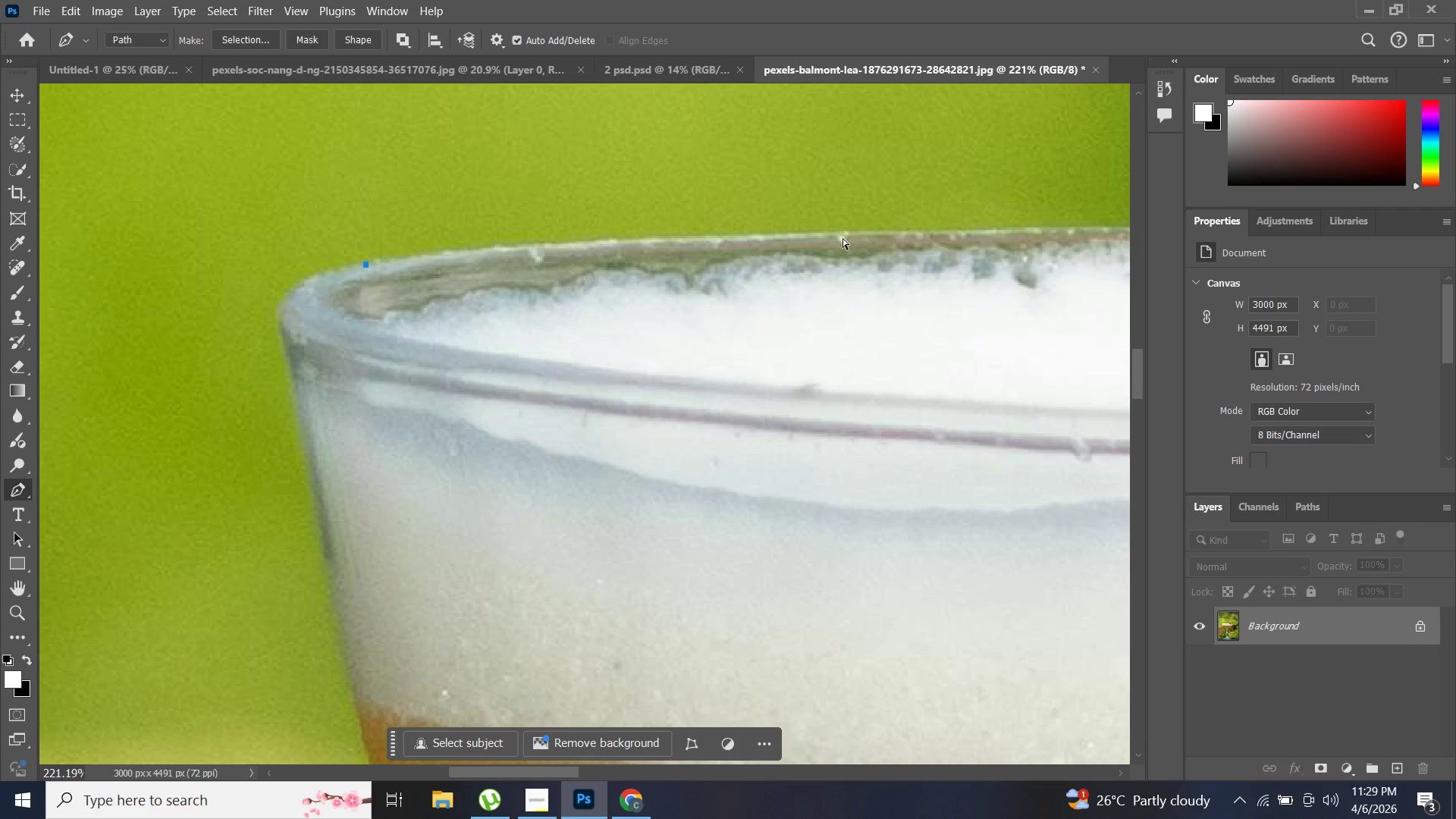 
key(Alt+AltLeft)
 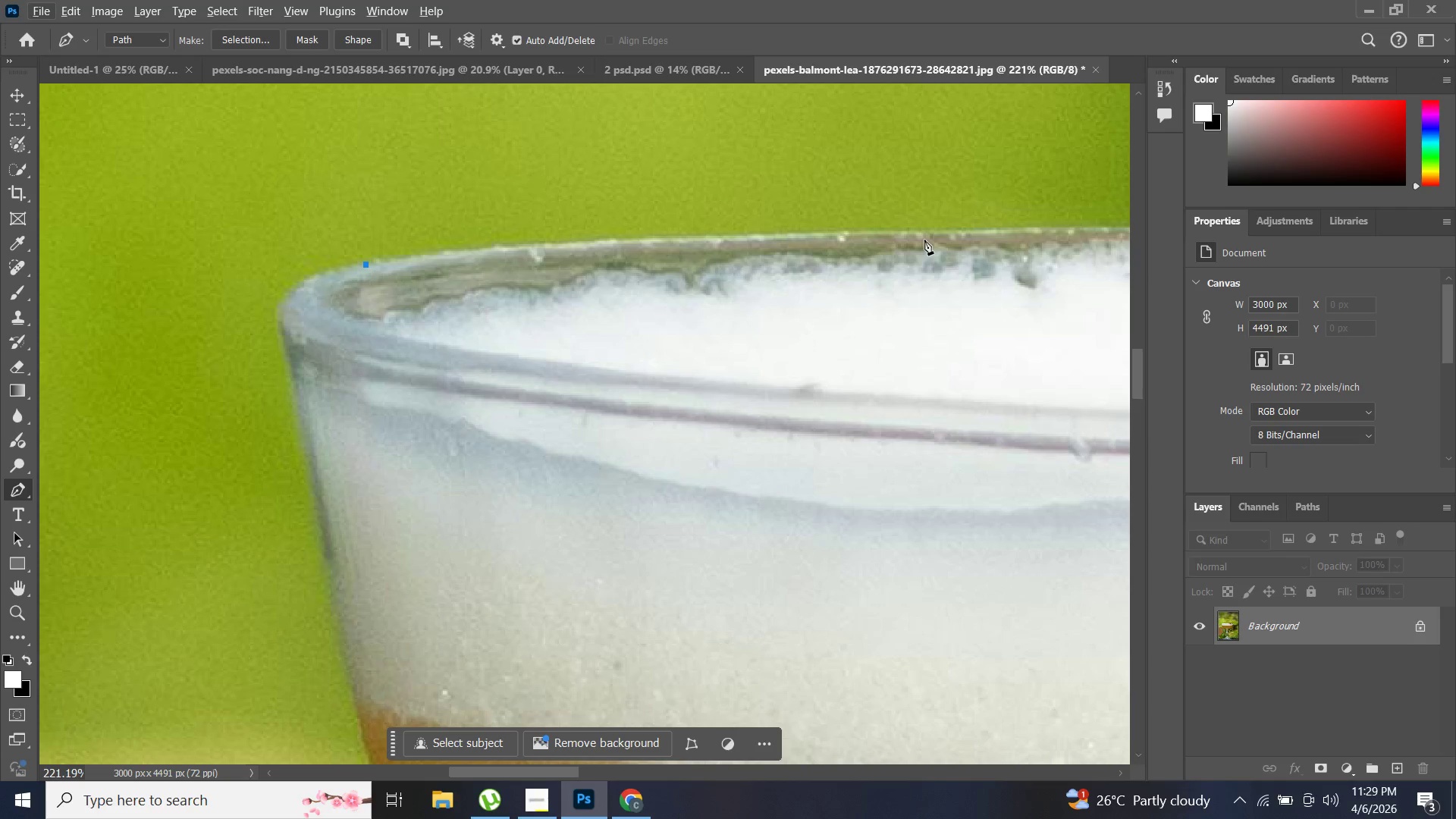 
hold_key(key=AltLeft, duration=0.36)
scroll: coordinate [933, 243], scroll_direction: down, amount: 4.0
 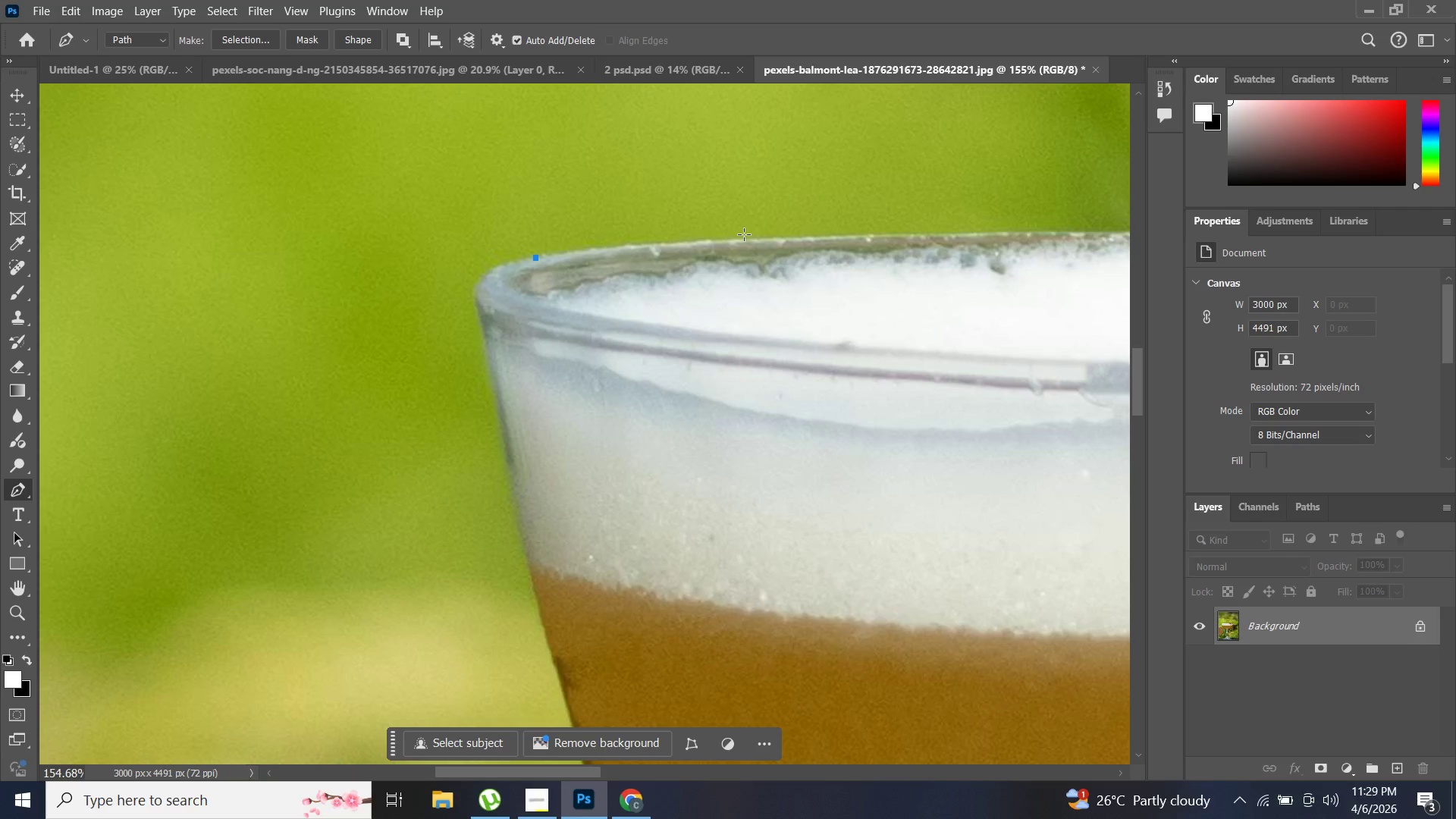 
key(Alt+Control+ControlLeft)
 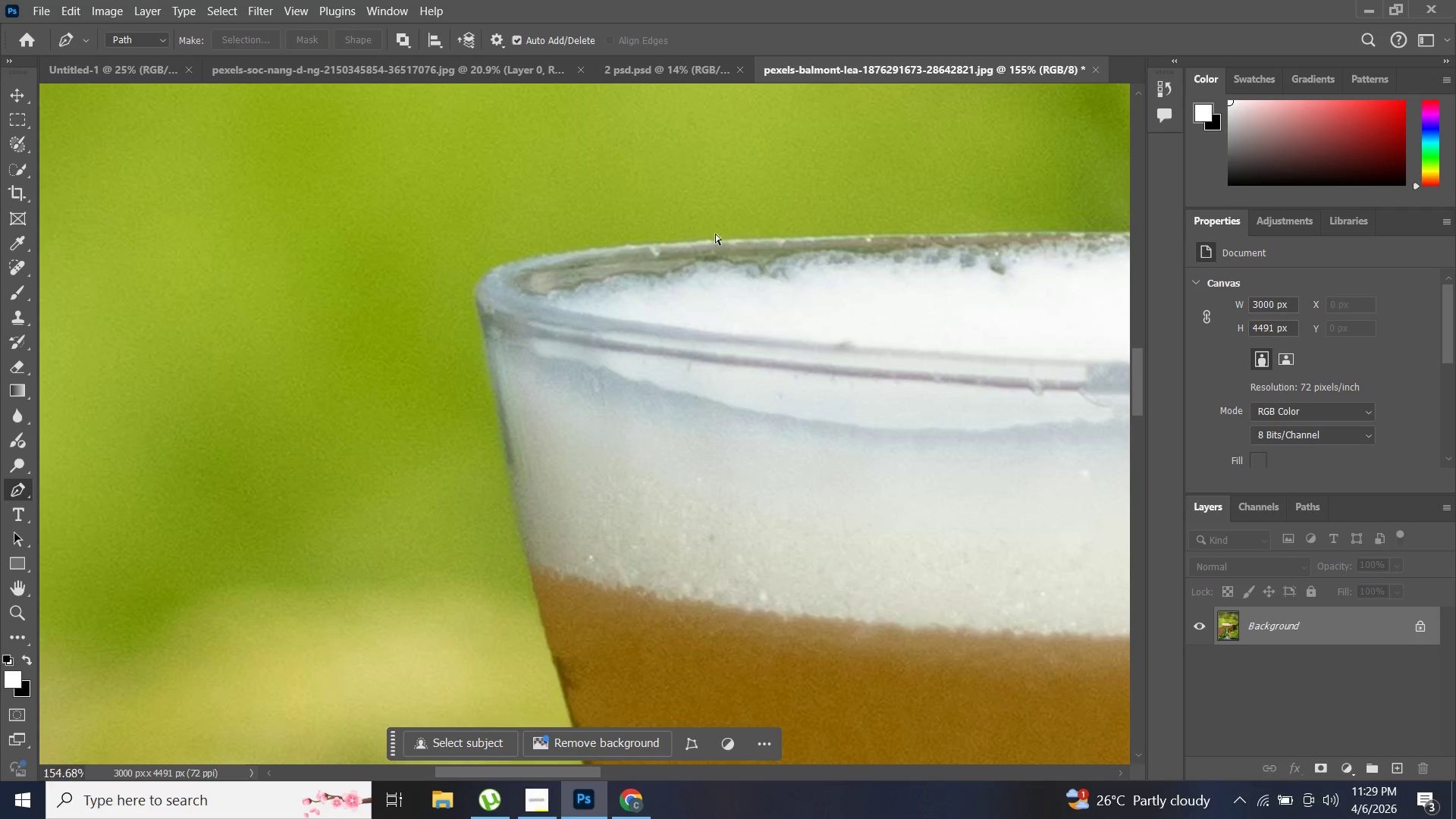 
key(Control+Z)
 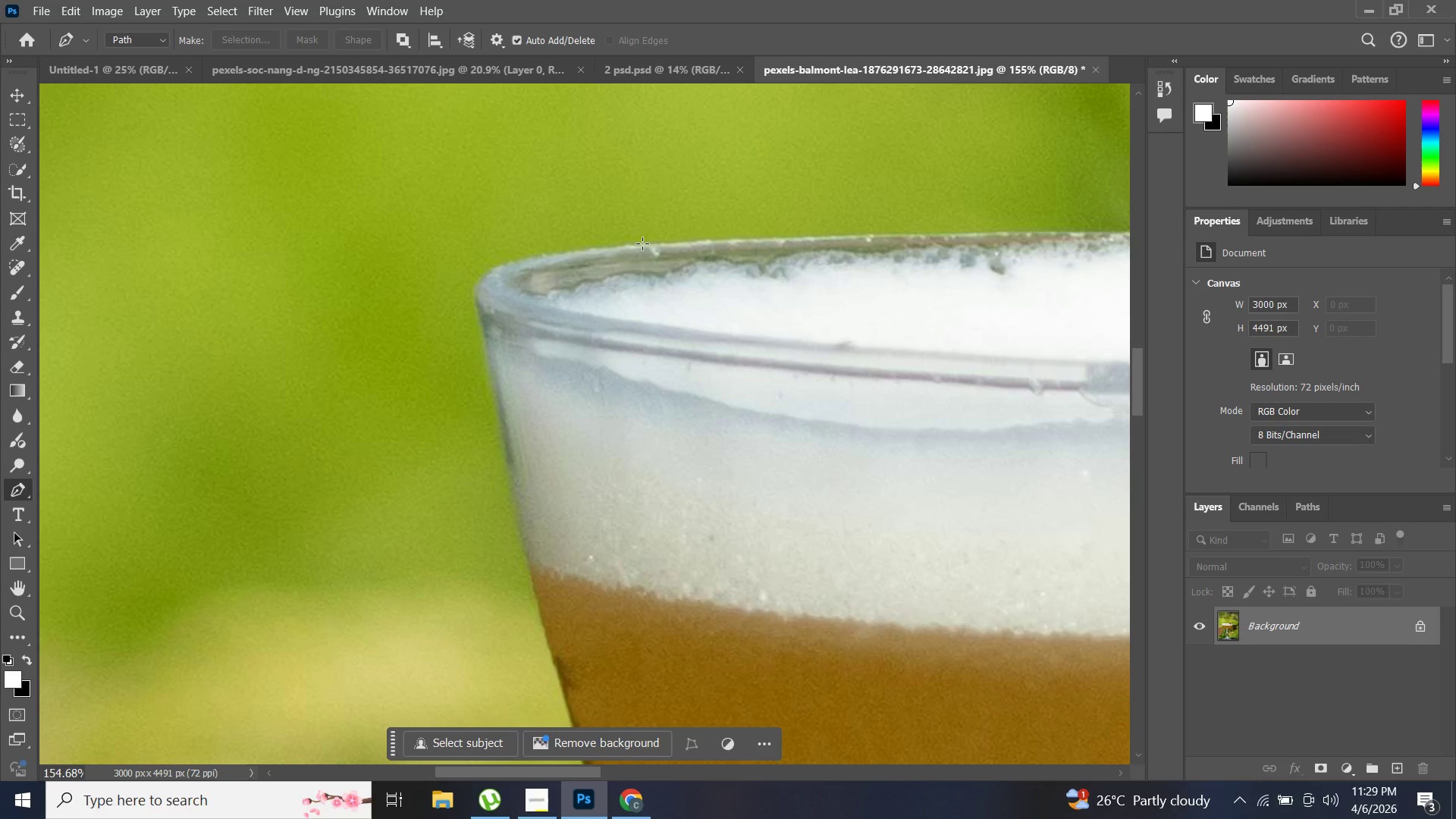 
left_click([642, 243])
 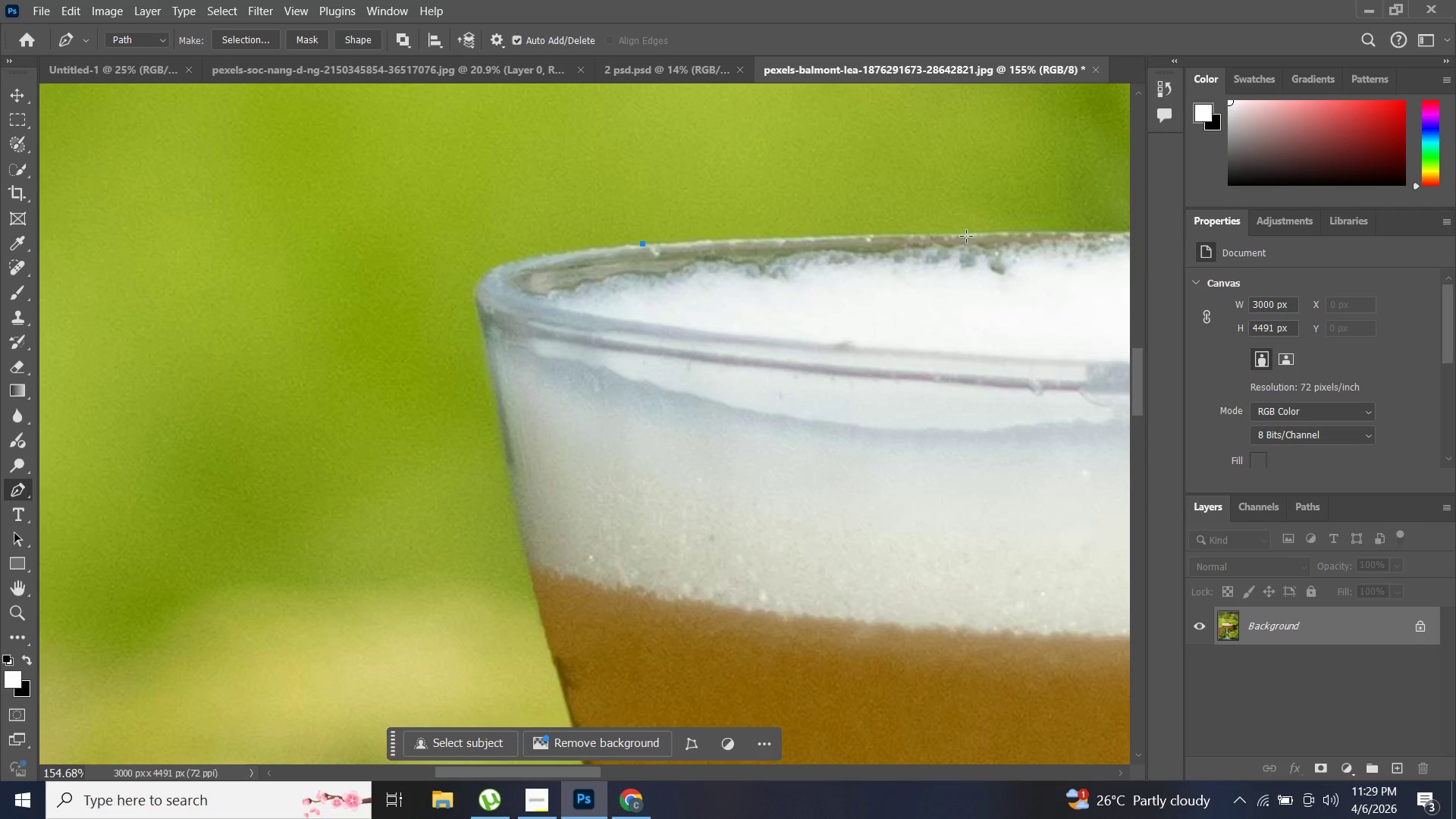 
hold_key(key=ControlLeft, duration=0.53)
scroll: coordinate [776, 219], scroll_direction: up, amount: 6.0
 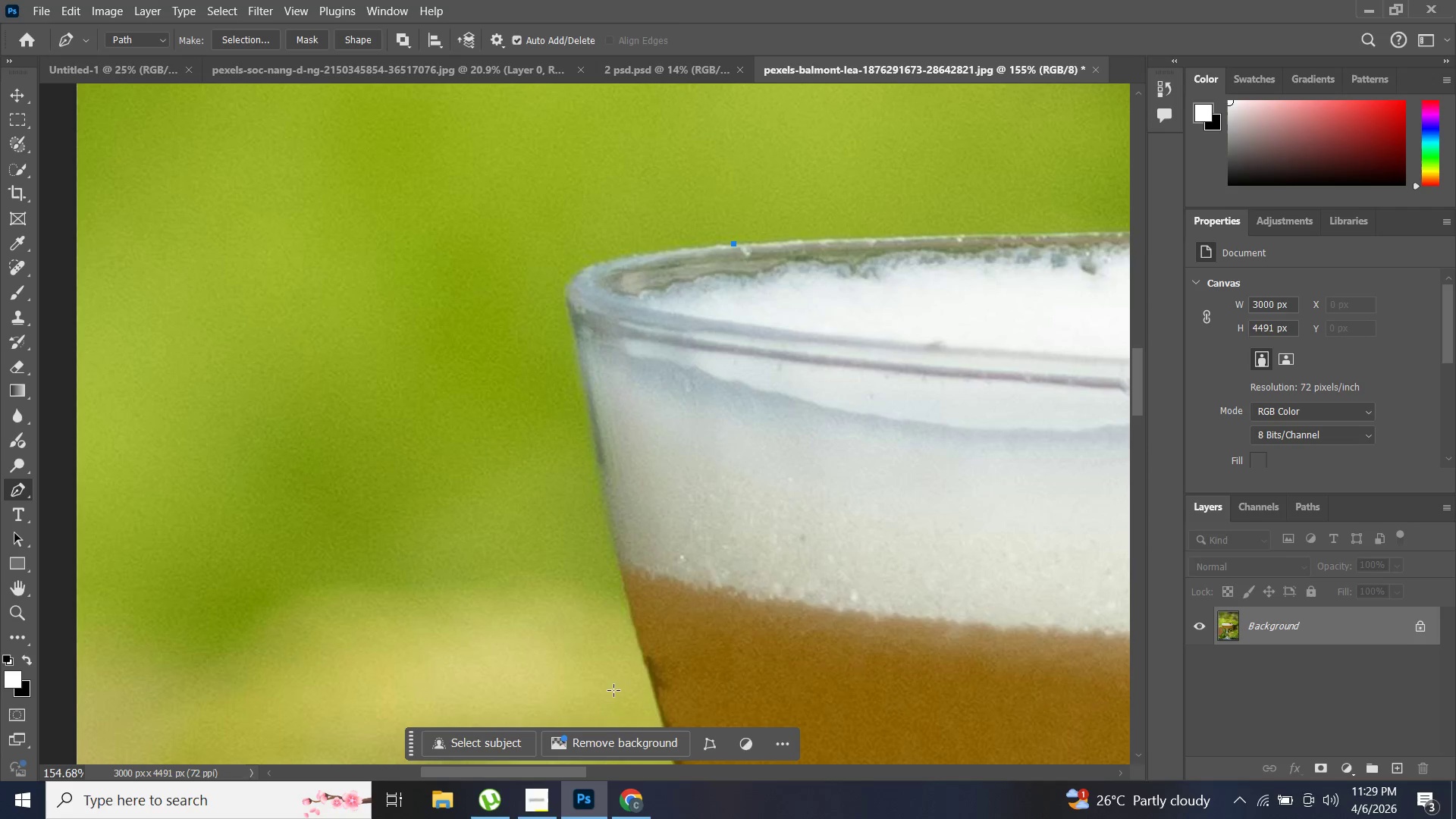 
hold_key(key=AltLeft, duration=0.53)
hold_key(key=AltLeft, duration=3.2)
scroll: coordinate [808, 301], scroll_direction: up, amount: 14.0
 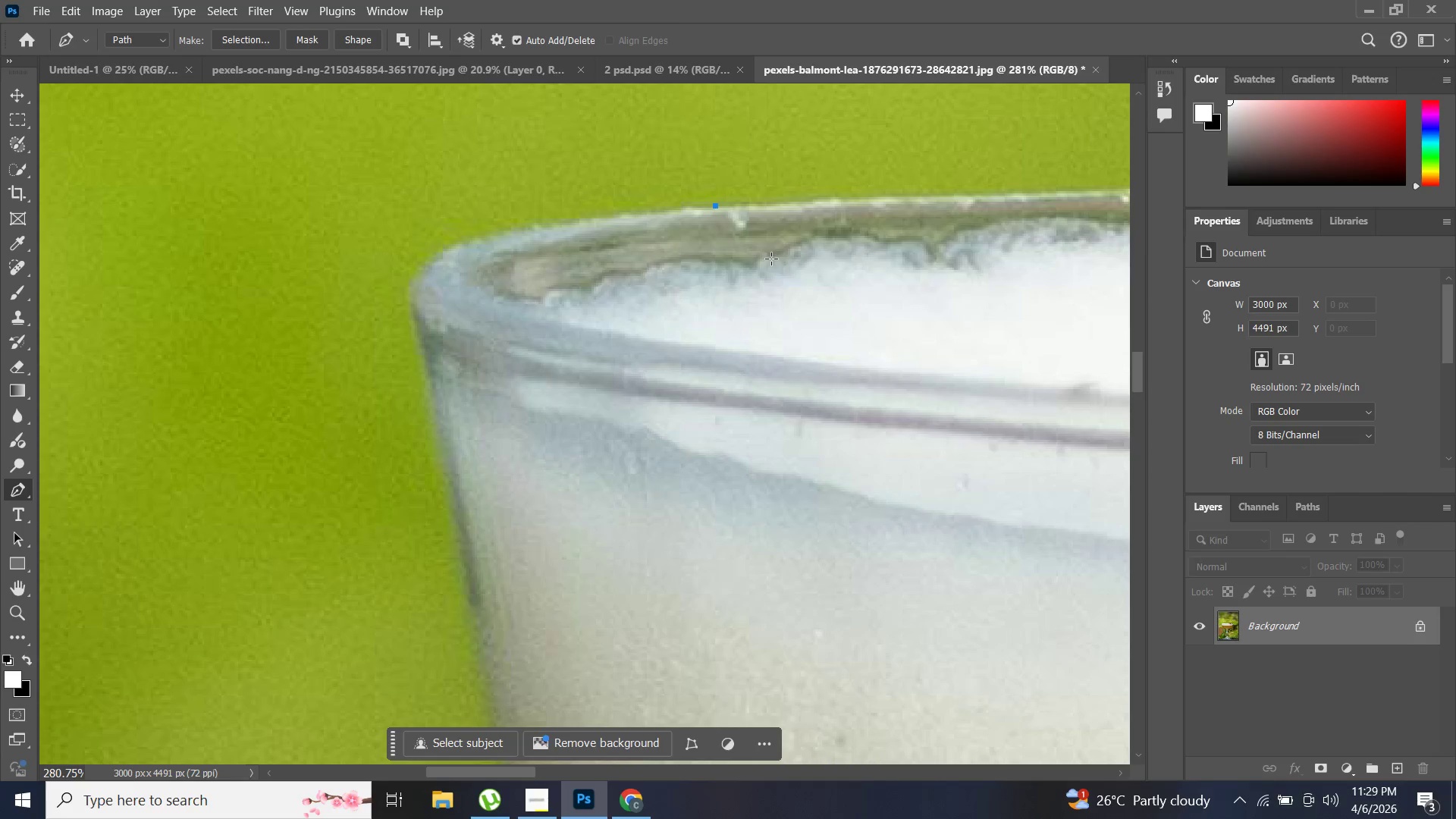 
left_click([1066, 192])
 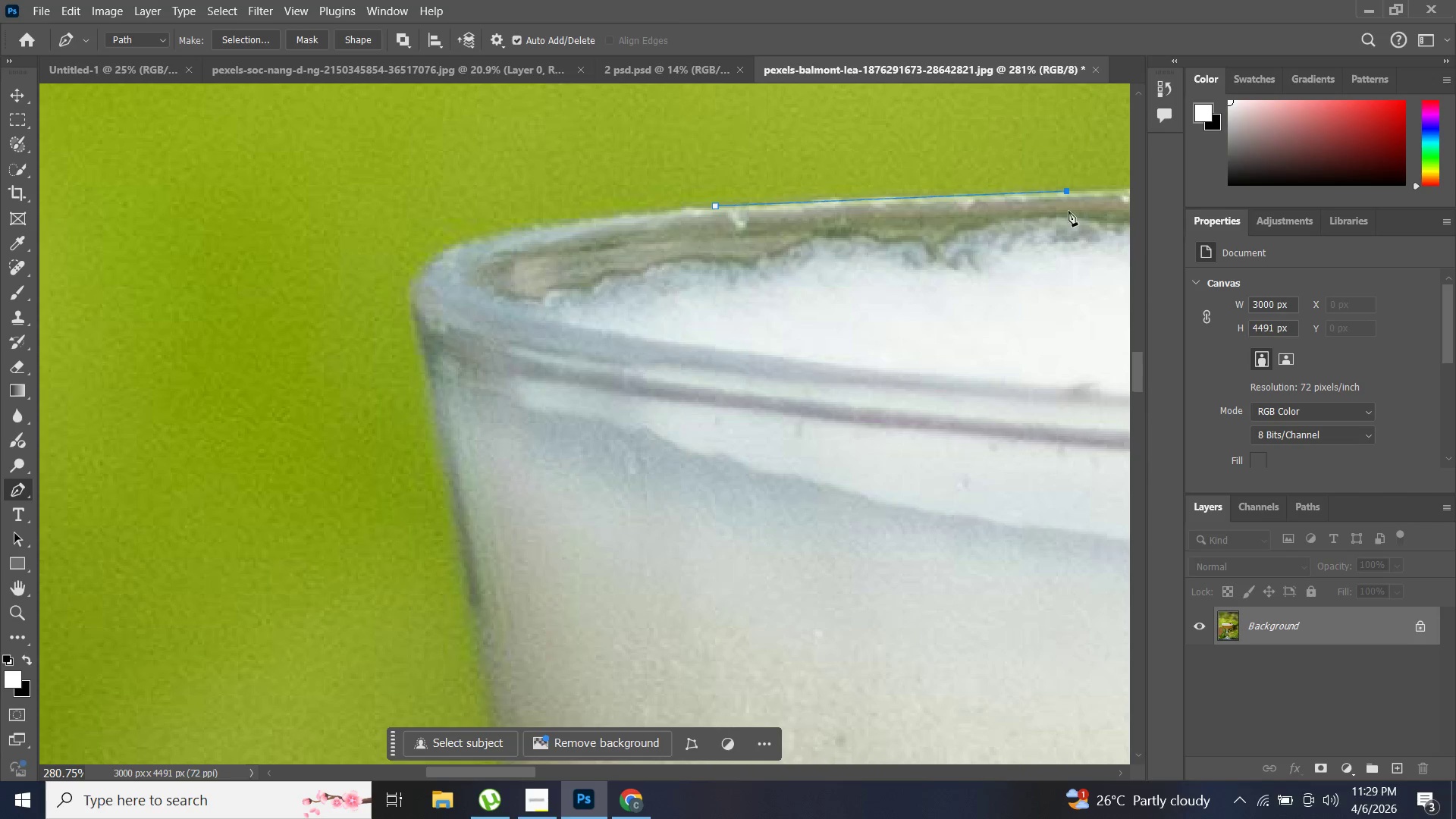 
hold_key(key=AltLeft, duration=0.98)
scroll: coordinate [1045, 199], scroll_direction: down, amount: 6.0
 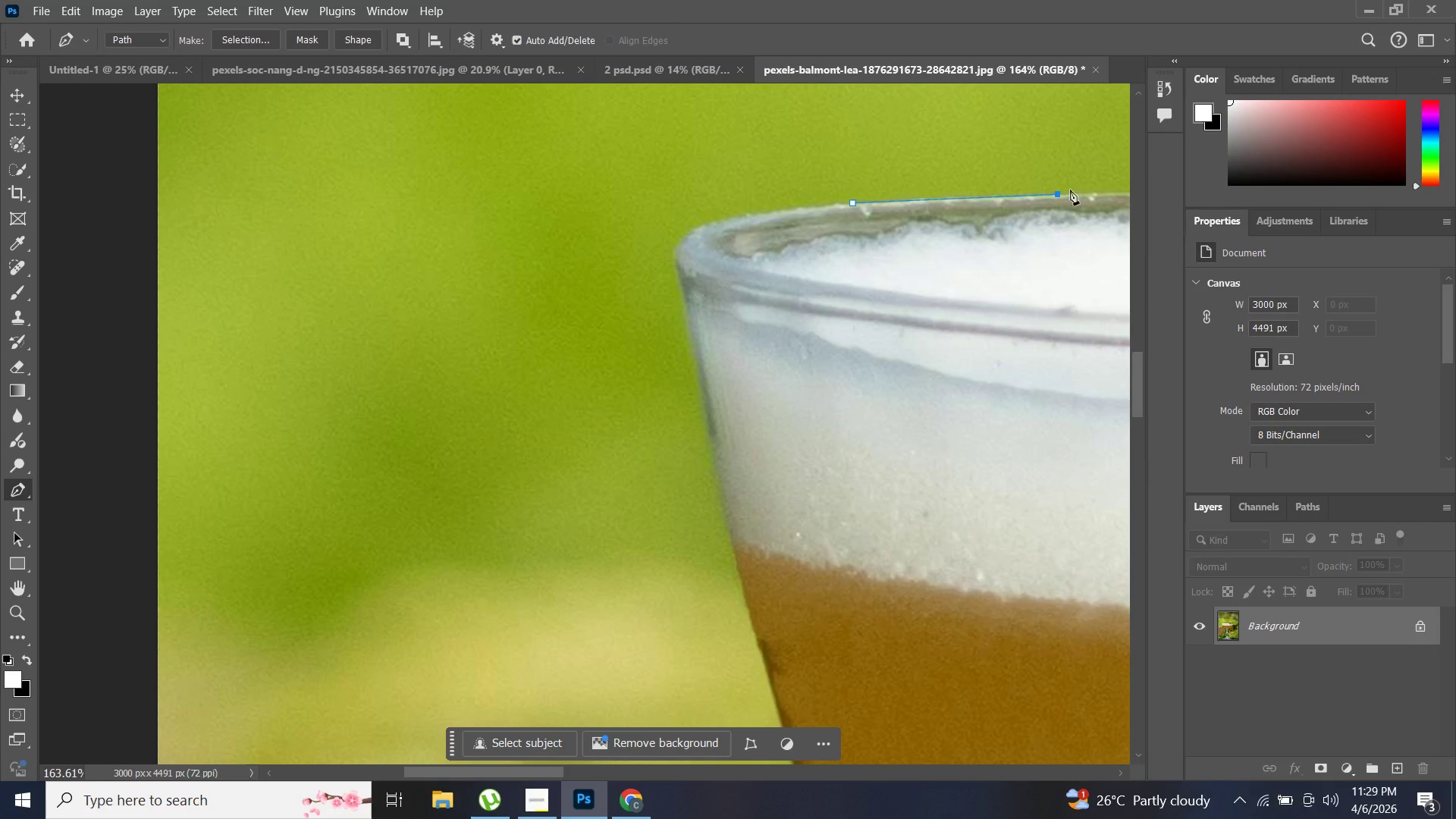 
scroll: coordinate [1078, 190], scroll_direction: up, amount: 5.0
 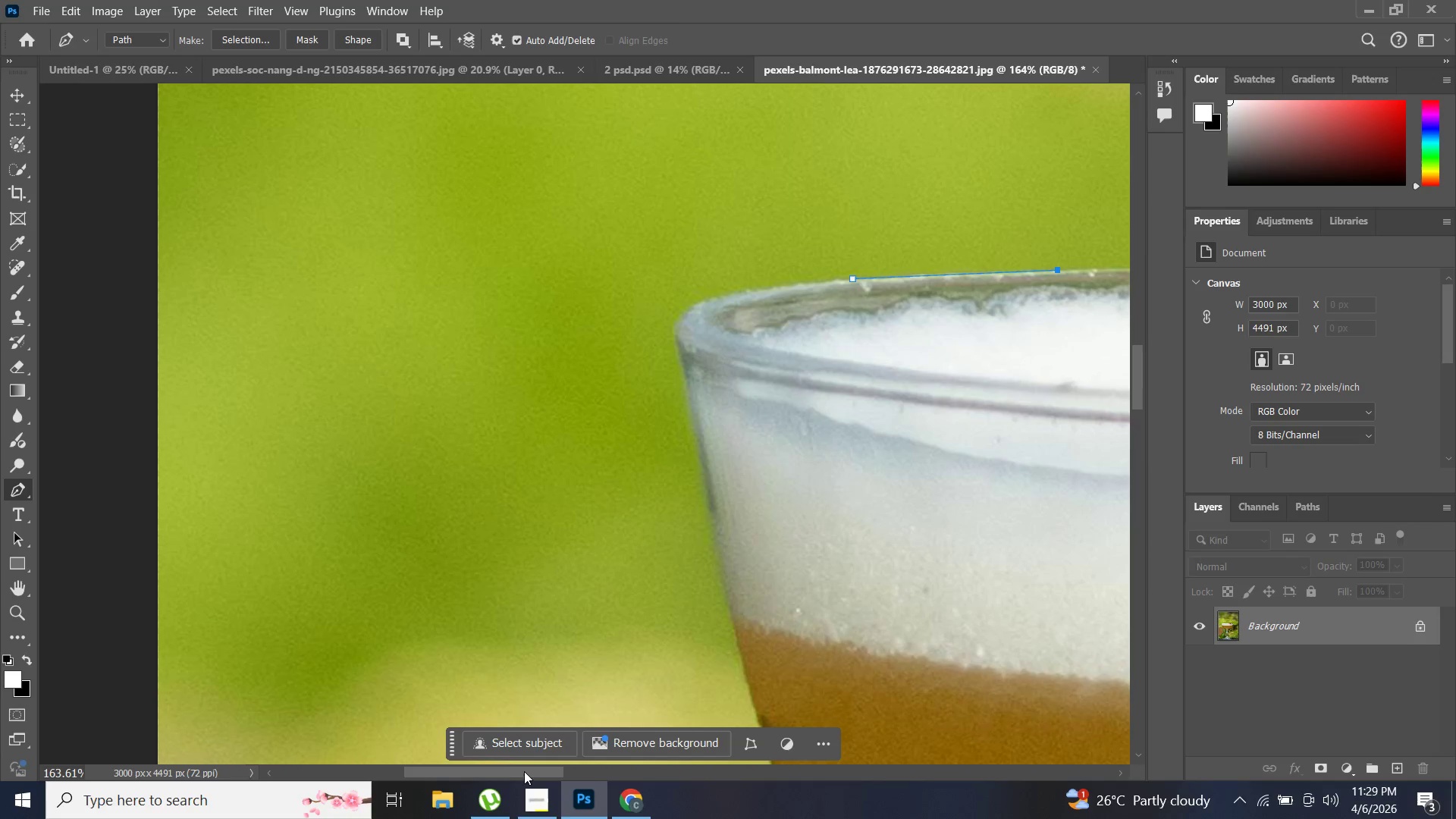 
left_click_drag(start_coordinate=[526, 771], to_coordinate=[602, 779])
 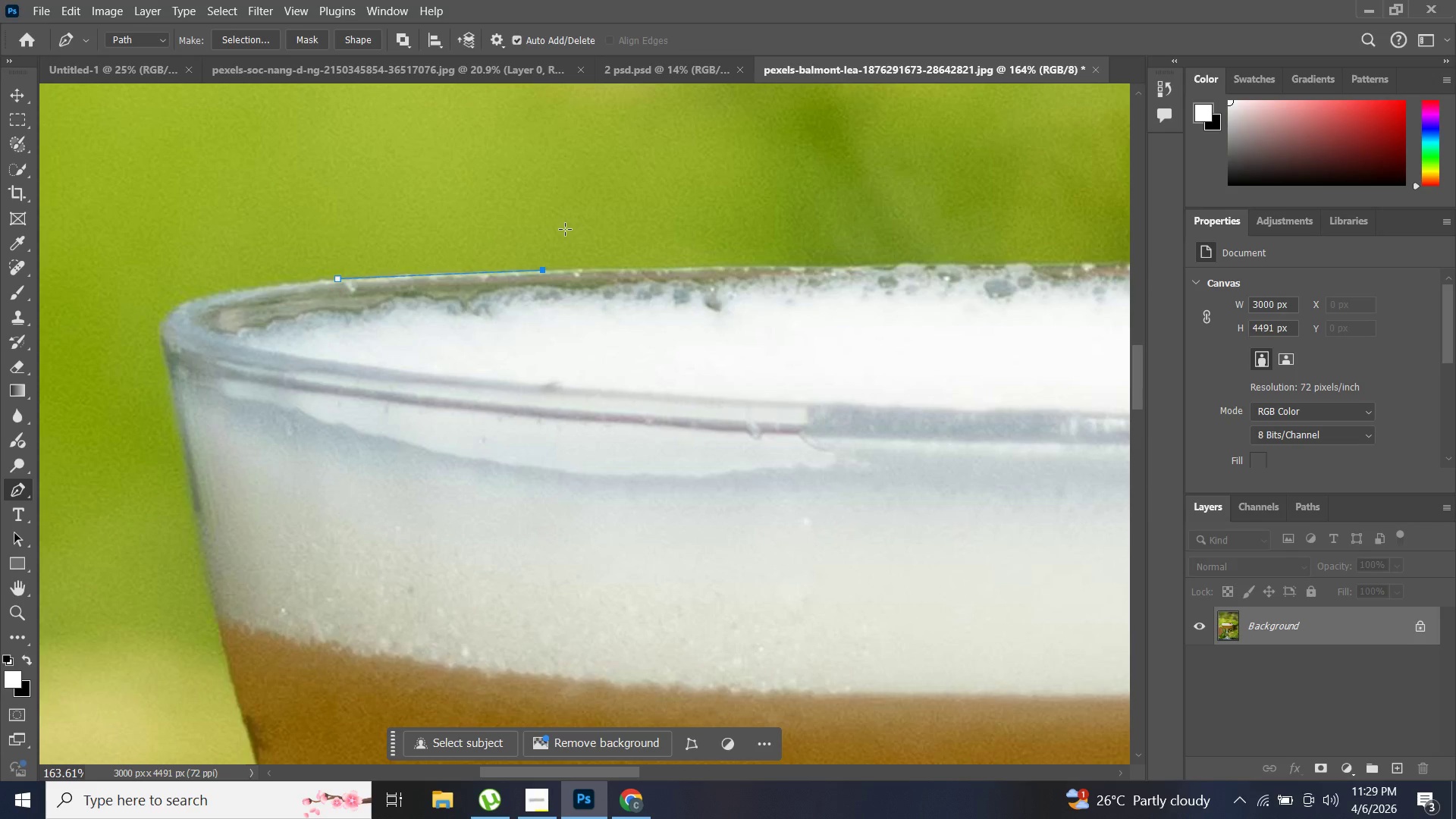 
hold_key(key=AltLeft, duration=1.52)
scroll: coordinate [465, 307], scroll_direction: up, amount: 9.0
 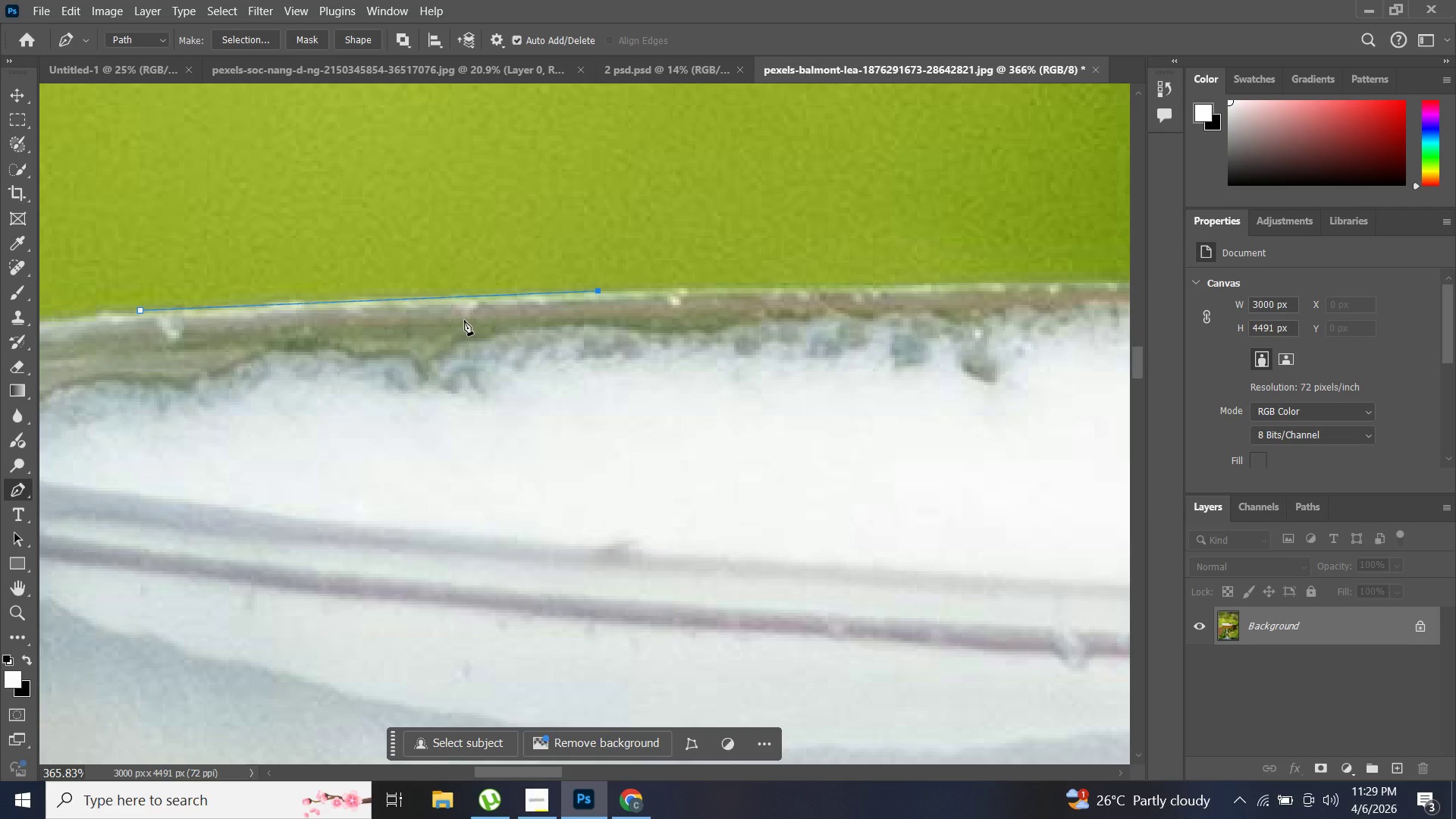 
hold_key(key=AltLeft, duration=1.5)
 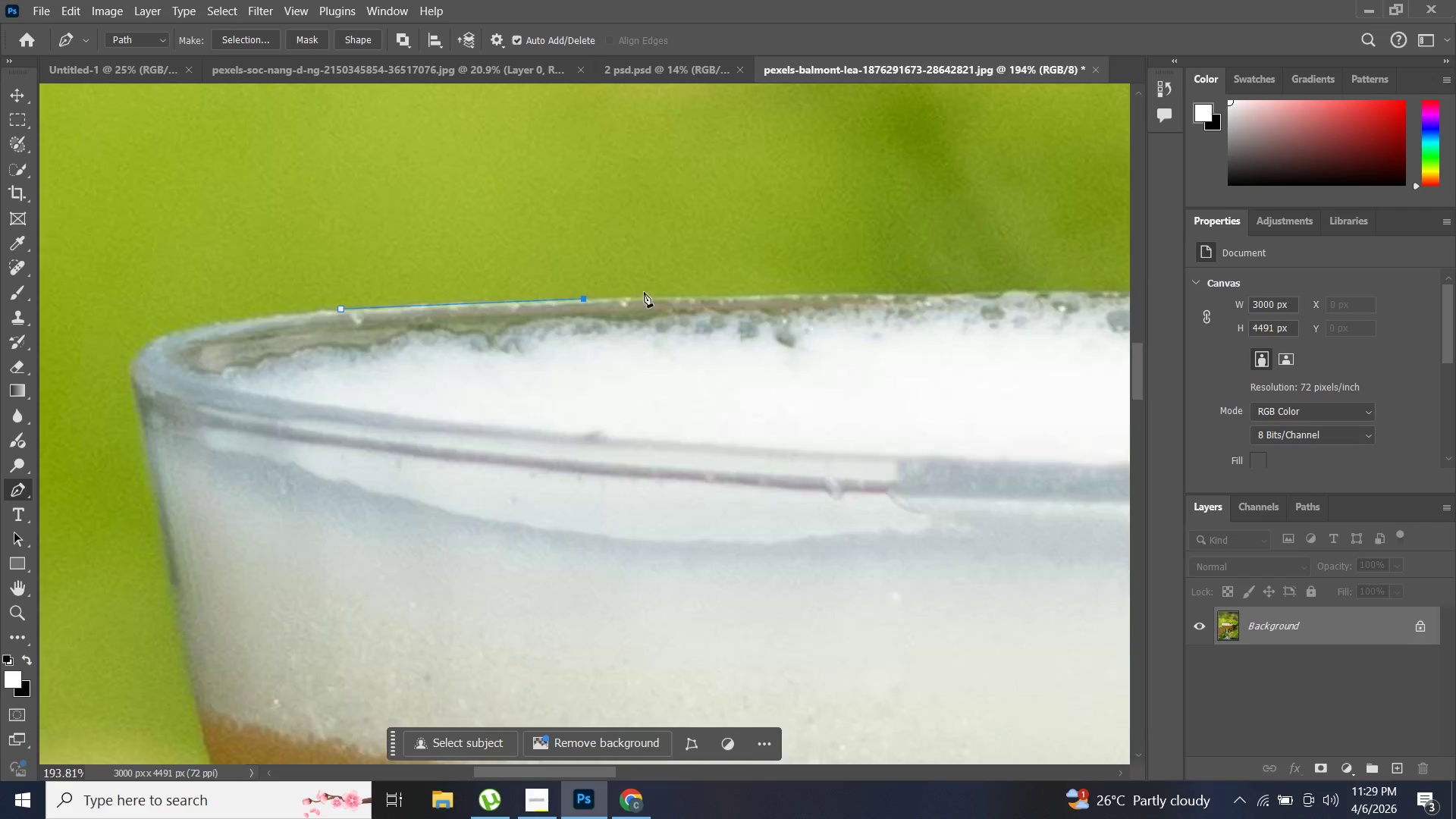 
scroll: coordinate [464, 323], scroll_direction: up, amount: 3.0
 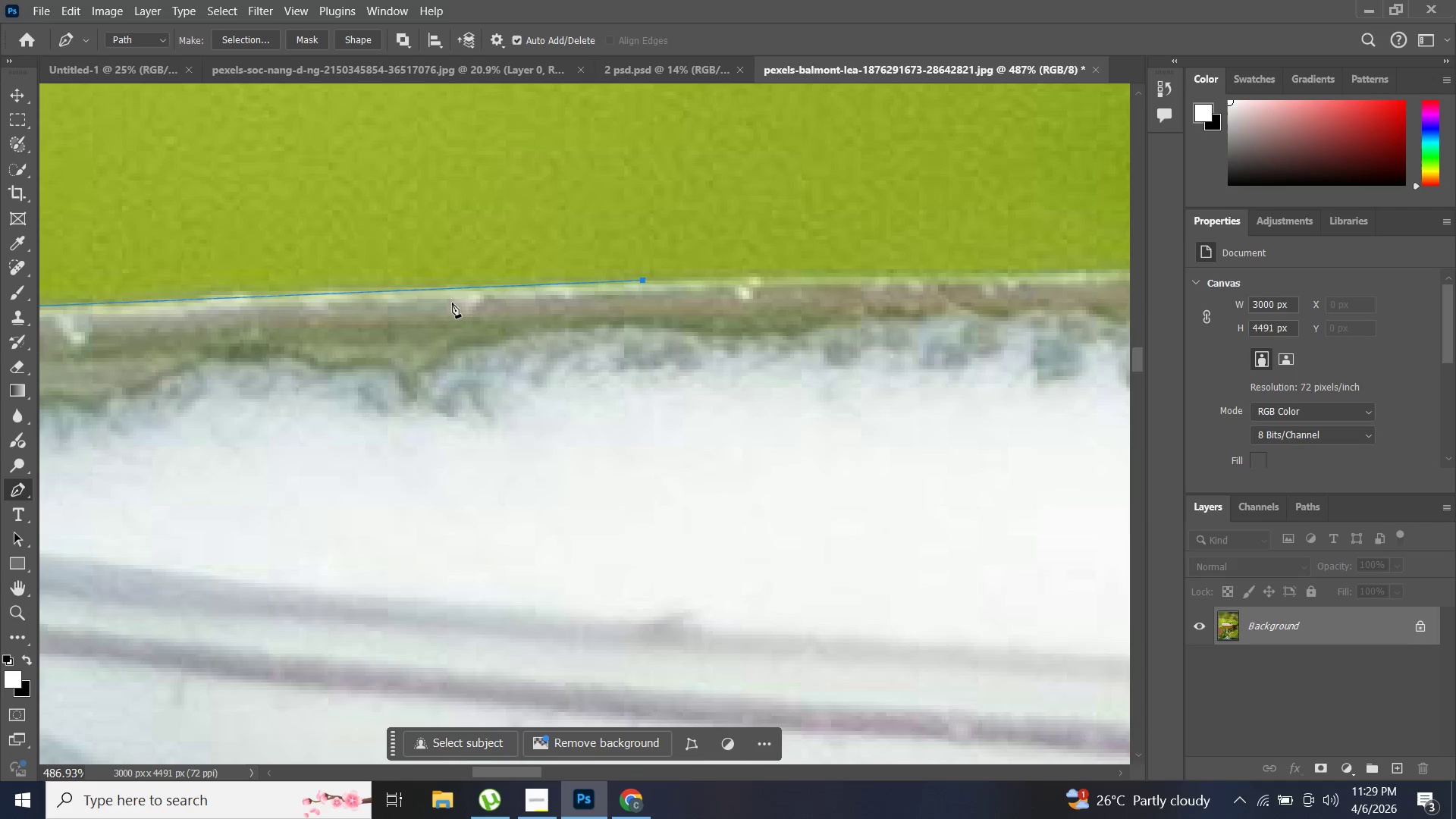 
hold_key(key=AltLeft, duration=0.77)
scroll: coordinate [548, 311], scroll_direction: down, amount: 10.0
 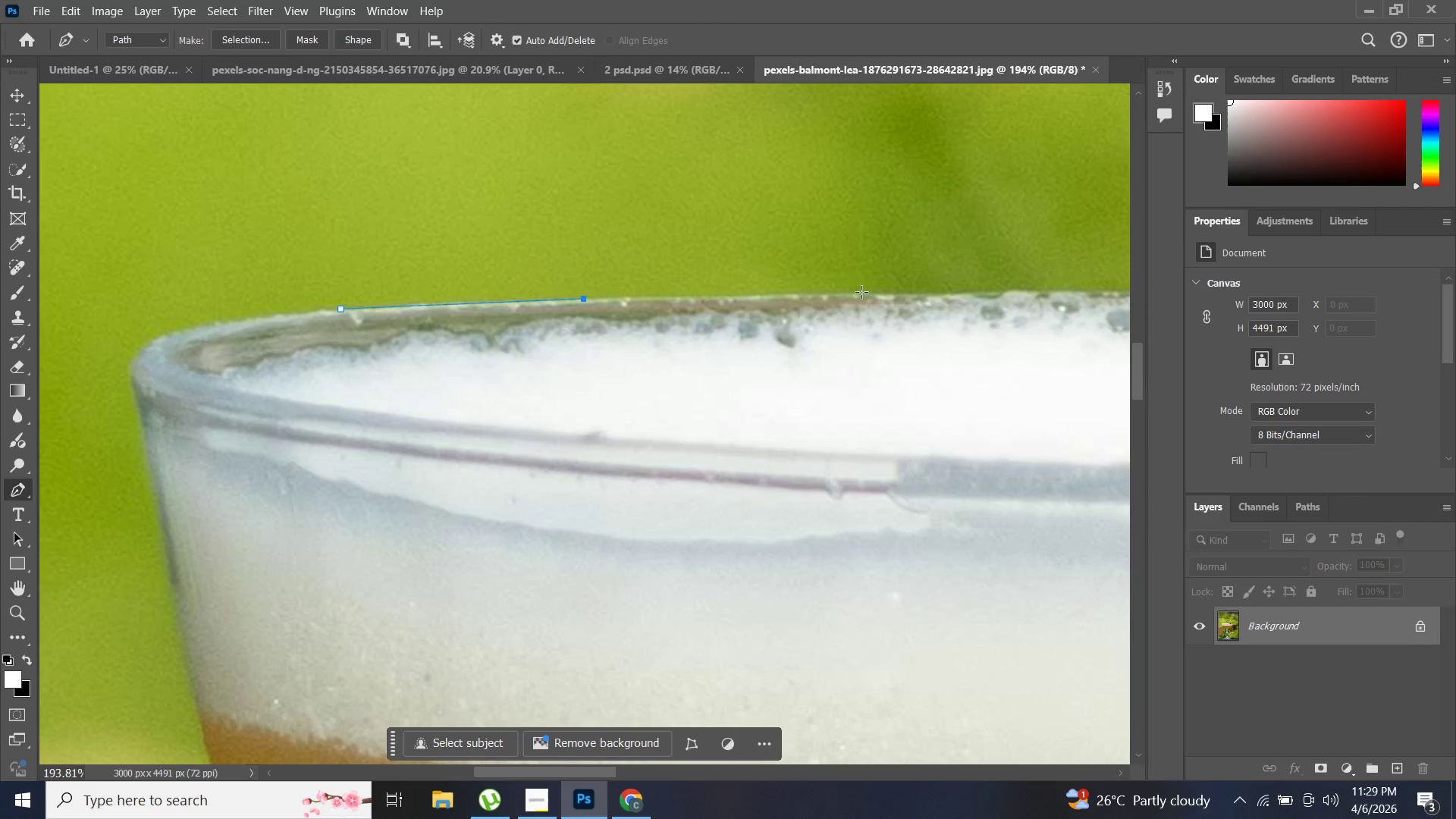 
hold_key(key=ShiftLeft, duration=1.5)
left_click([912, 294])
 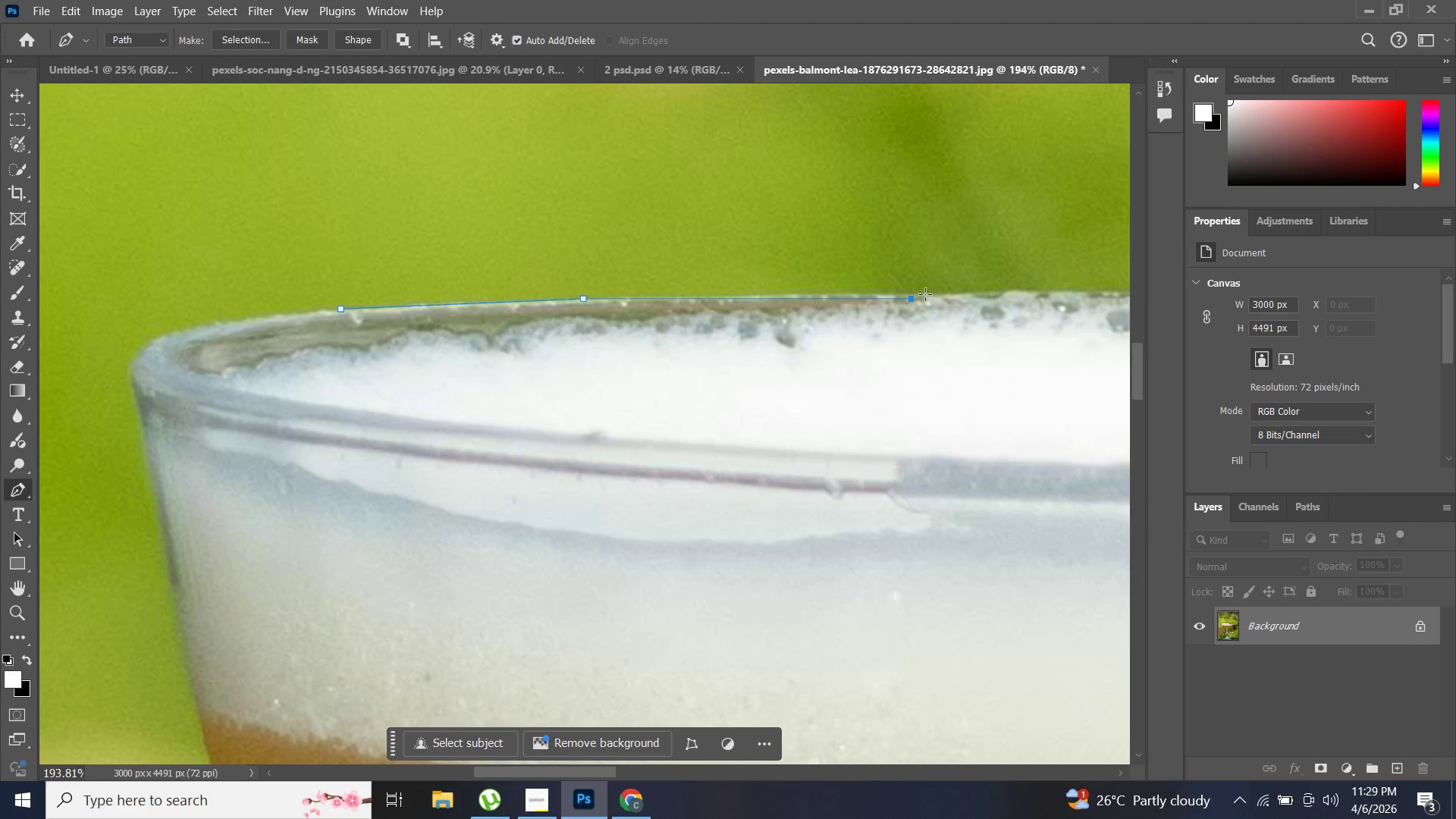 
hold_key(key=ShiftLeft, duration=0.81)
 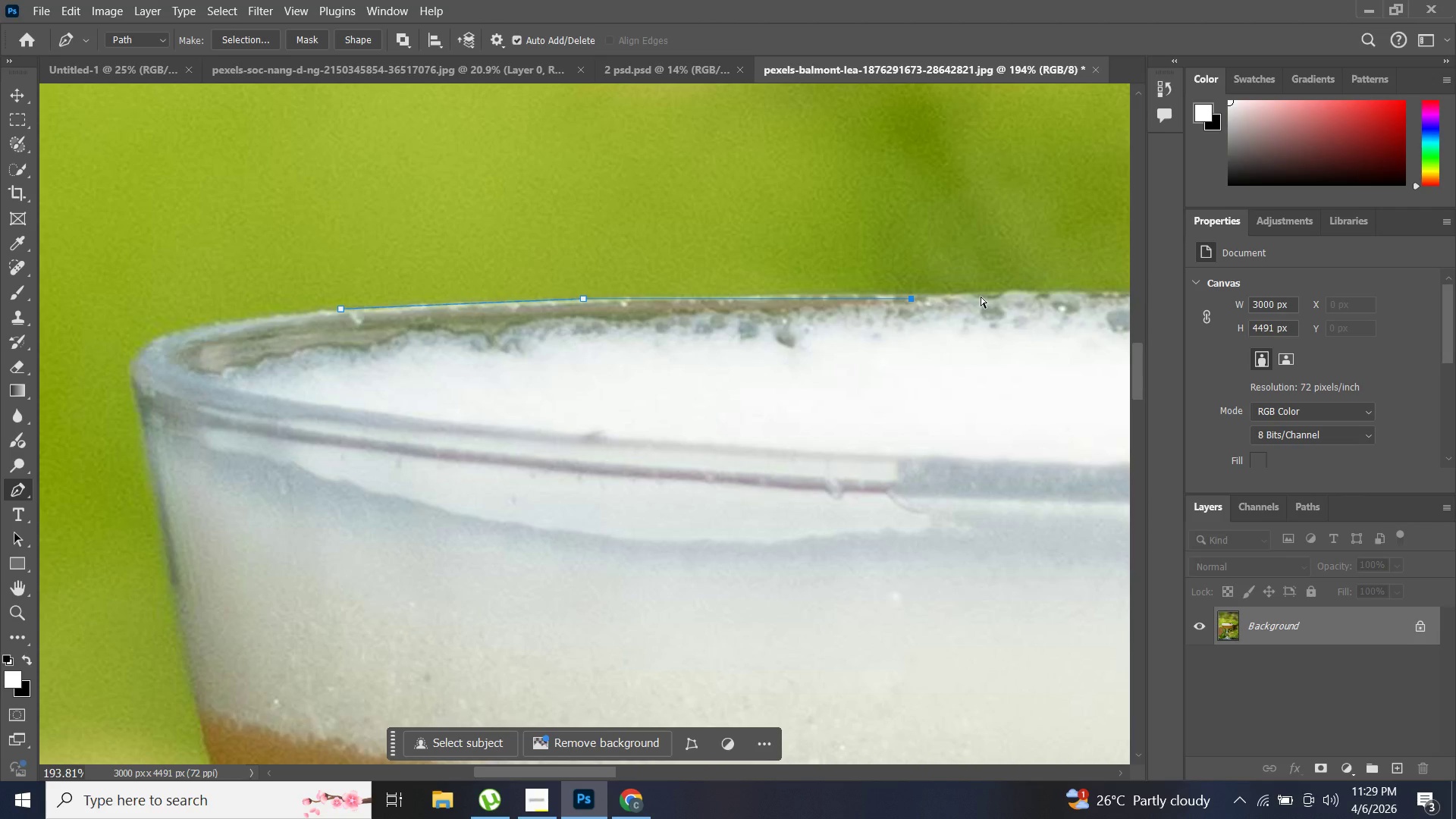 
key(Control+Z)
 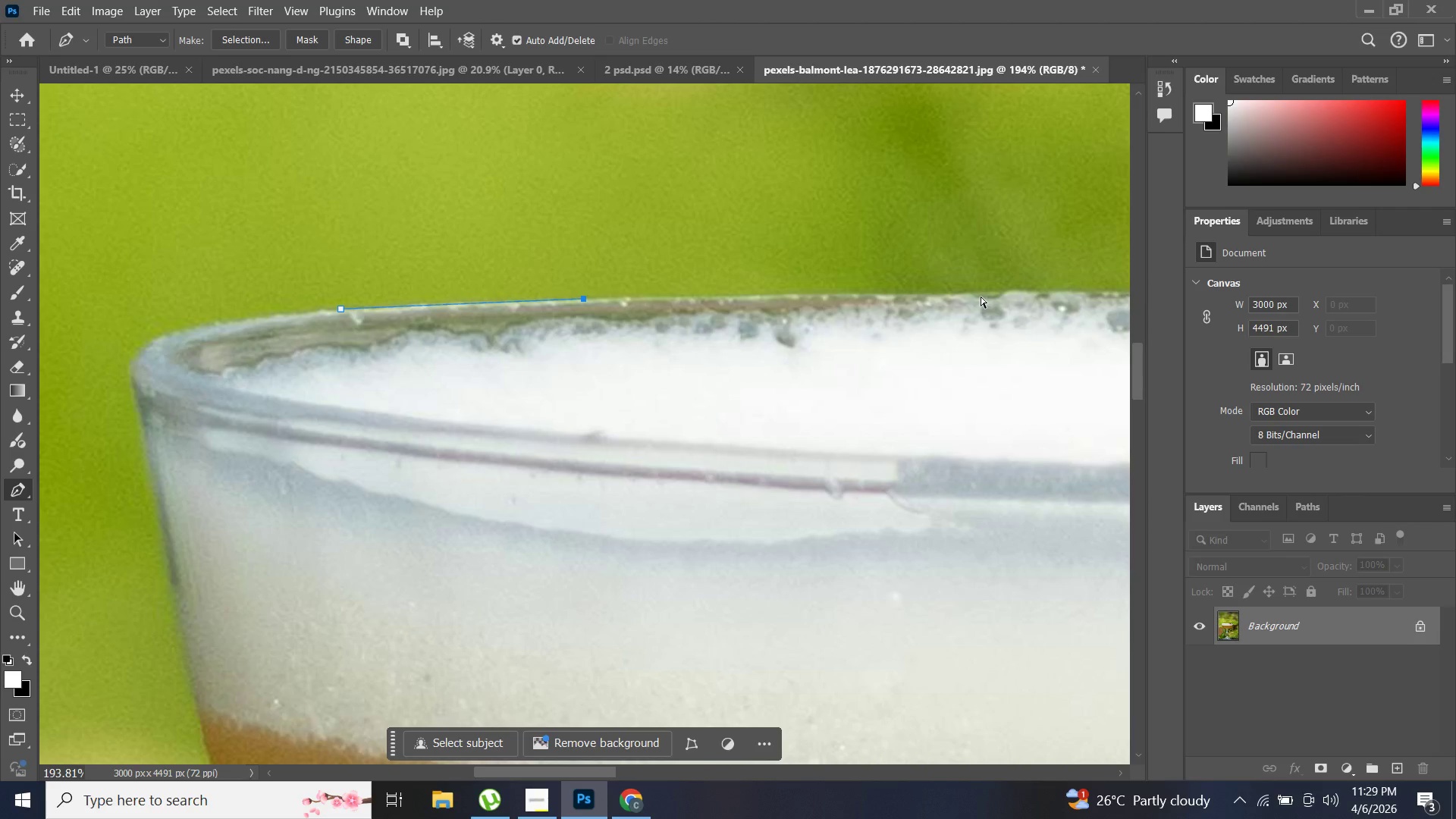 
hold_key(key=ShiftLeft, duration=1.53)
left_click([927, 293])
 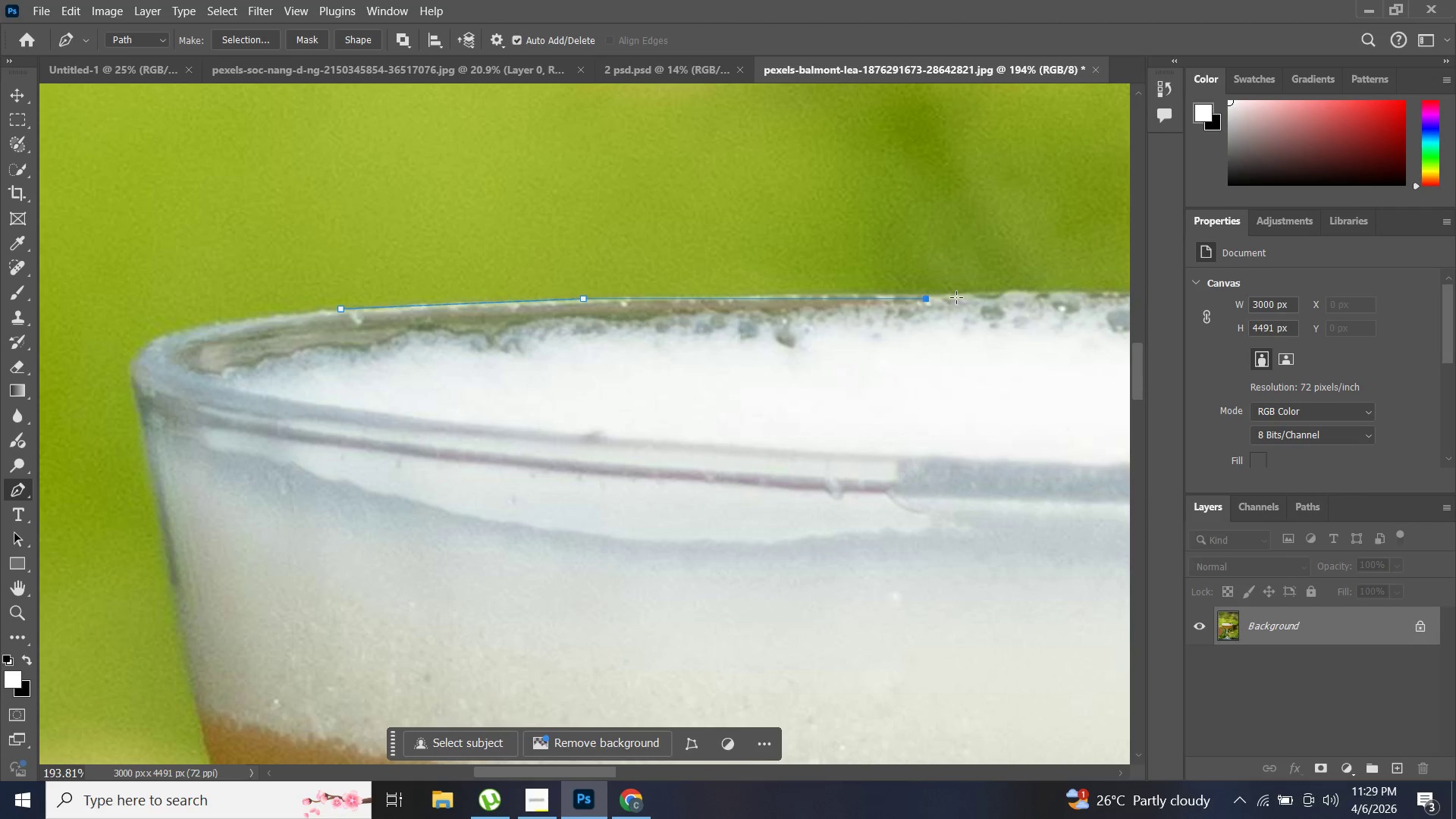 
hold_key(key=ShiftLeft, duration=0.61)
 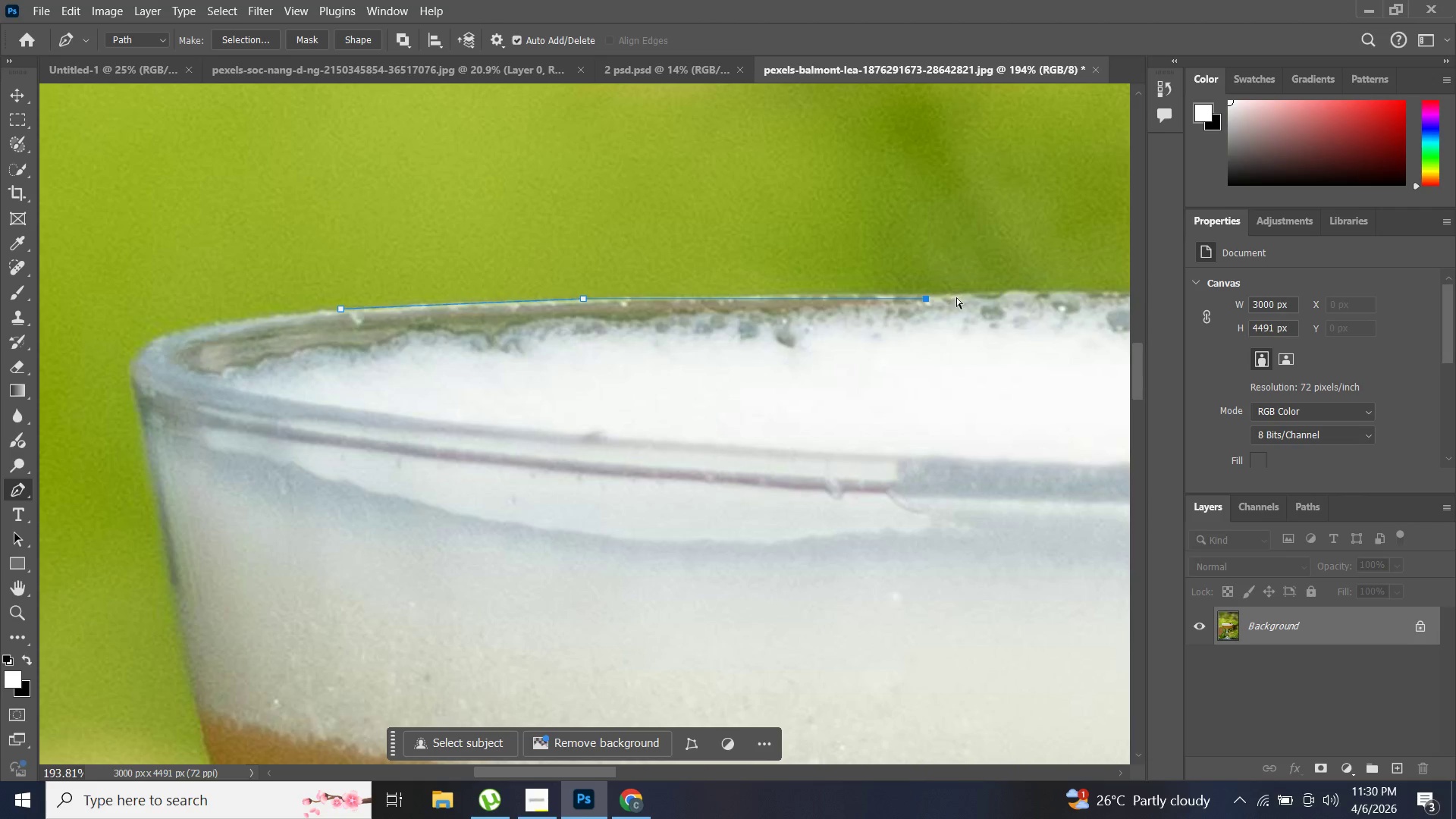 
key(Control+Meta+MetaLeft)
 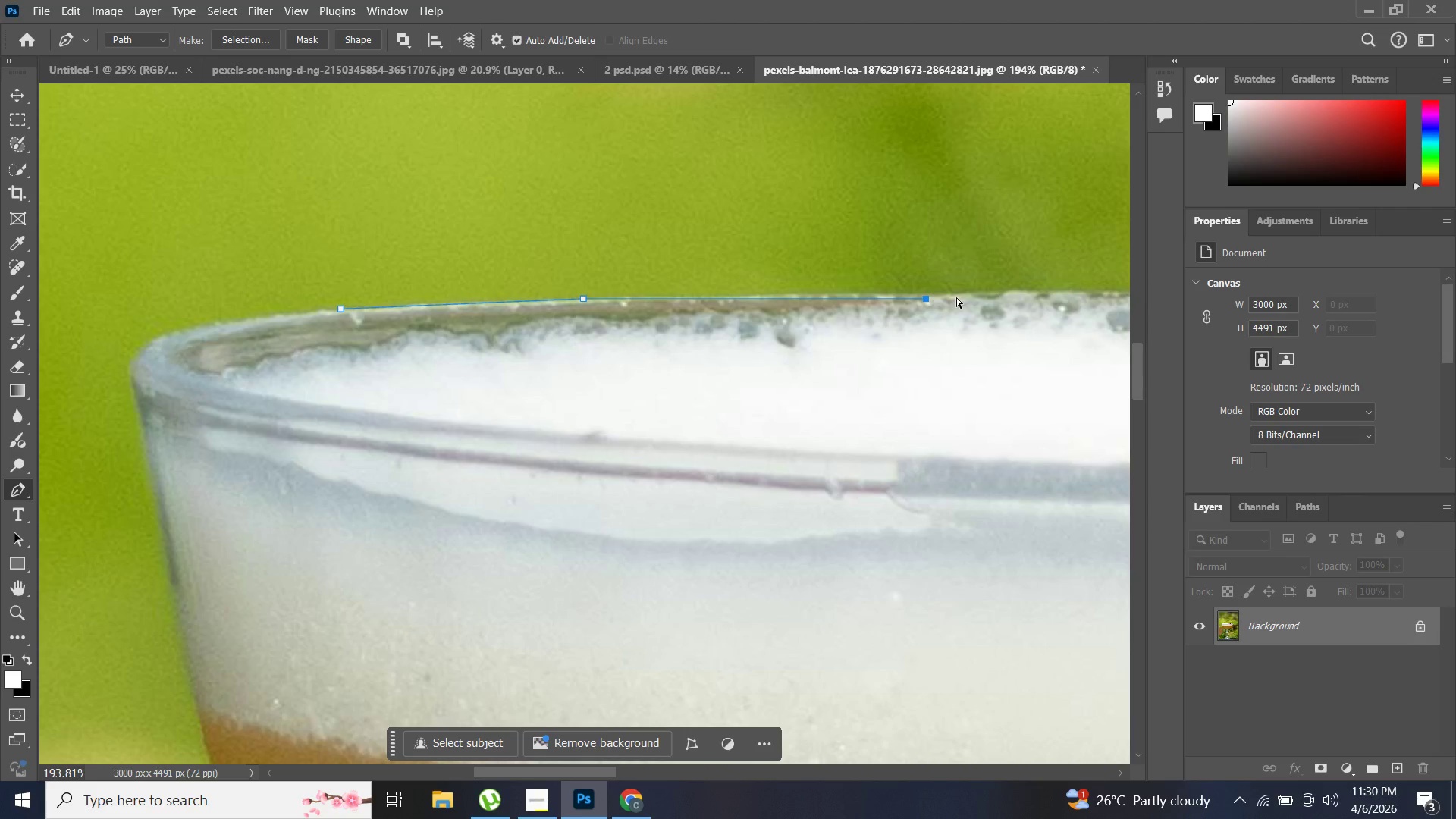 
key(Control+Z)
 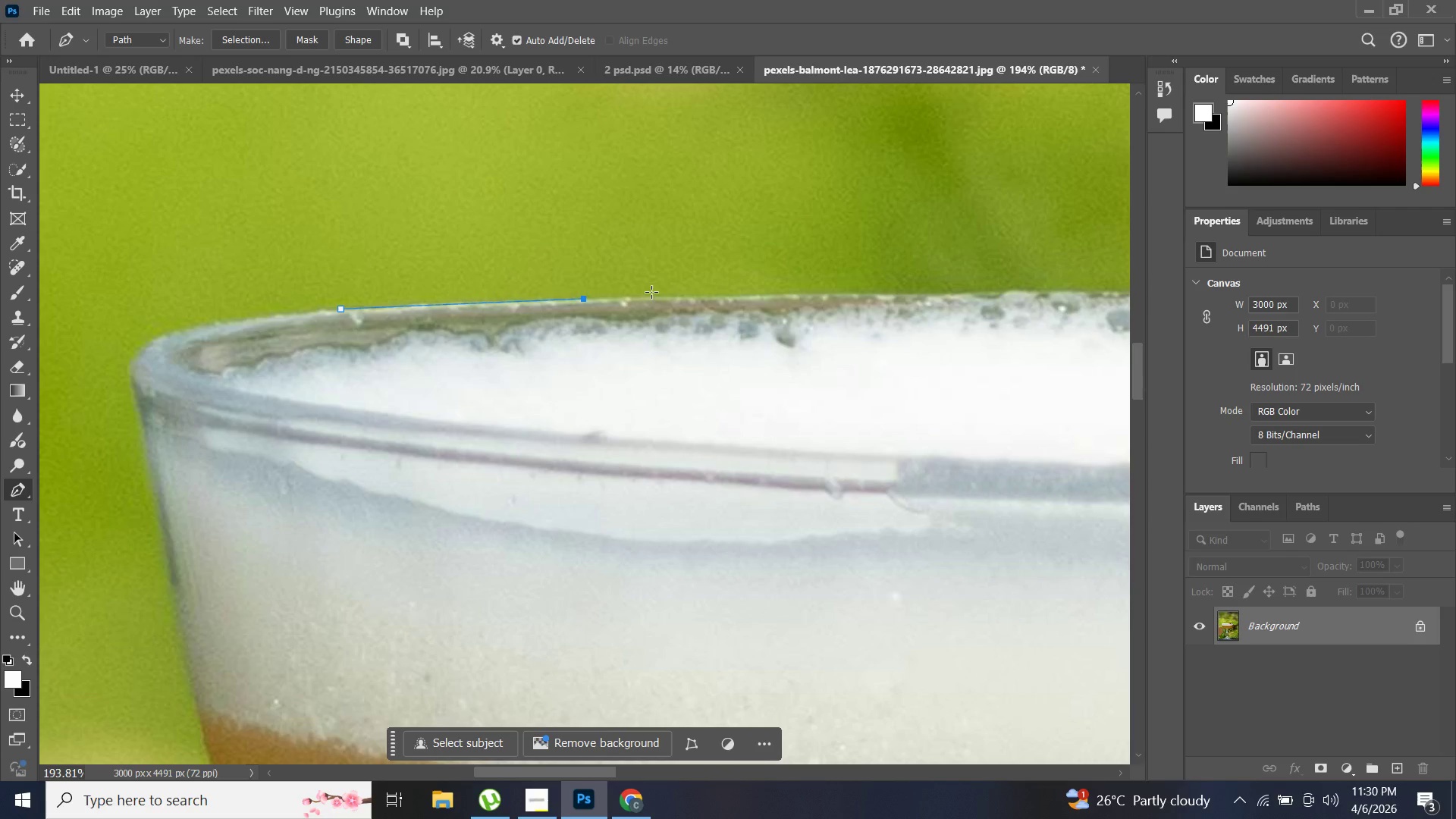 
hold_key(key=AltLeft, duration=1.5)
left_click([663, 297])
 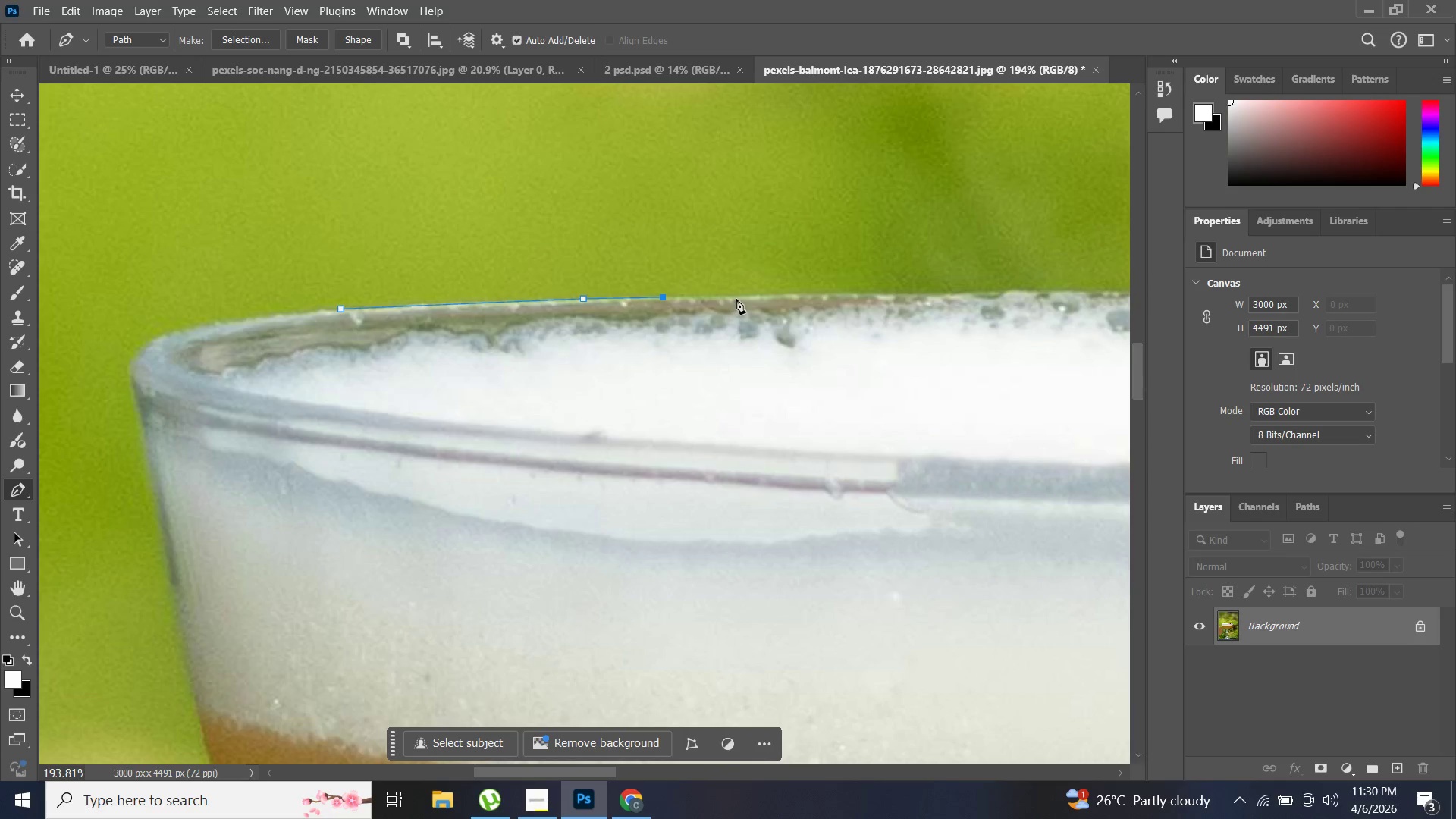 
left_click([739, 298])
 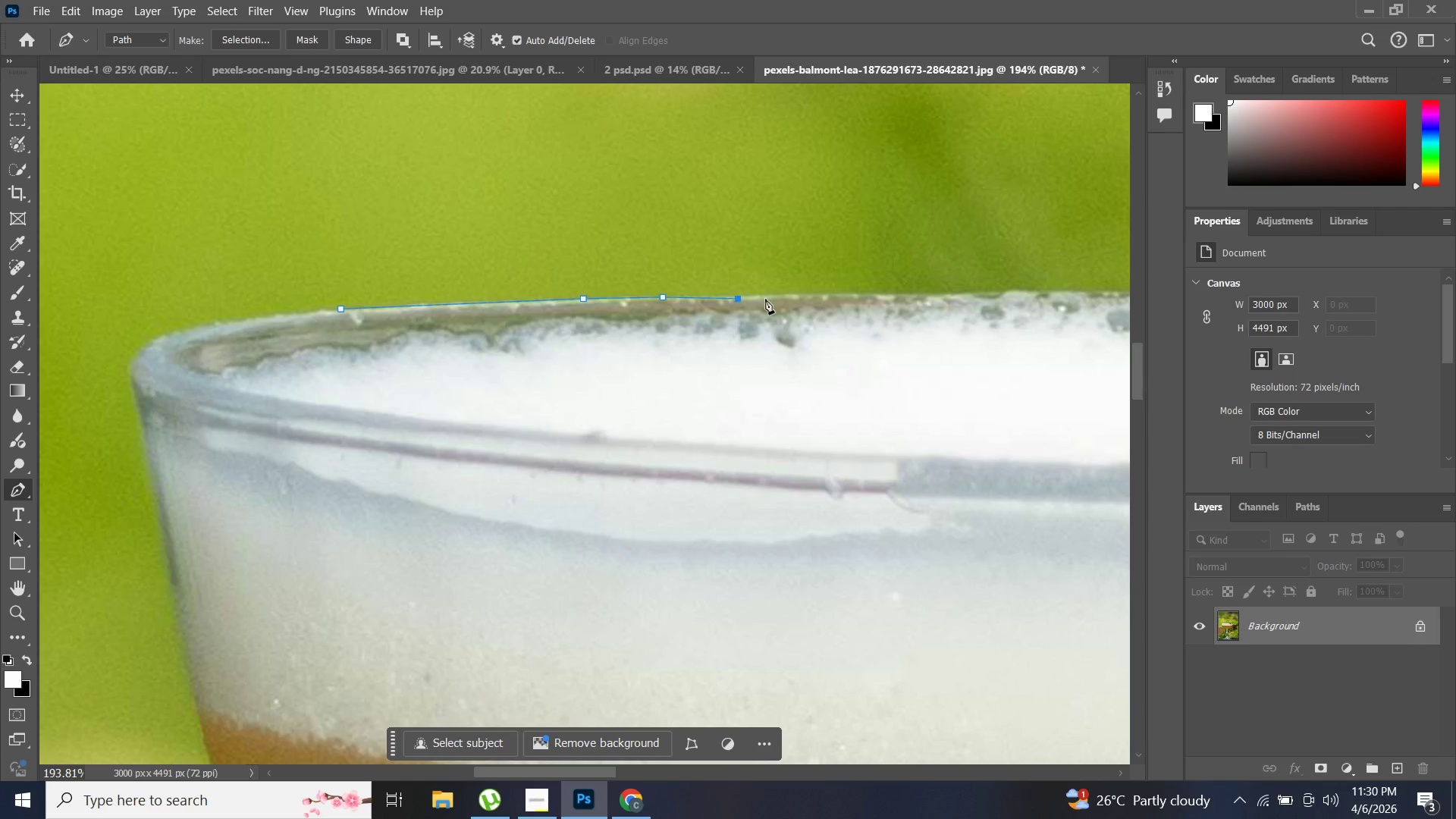 
hold_key(key=AltLeft, duration=1.52)
left_click_drag(start_coordinate=[805, 300], to_coordinate=[811, 333])
 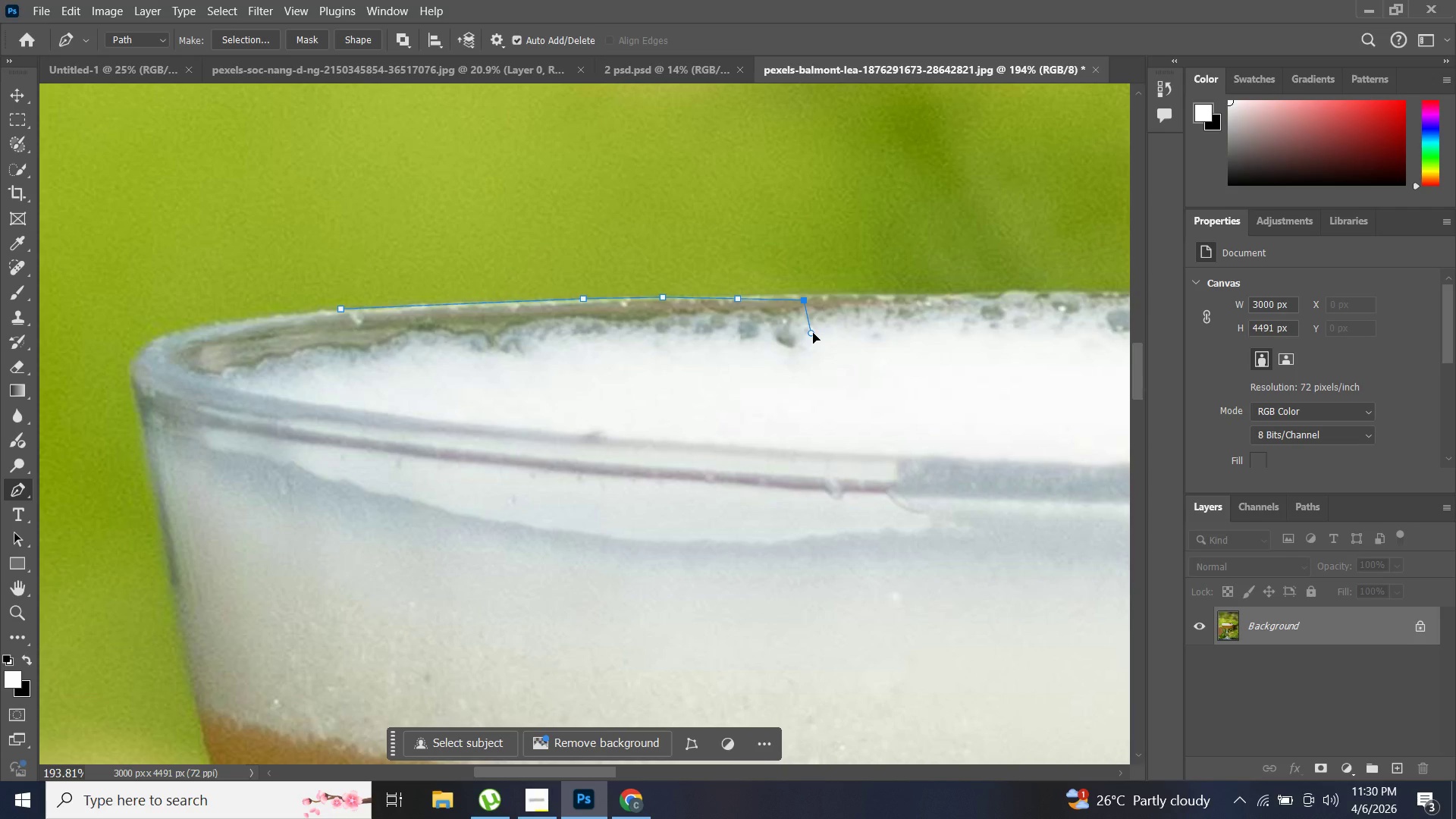 
key(Alt+AltLeft)
 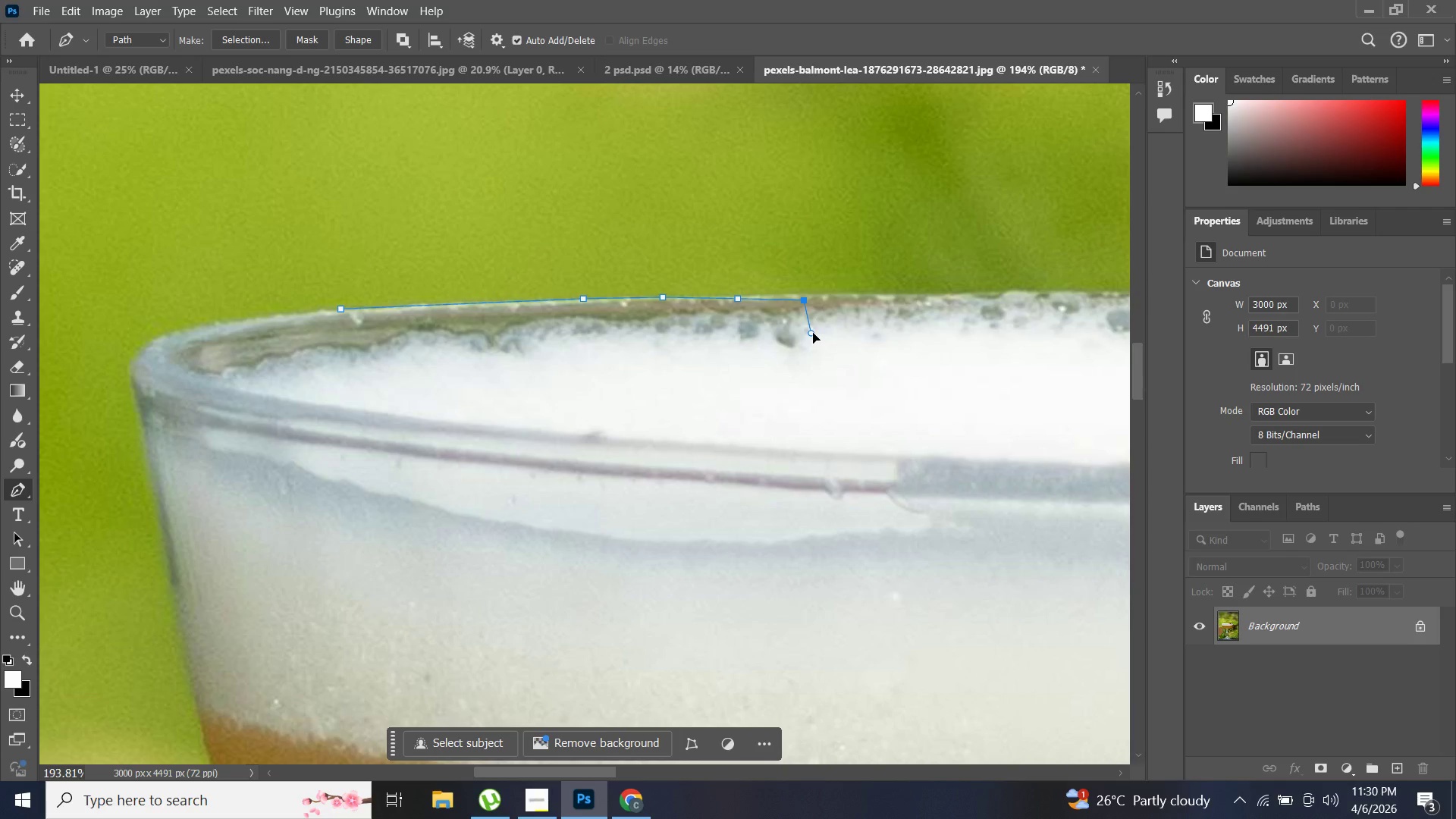 
key(Control+ControlLeft)
 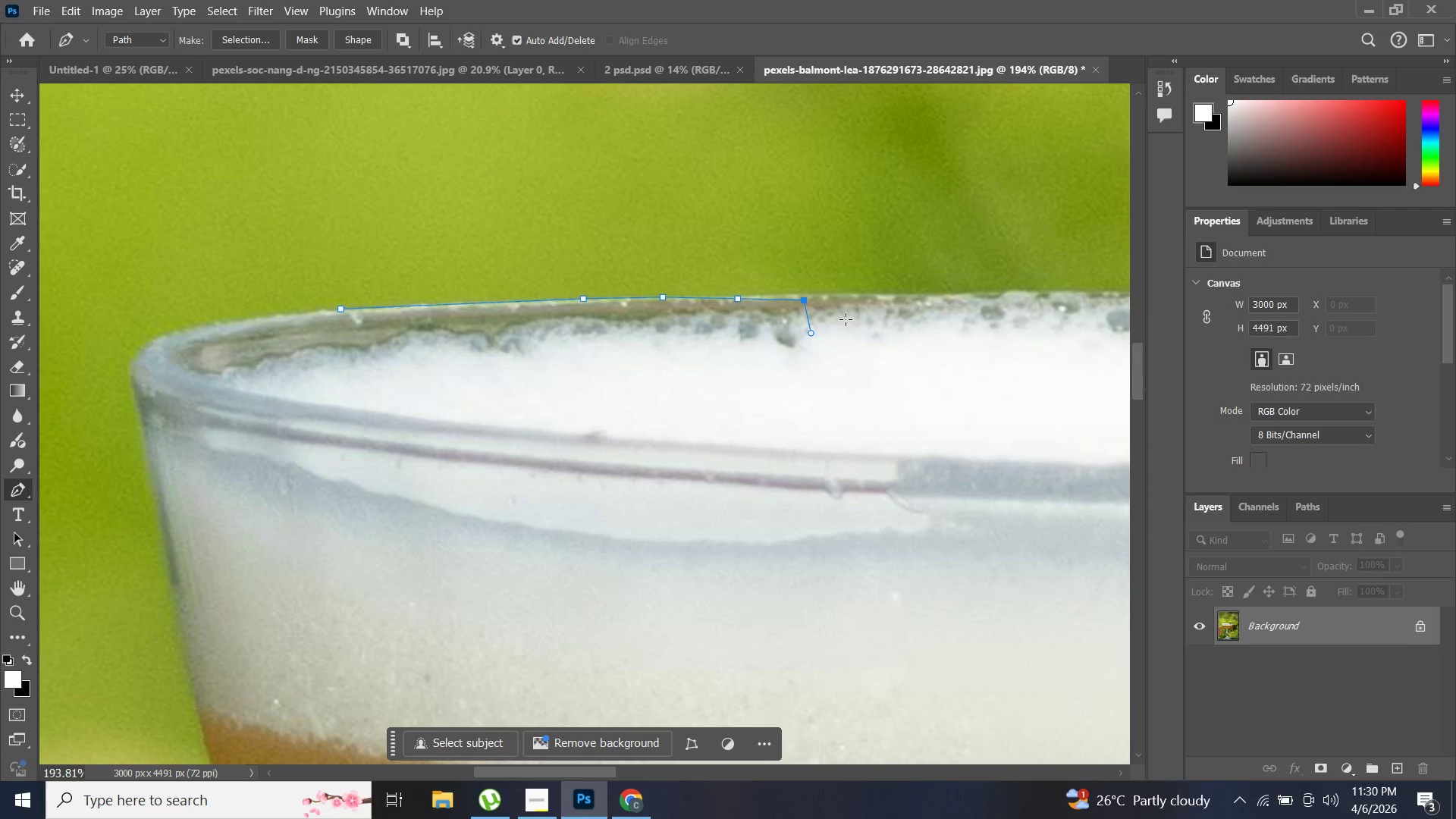 
hold_key(key=AltLeft, duration=1.55)
hold_key(key=ShiftLeft, duration=1.47)
left_click_drag(start_coordinate=[839, 297], to_coordinate=[909, 303])
 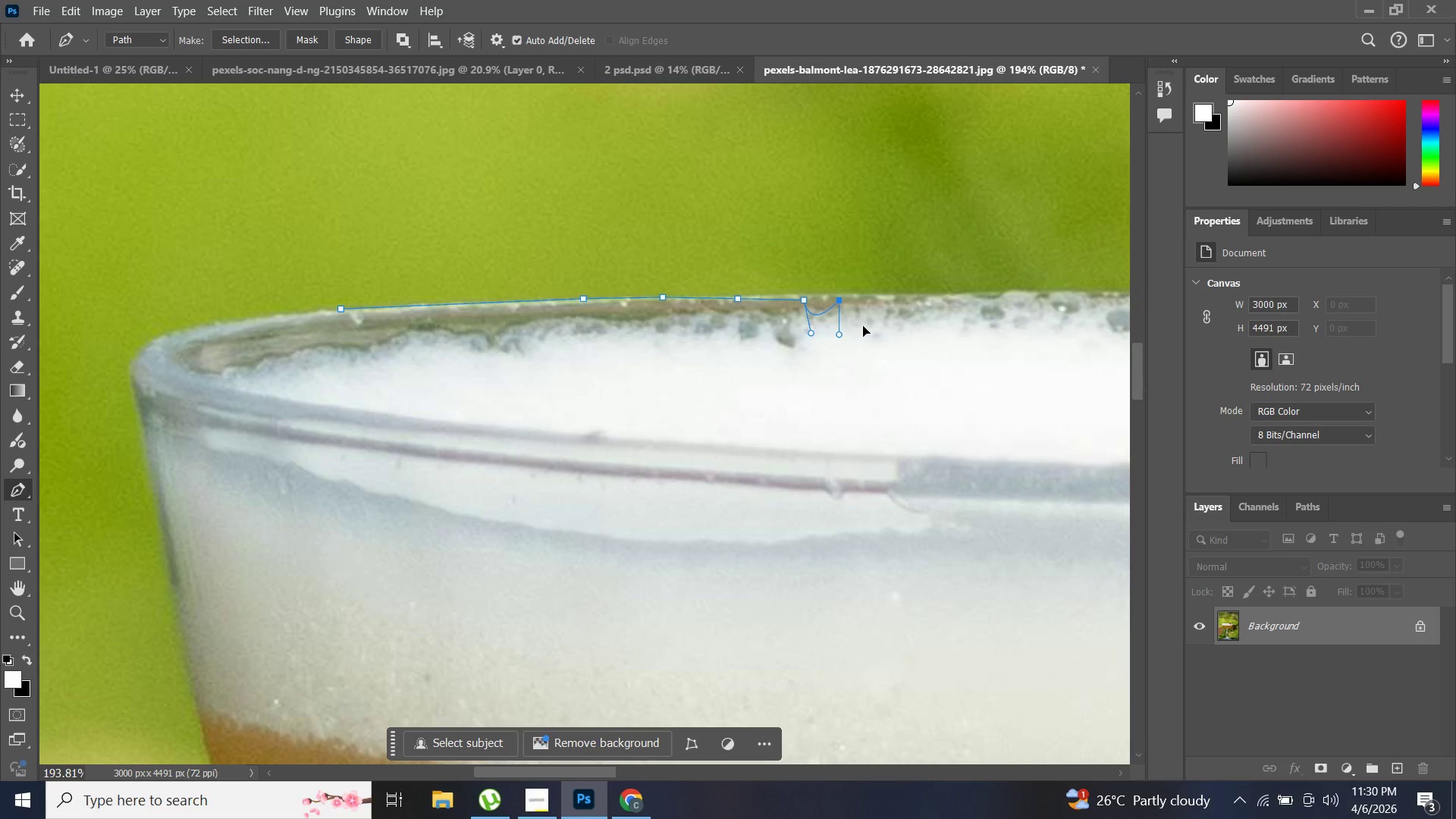 
key(Control+Z)
 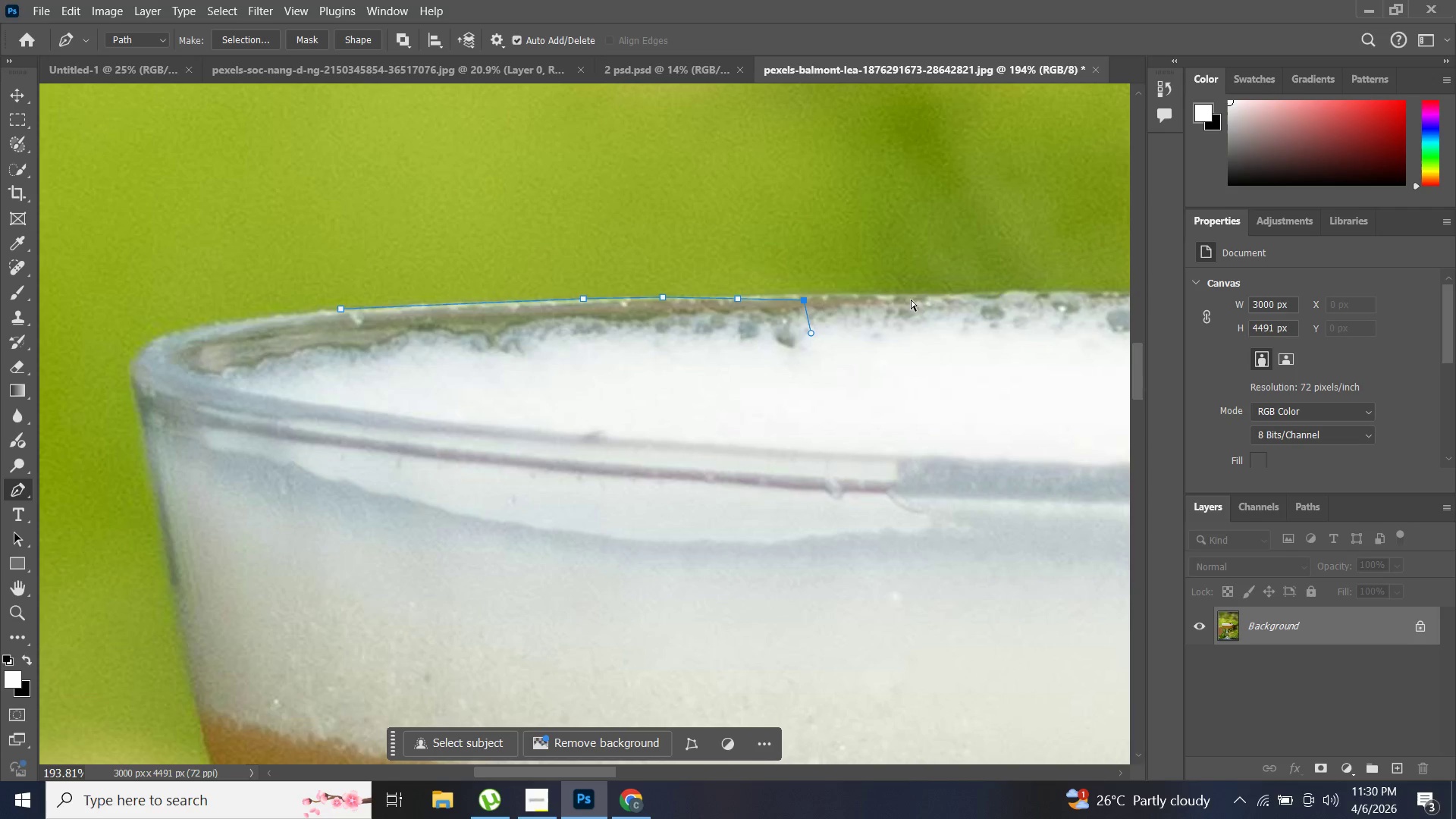 
key(Control+Z)
 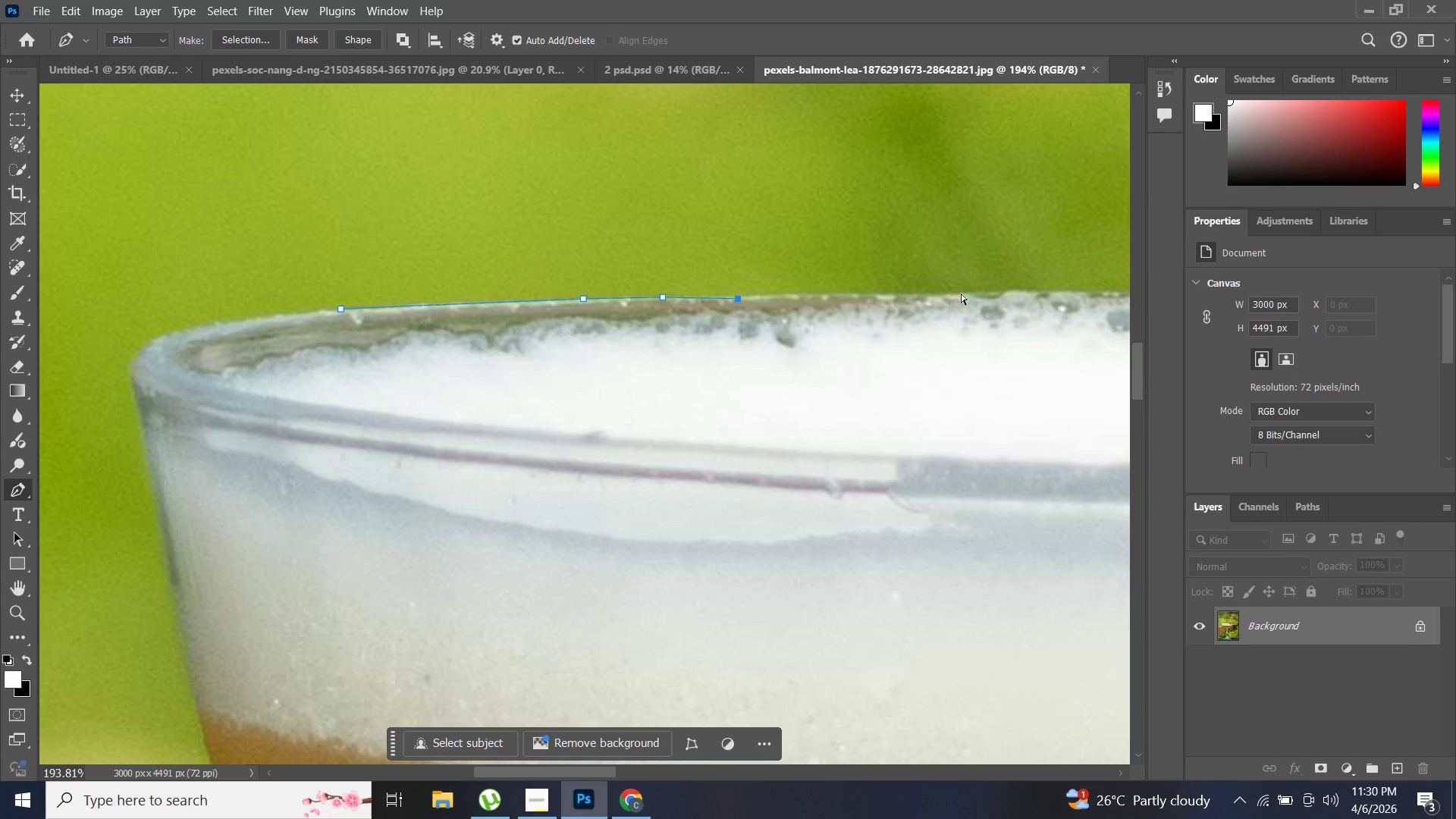 
key(Control+Z)
 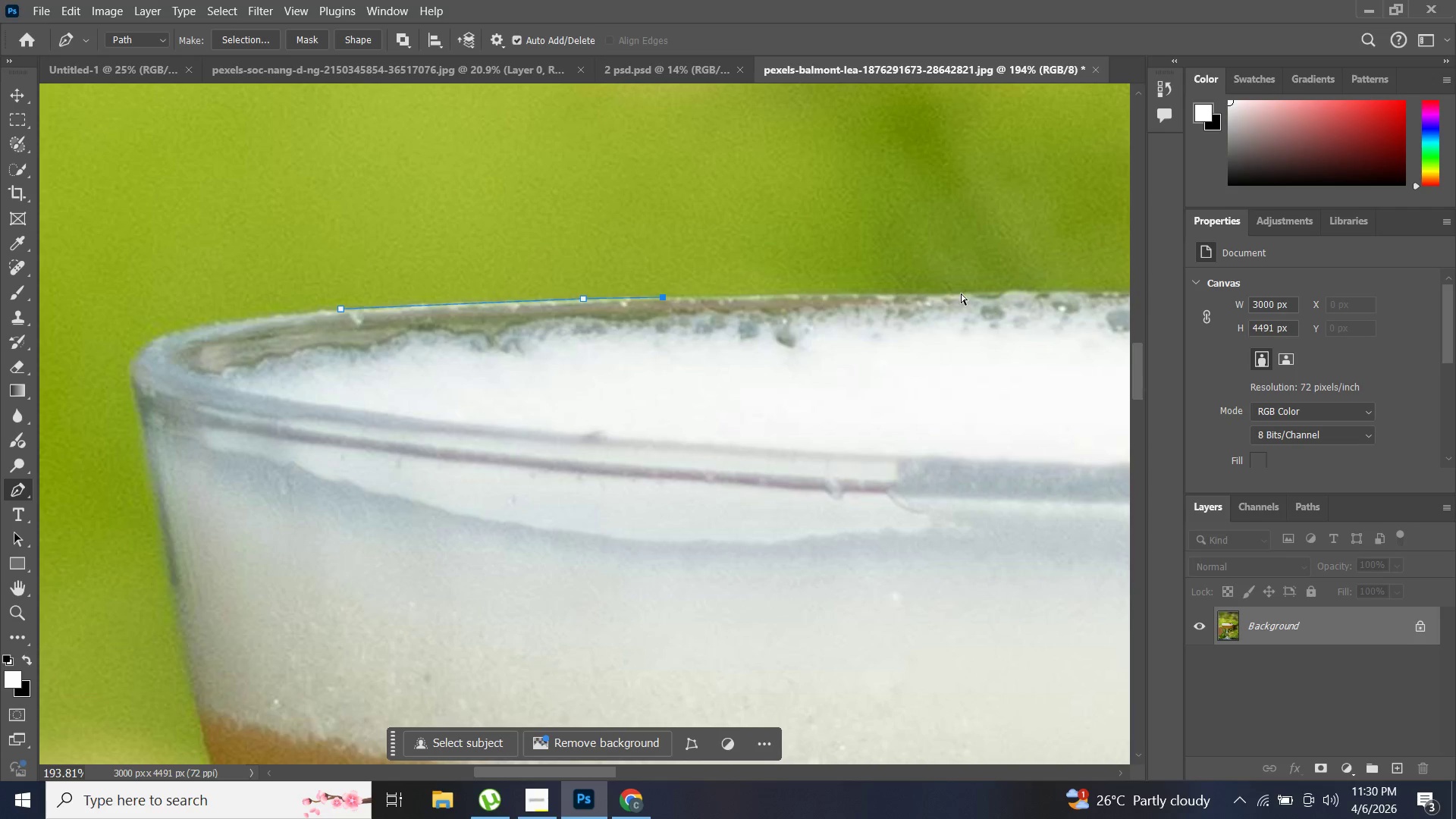 
key(Control+Z)
 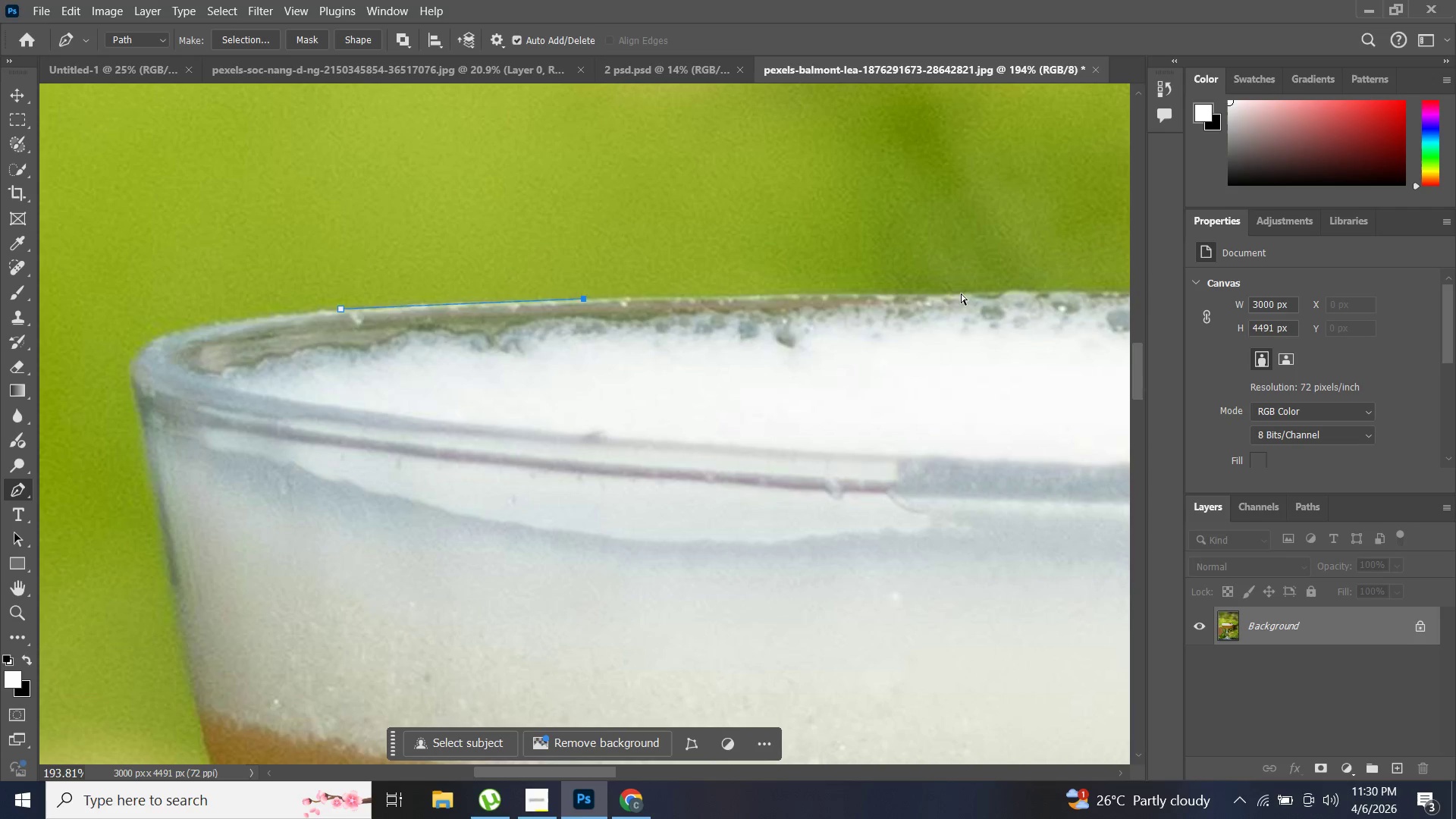 
key(Control+Z)
 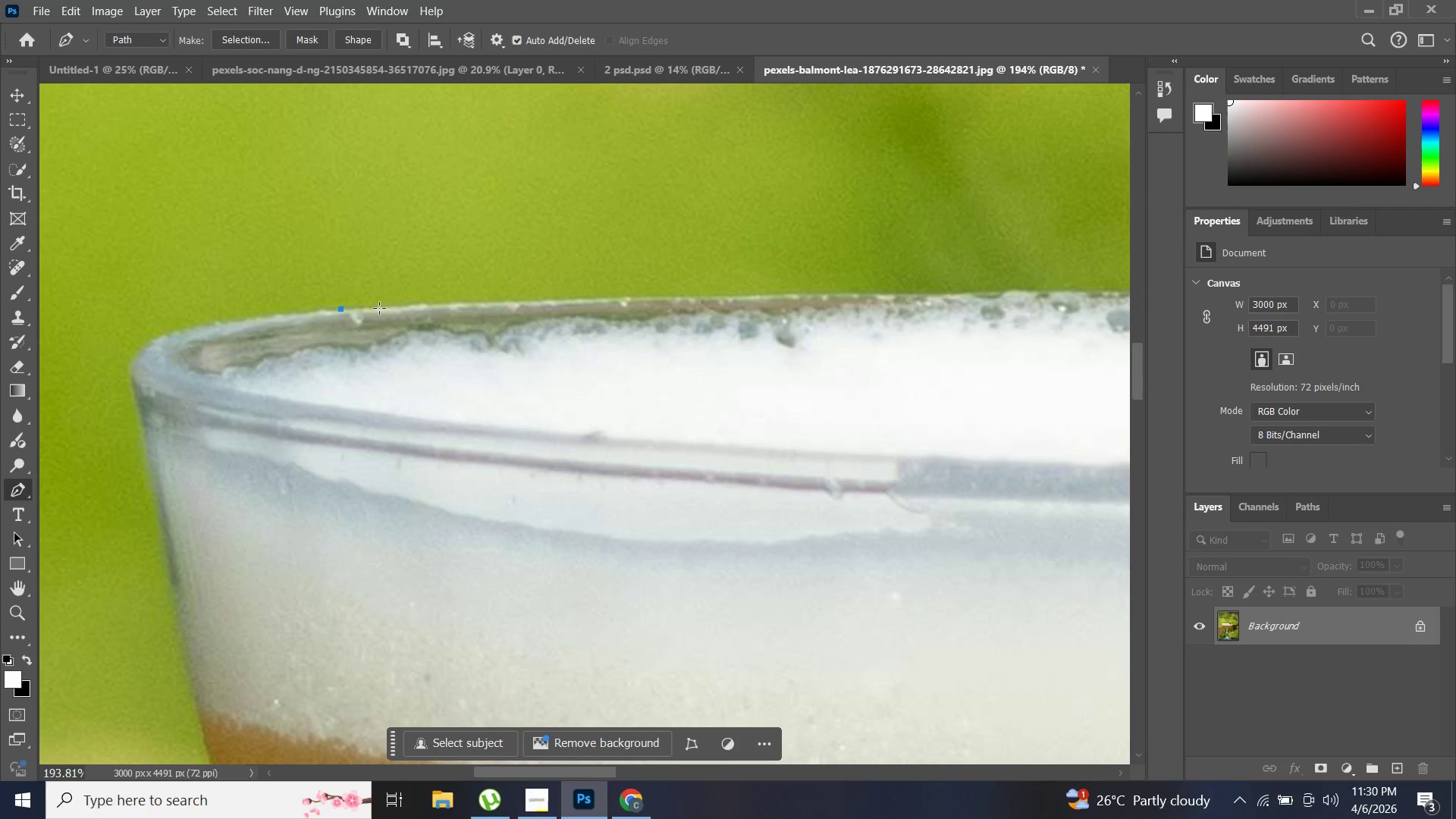 
hold_key(key=ShiftLeft, duration=1.5)
left_click_drag(start_coordinate=[403, 304], to_coordinate=[455, 321])
 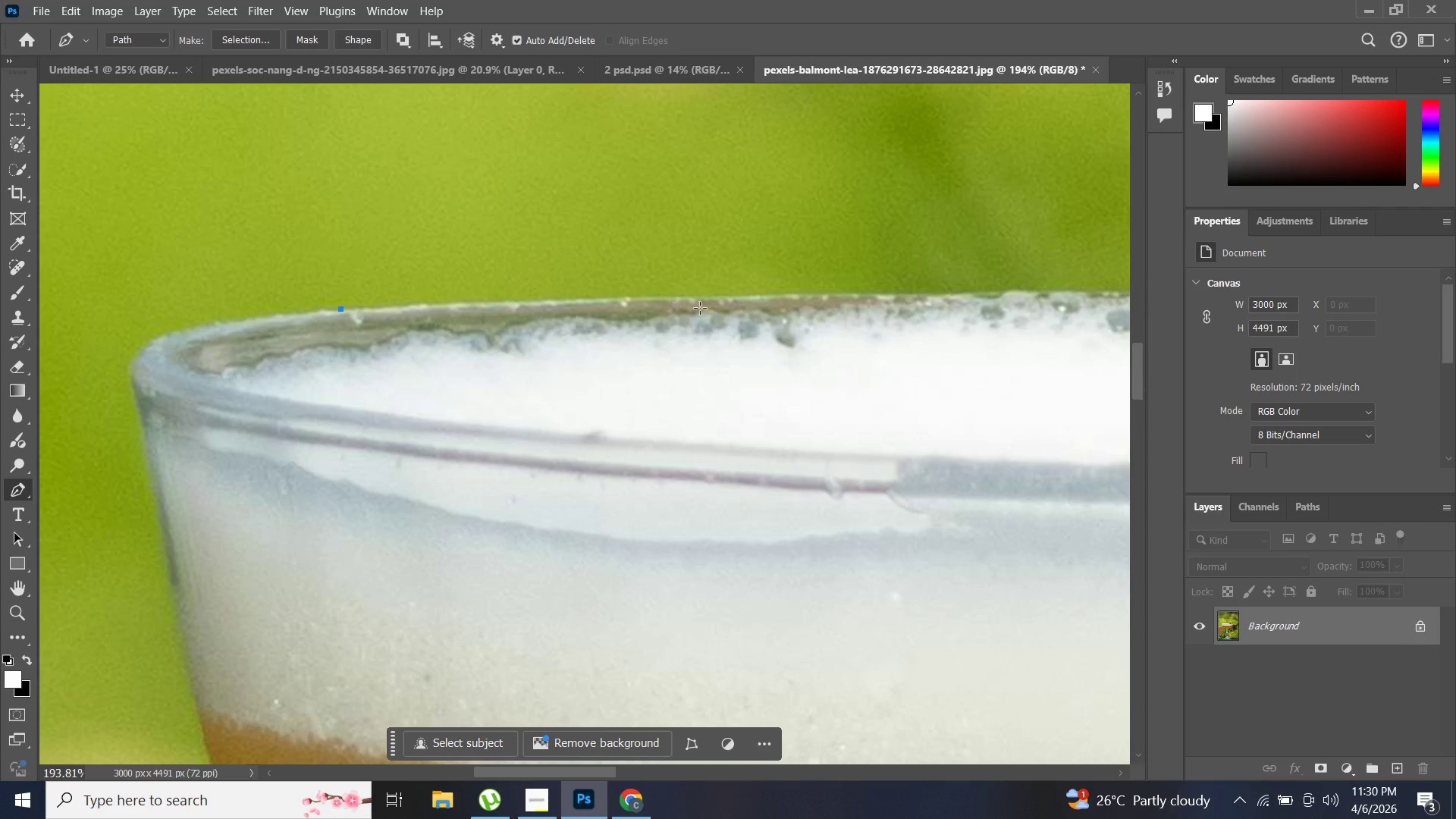 
hold_key(key=ShiftLeft, duration=1.52)
 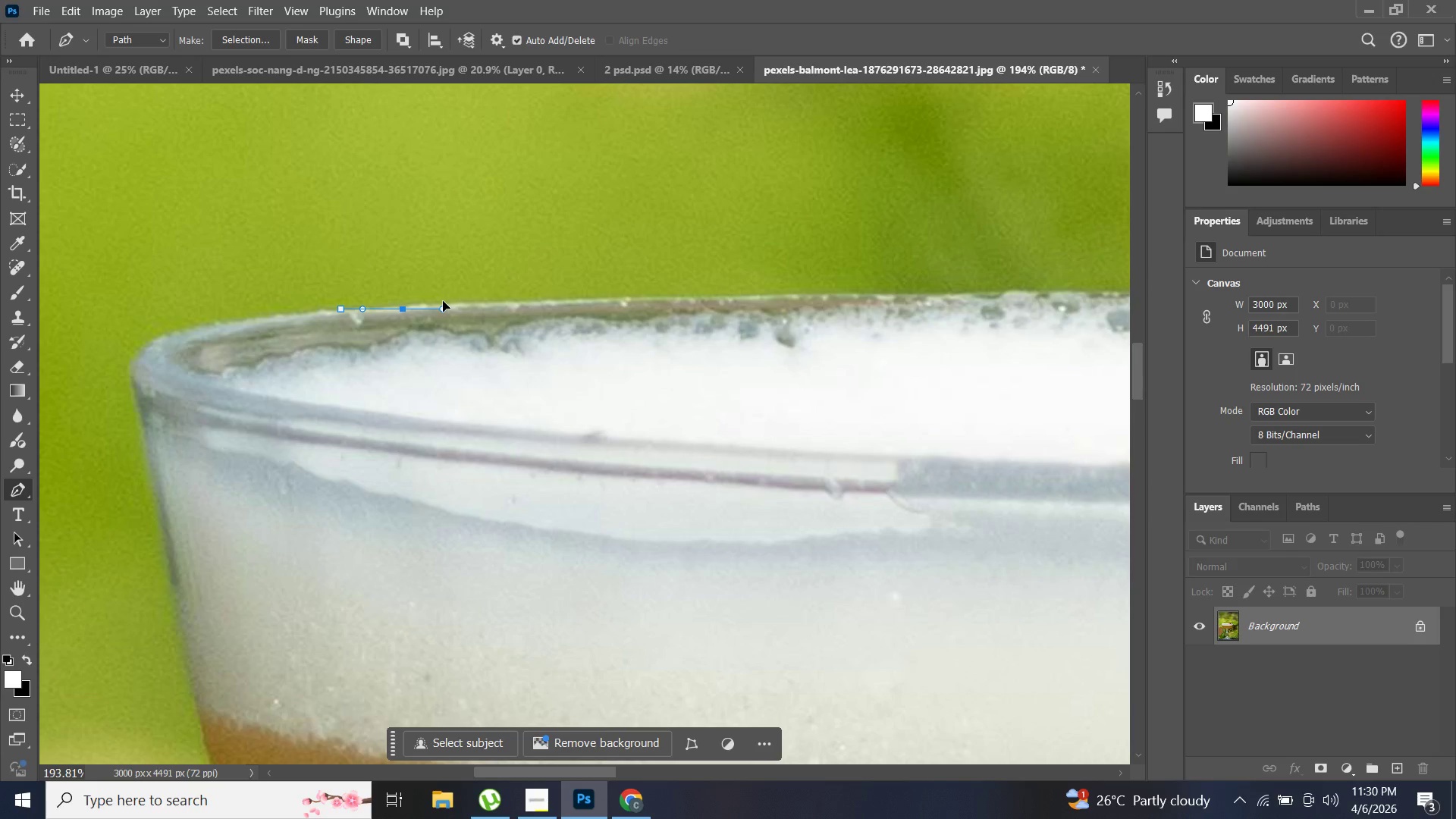 
hold_key(key=ShiftLeft, duration=1.42)
 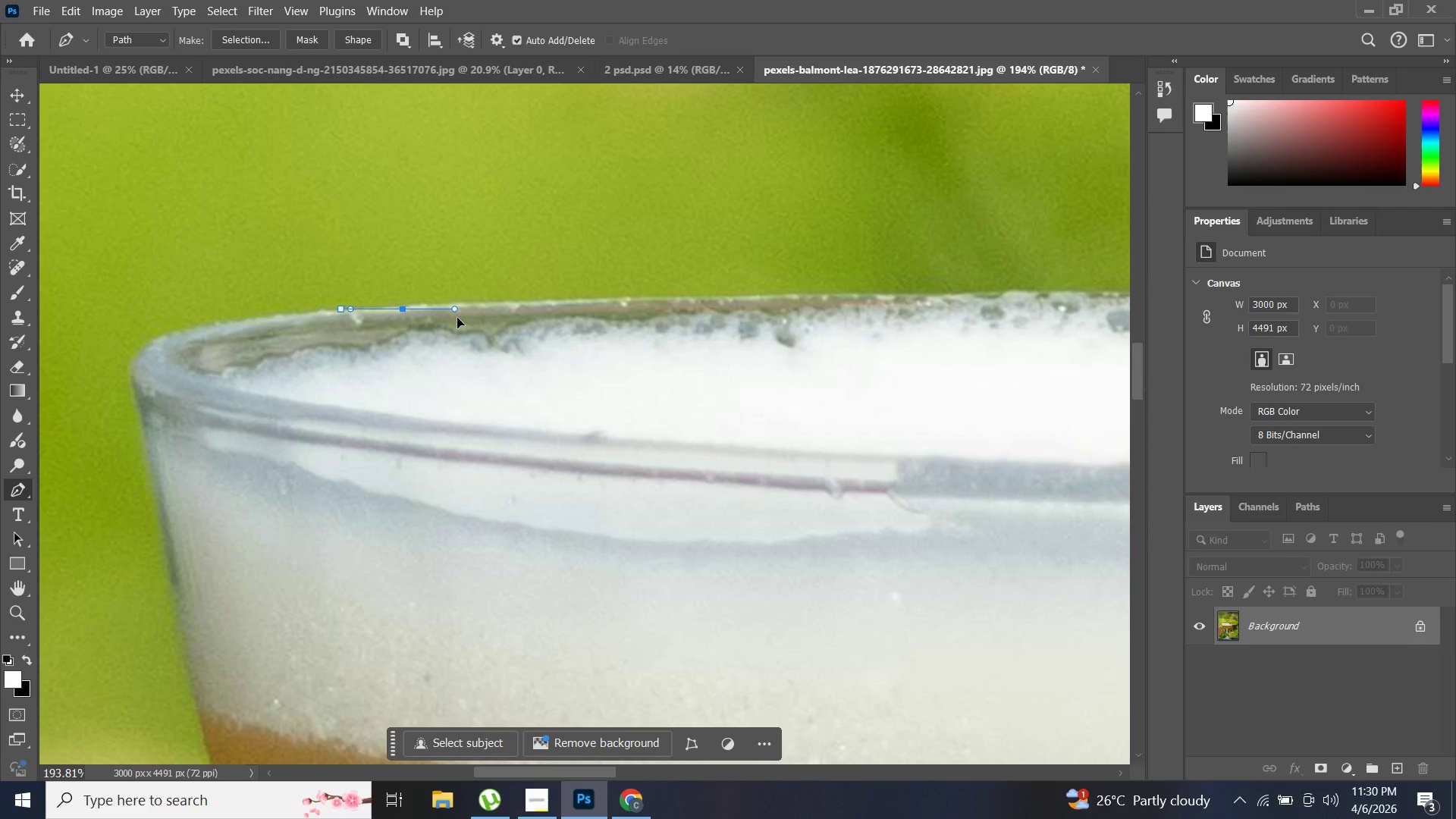 
key(Control+Z)
 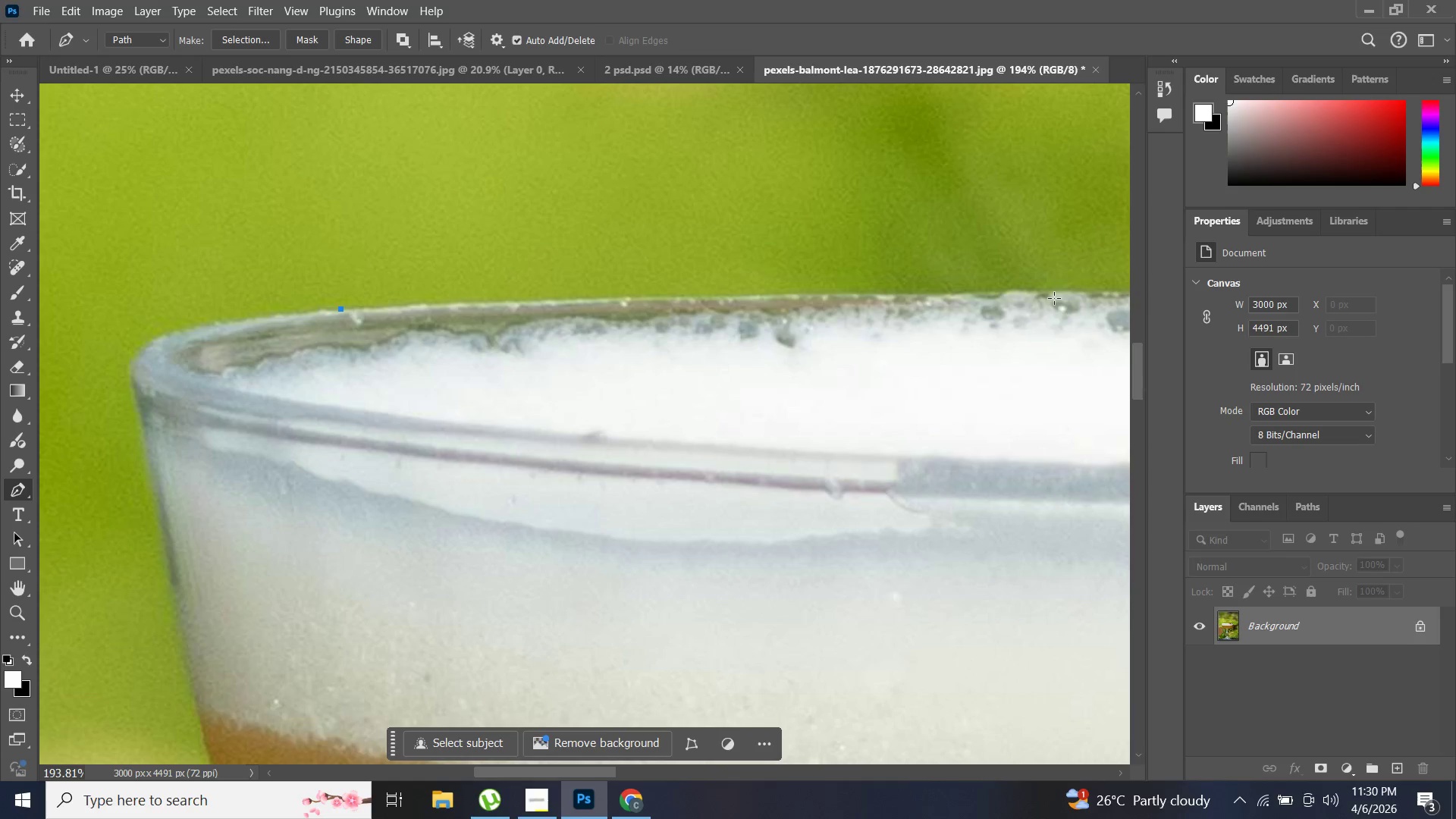 
hold_key(key=ShiftLeft, duration=1.53)
left_click_drag(start_coordinate=[1075, 292], to_coordinate=[1106, 320])
 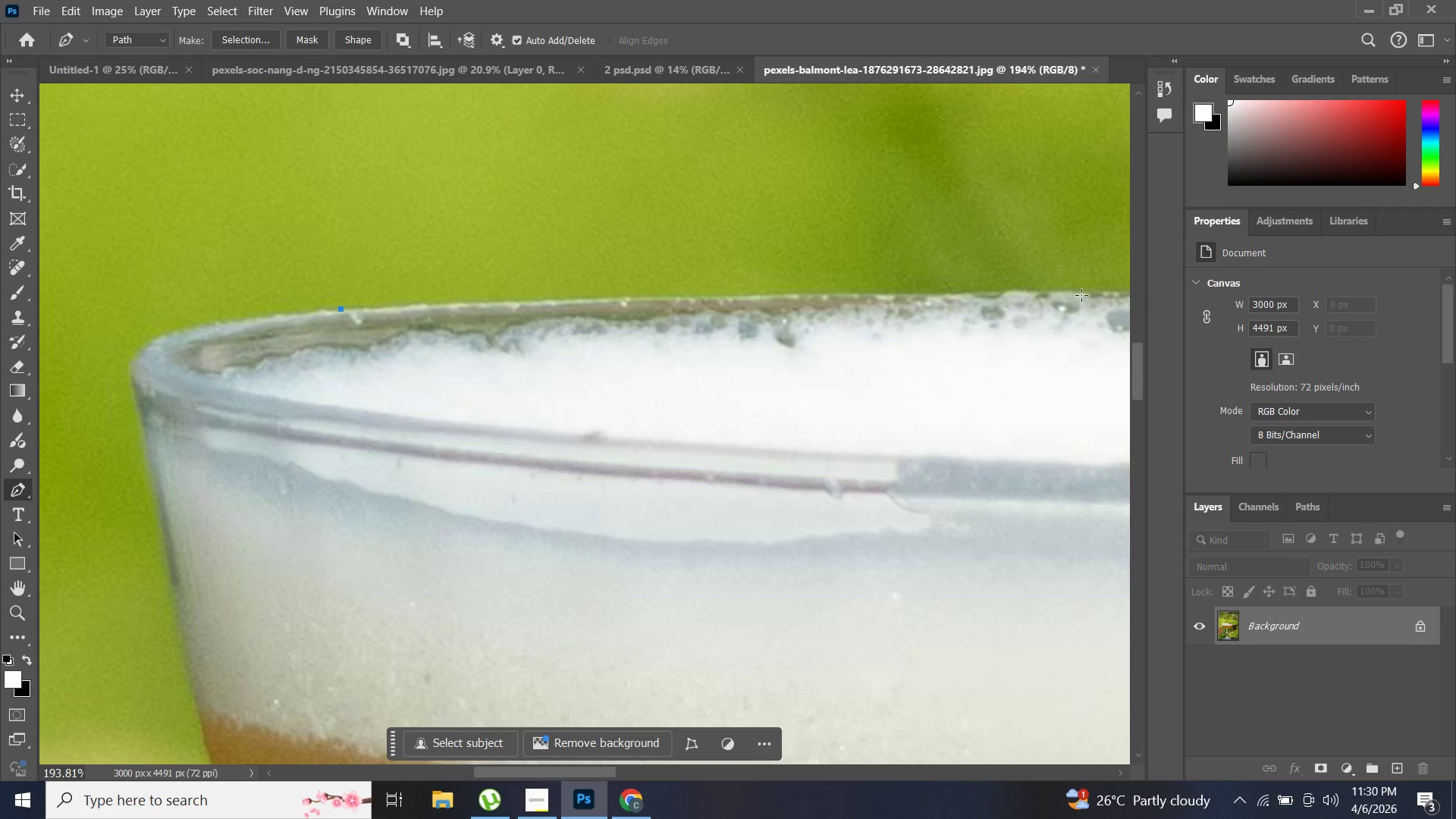 
hold_key(key=ShiftLeft, duration=1.52)
 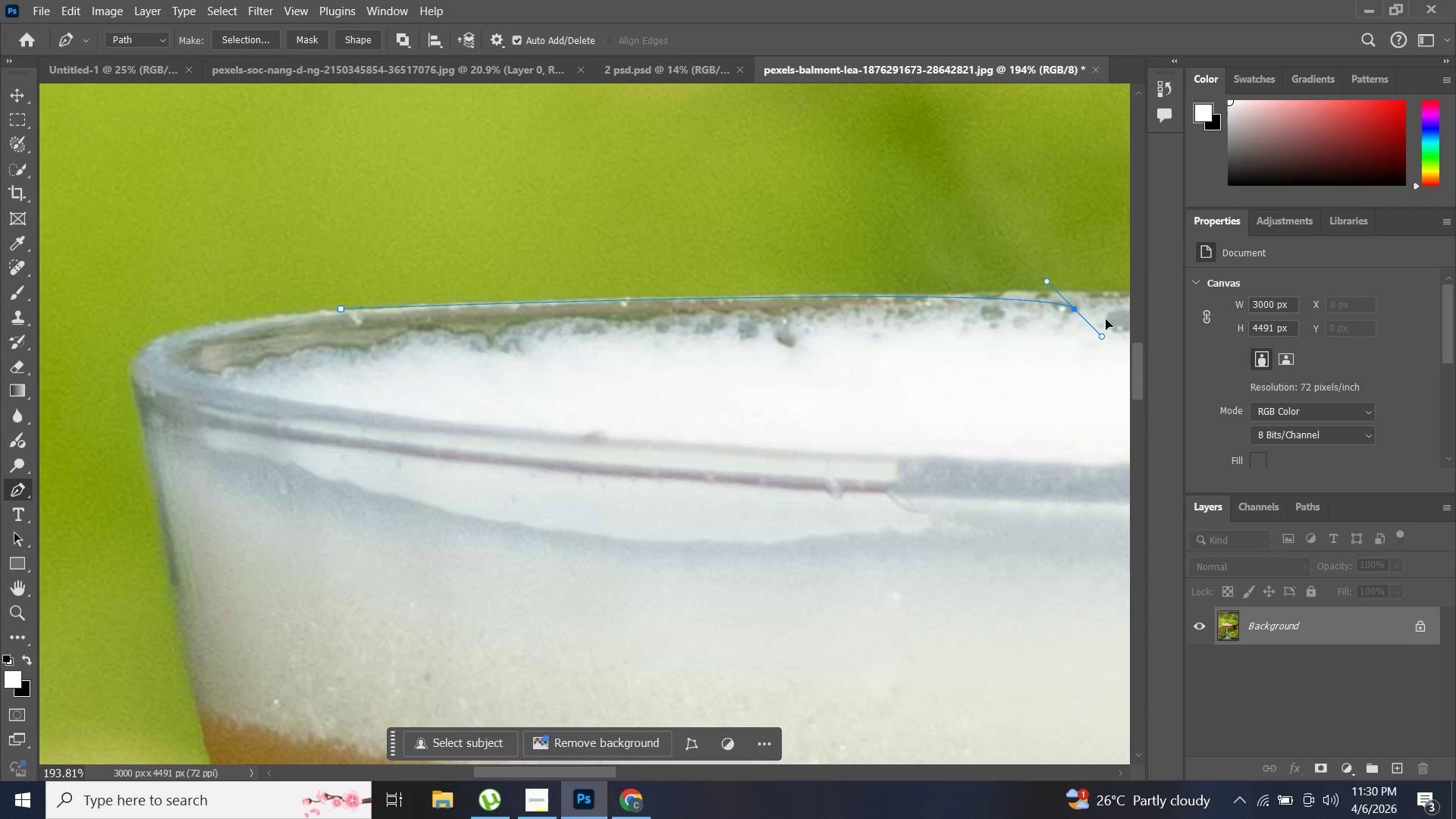 
hold_key(key=ShiftLeft, duration=0.56)
 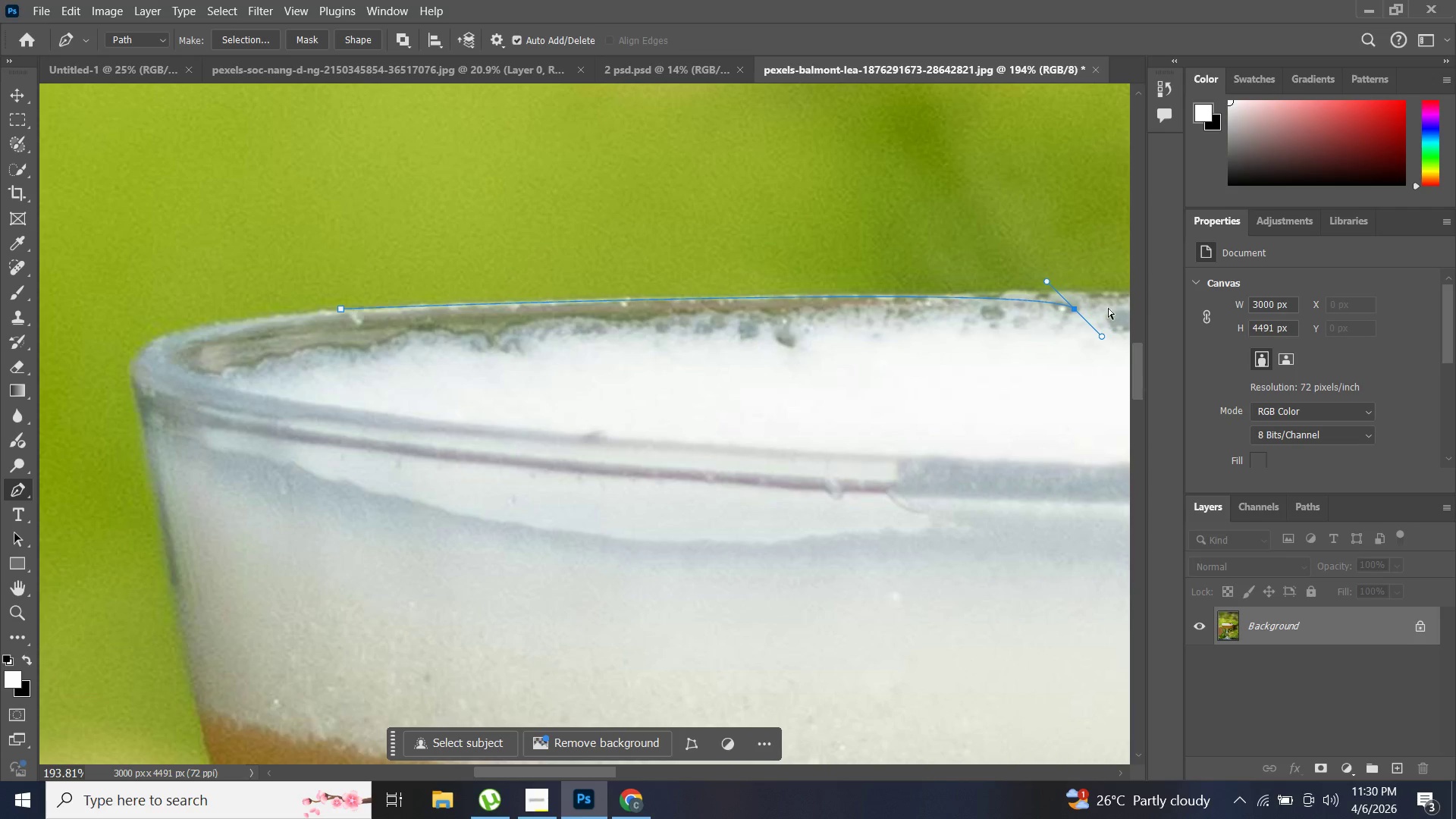 
key(Control+ControlLeft)
 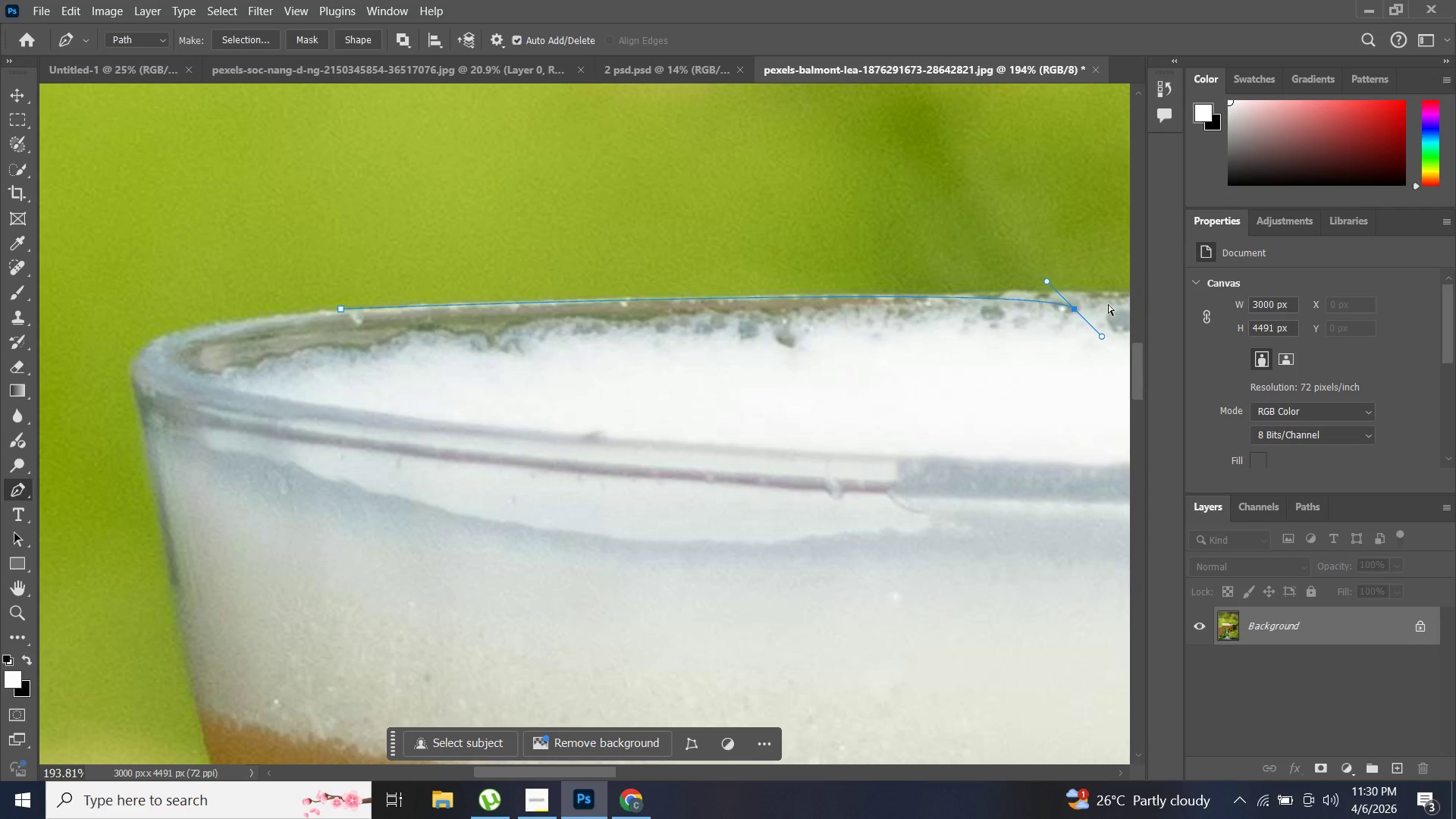 
key(Control+Z)
 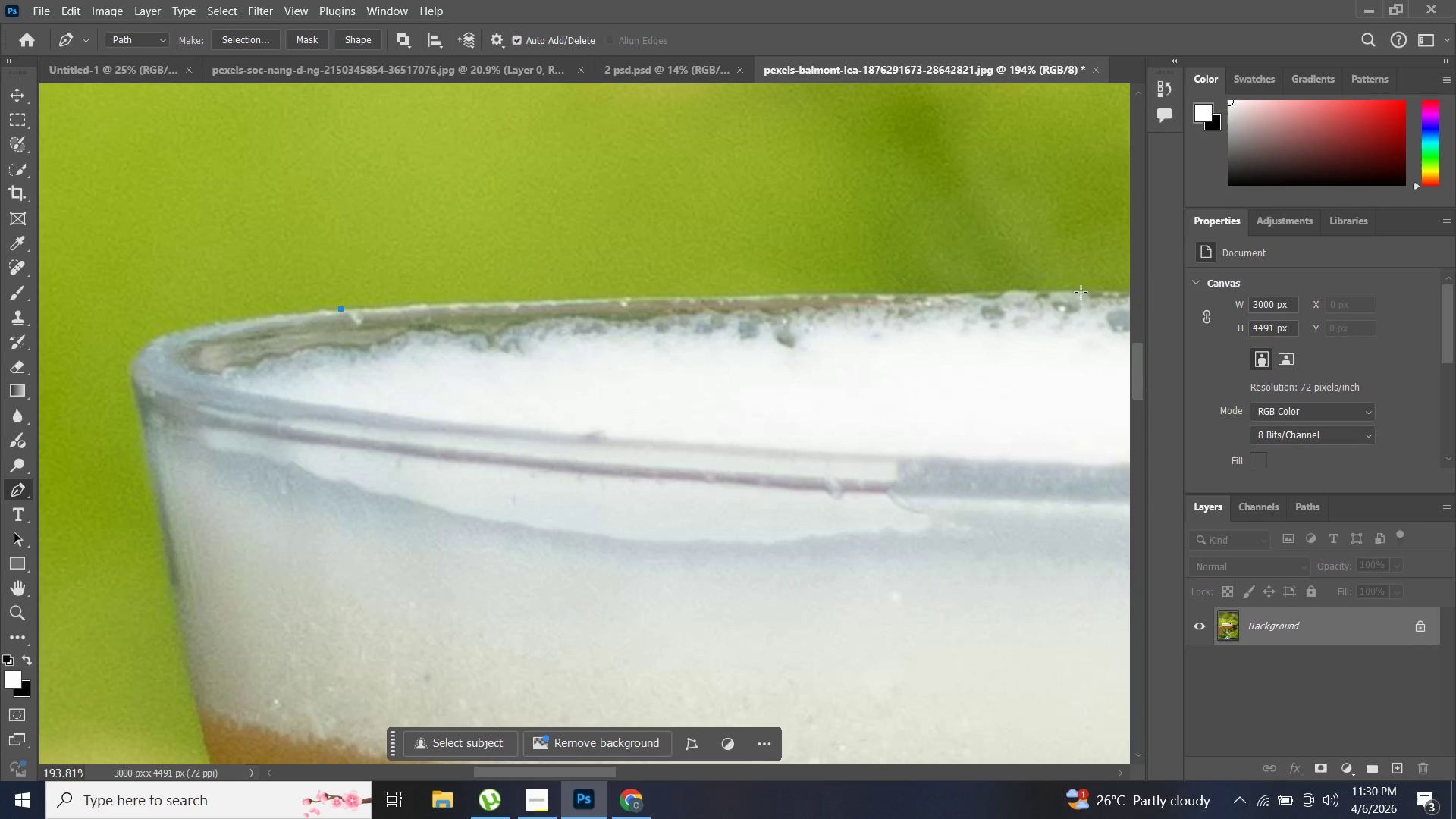 
hold_key(key=ShiftLeft, duration=1.19)
left_click_drag(start_coordinate=[1083, 292], to_coordinate=[1095, 312])
 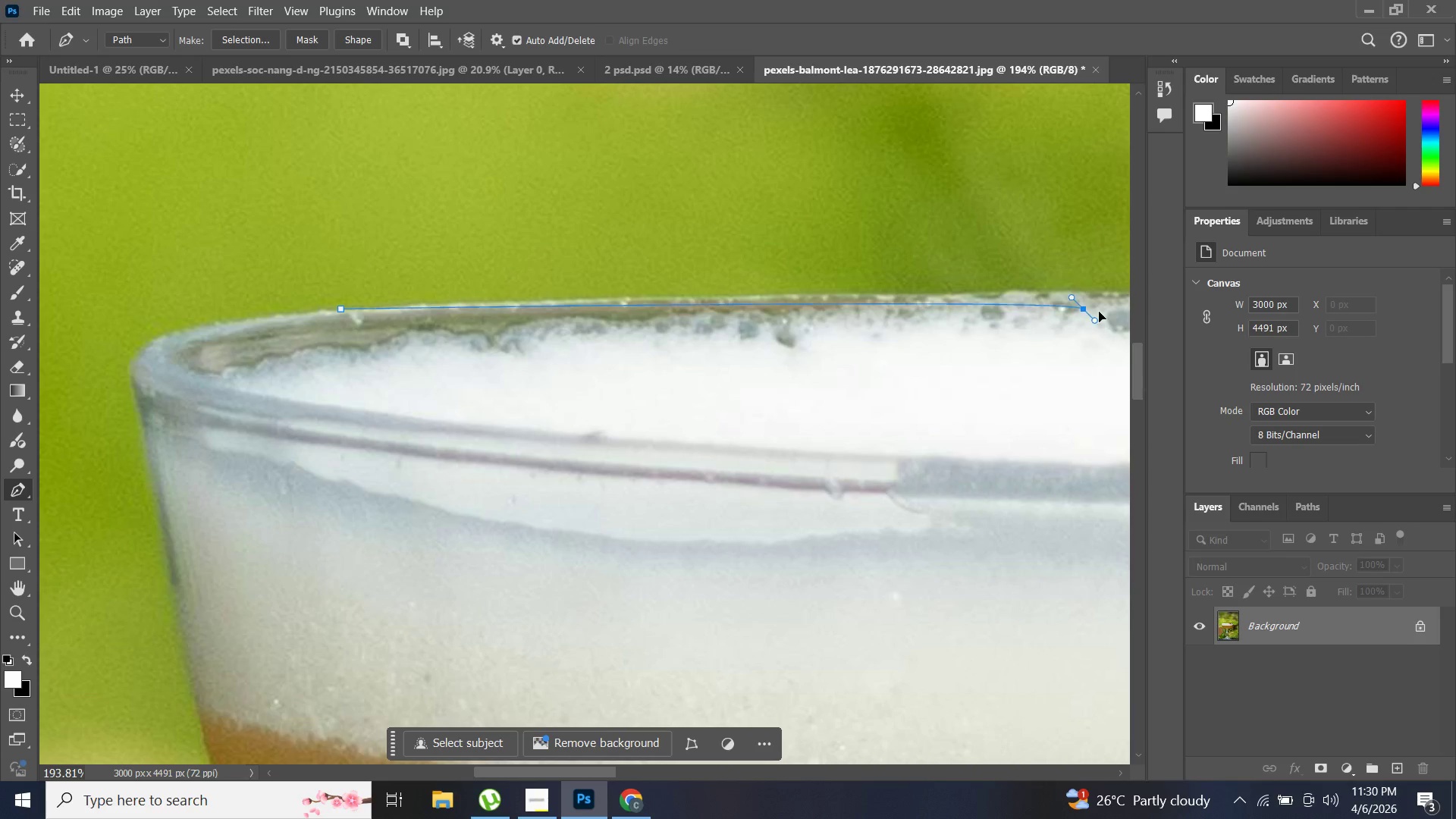 
key(Control+ControlLeft)
 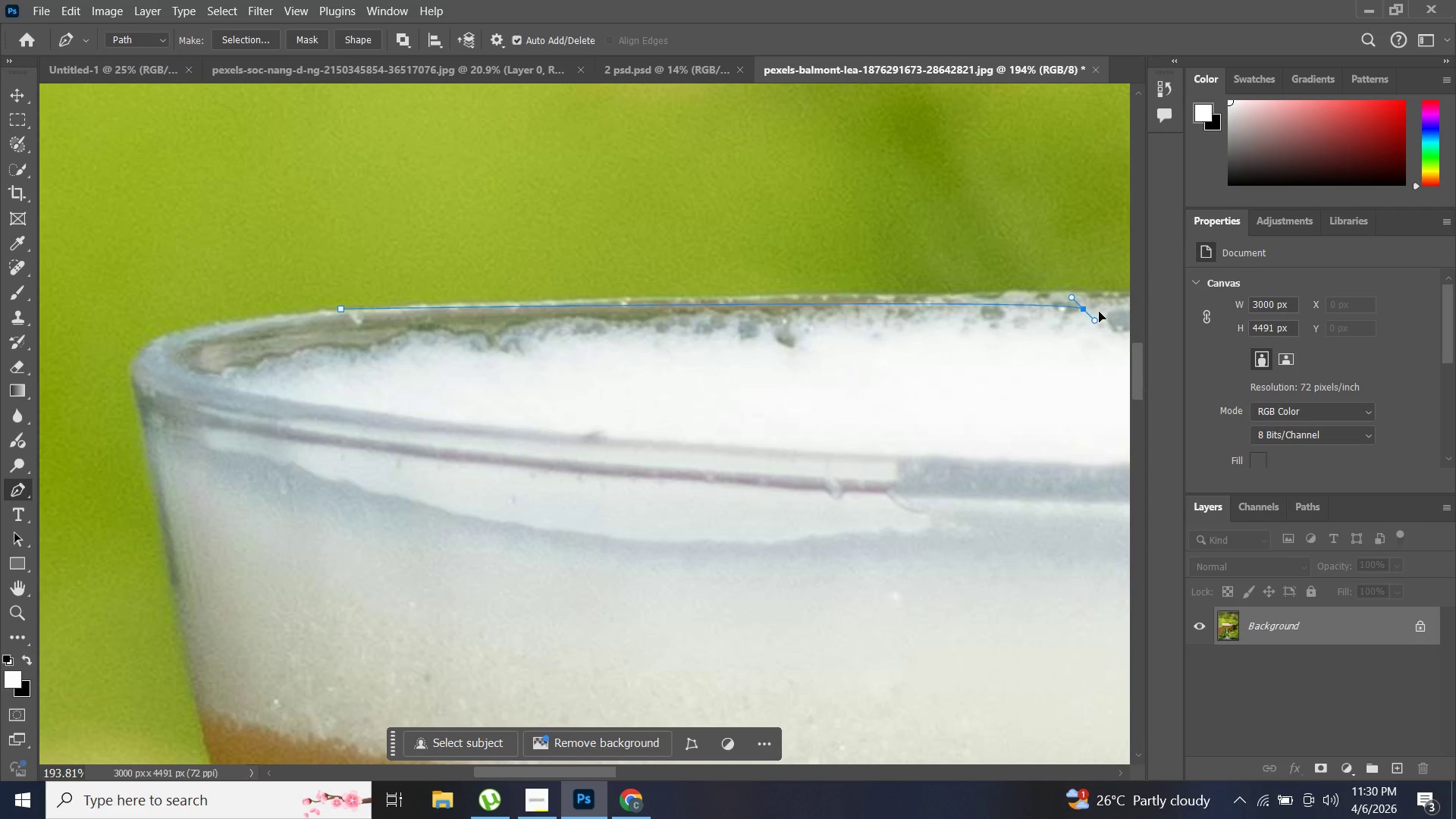 
key(Control+Z)
 